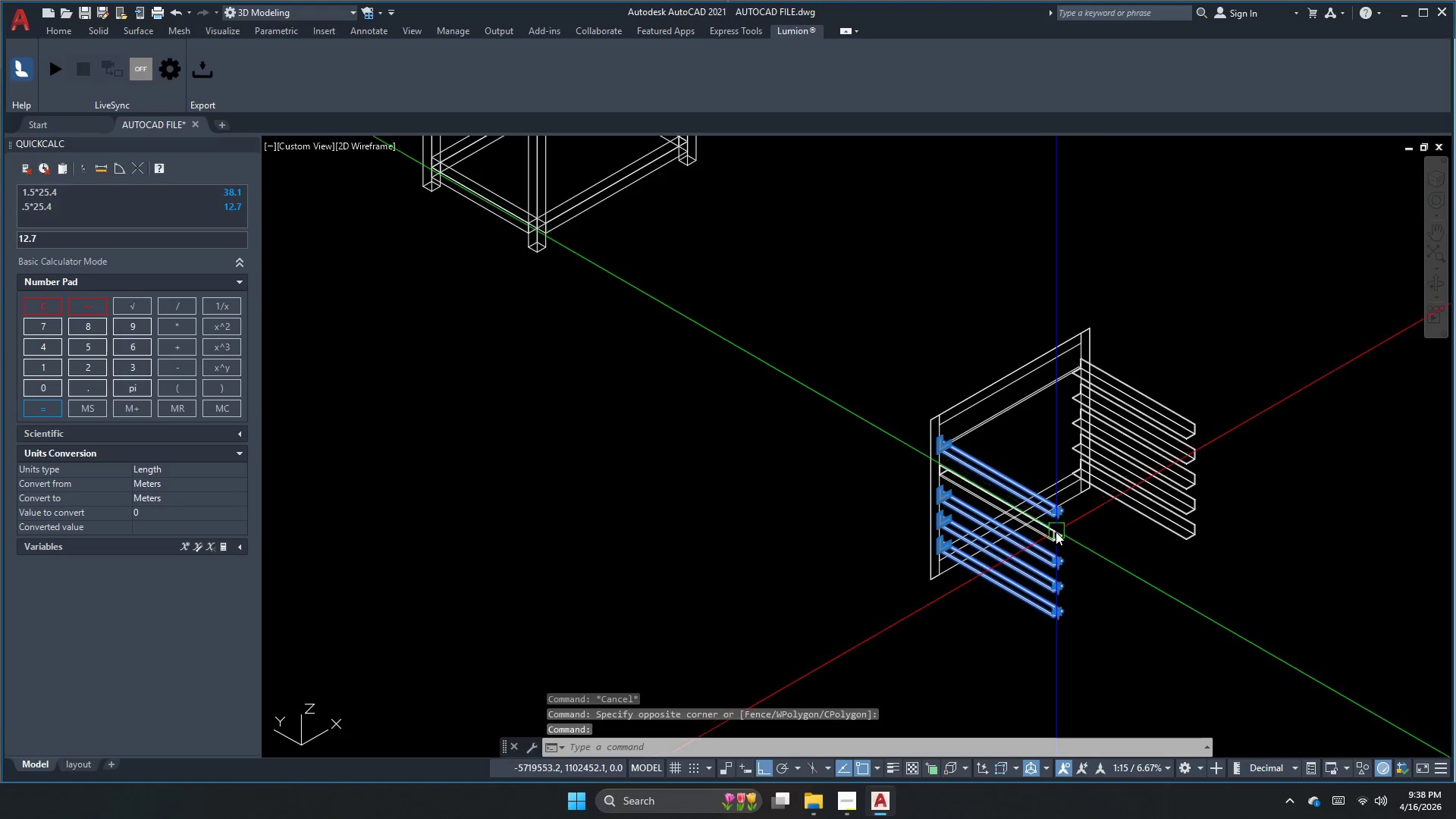 
triple_click([1056, 538])
 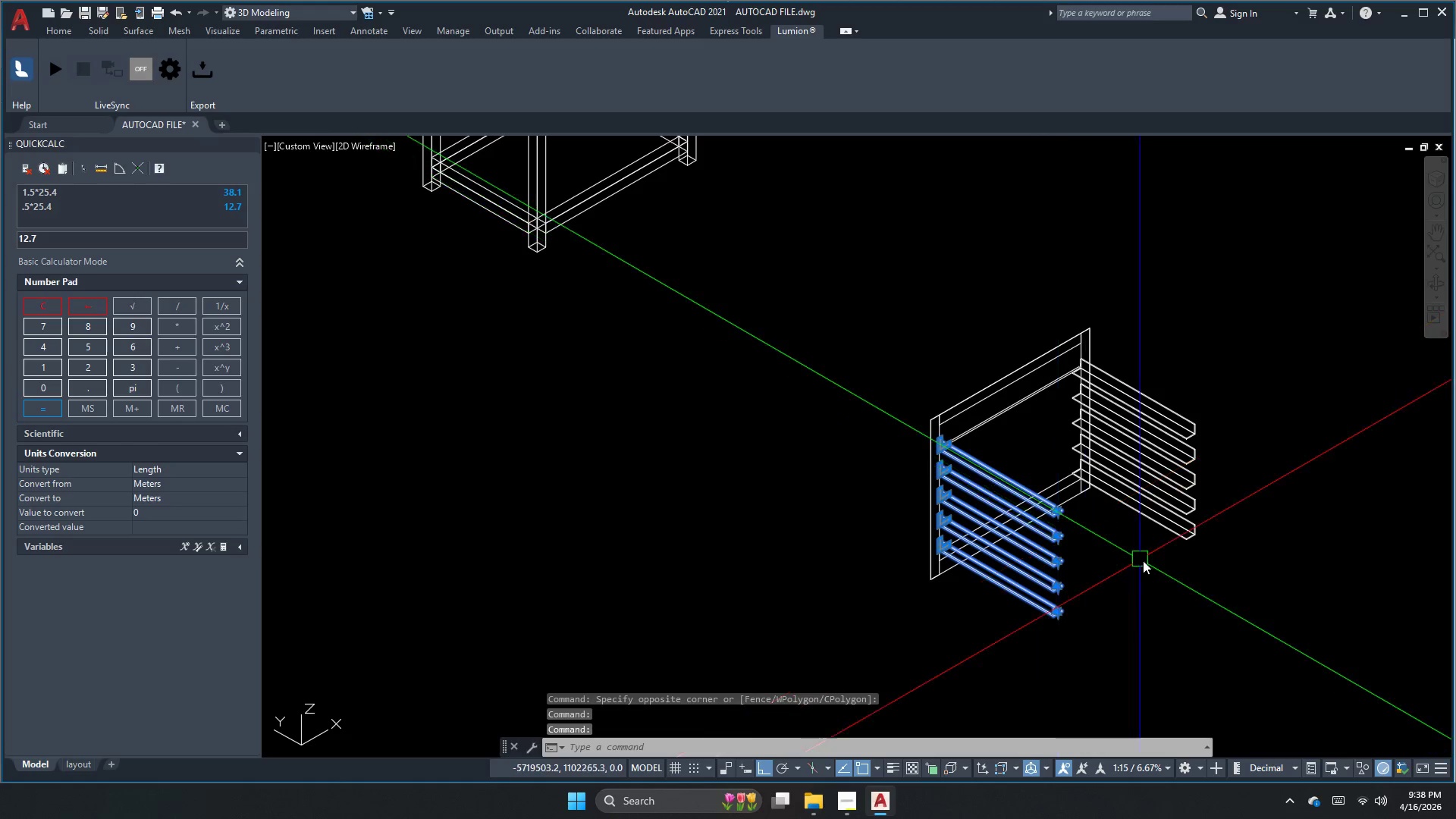 
key(Comma)
 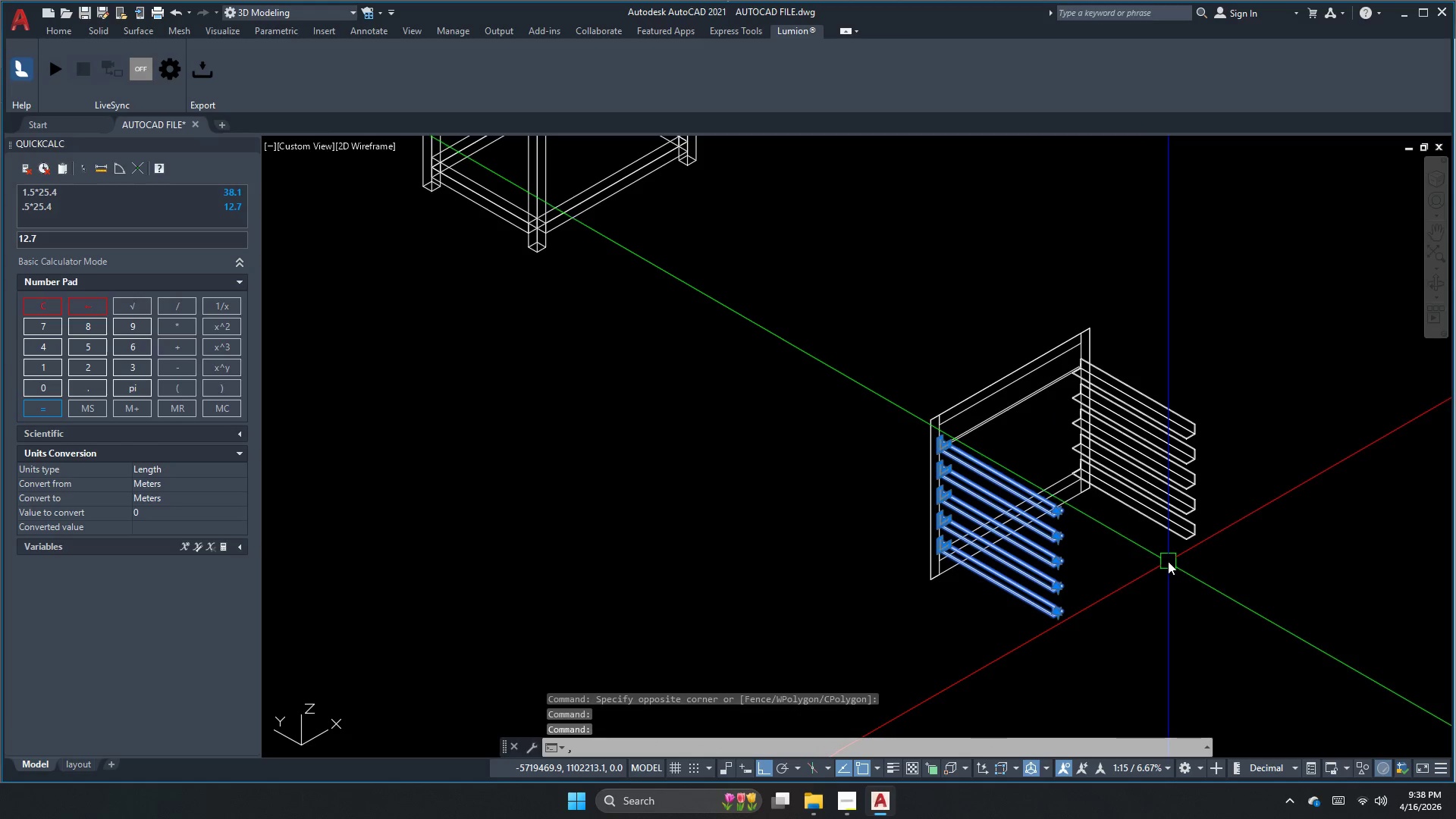 
key(Space)
 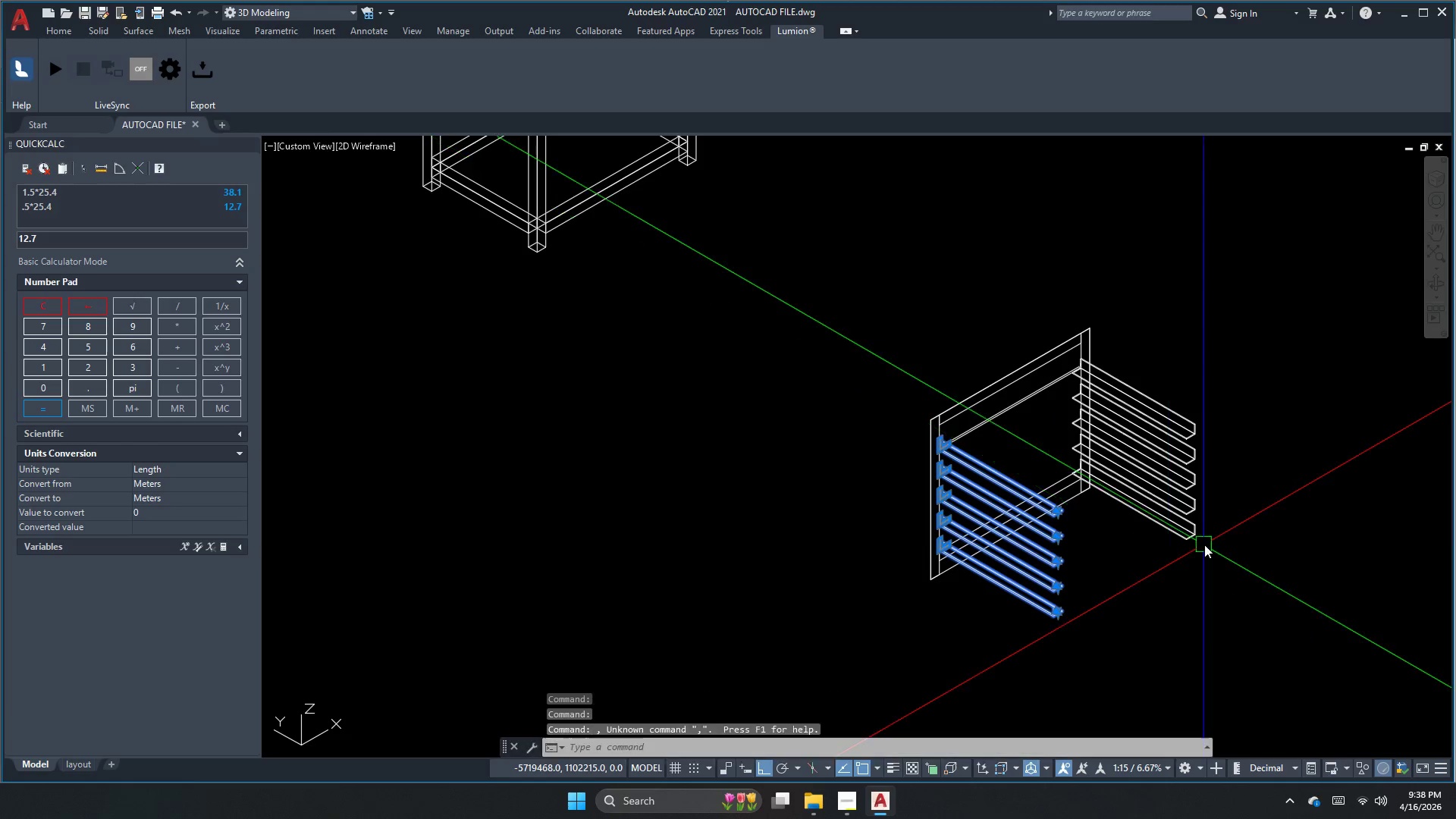 
scroll: coordinate [1204, 544], scroll_direction: up, amount: 3.0
 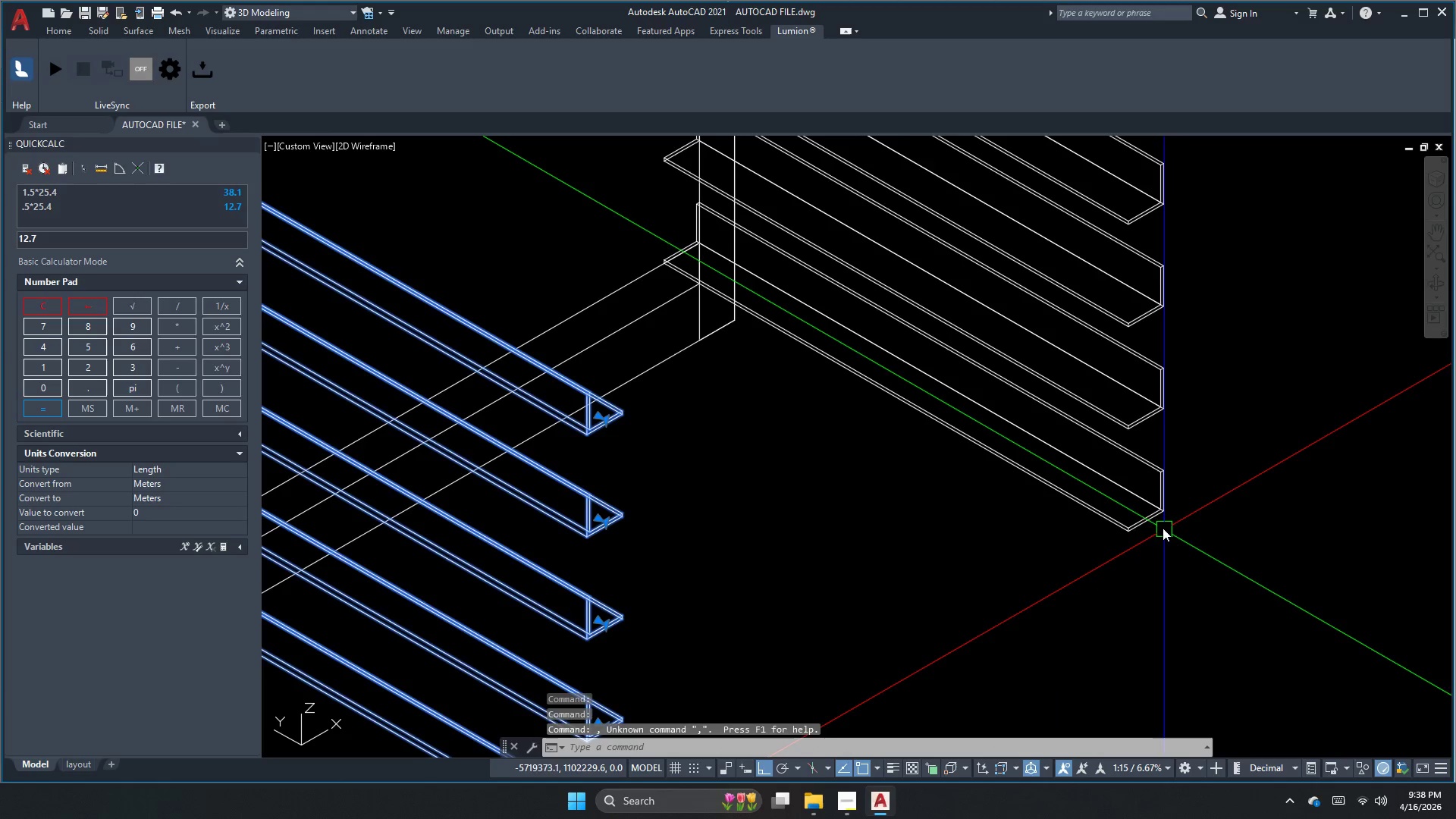 
key(Escape)
 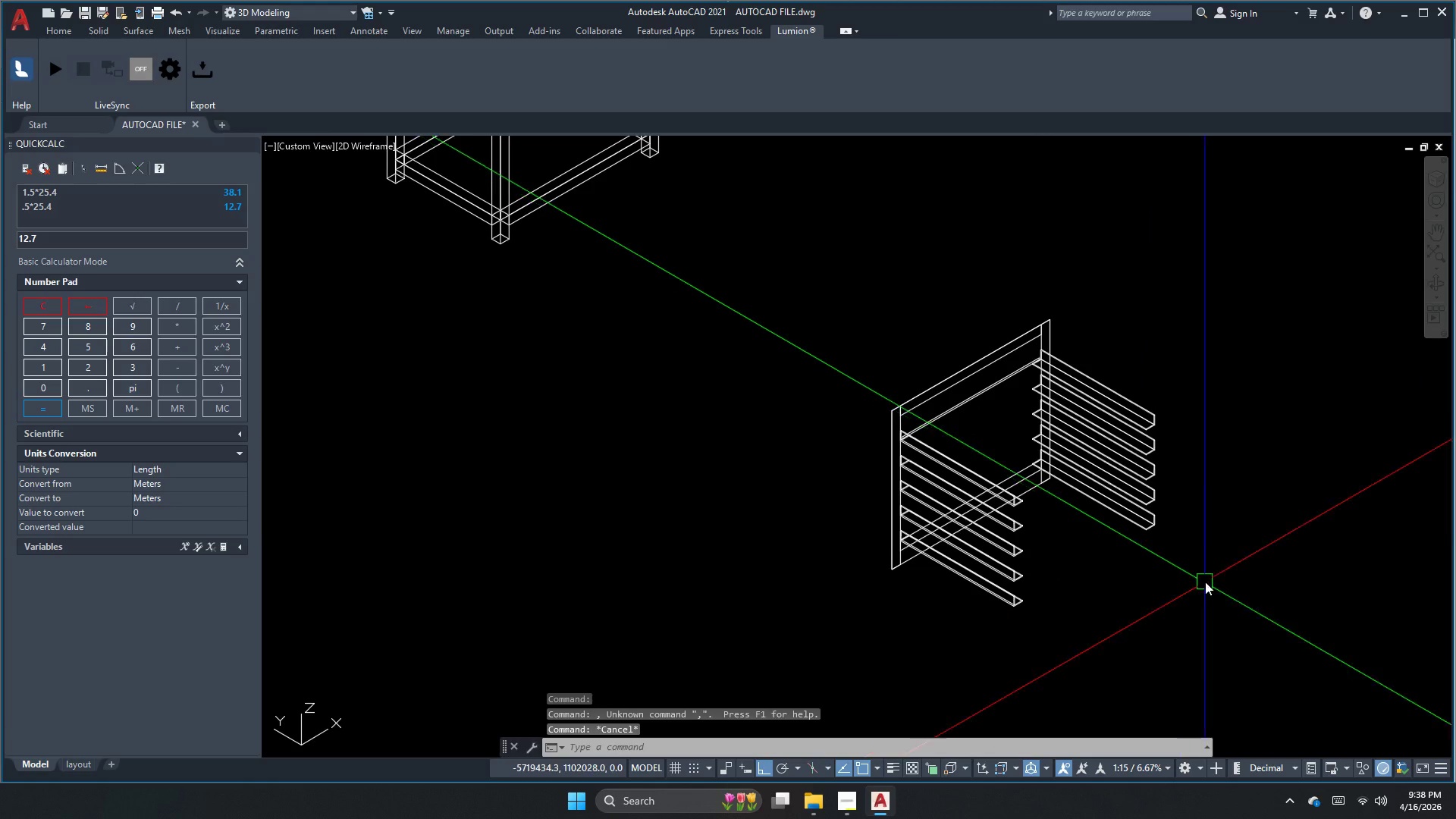 
left_click_drag(start_coordinate=[1209, 582], to_coordinate=[1205, 546])
 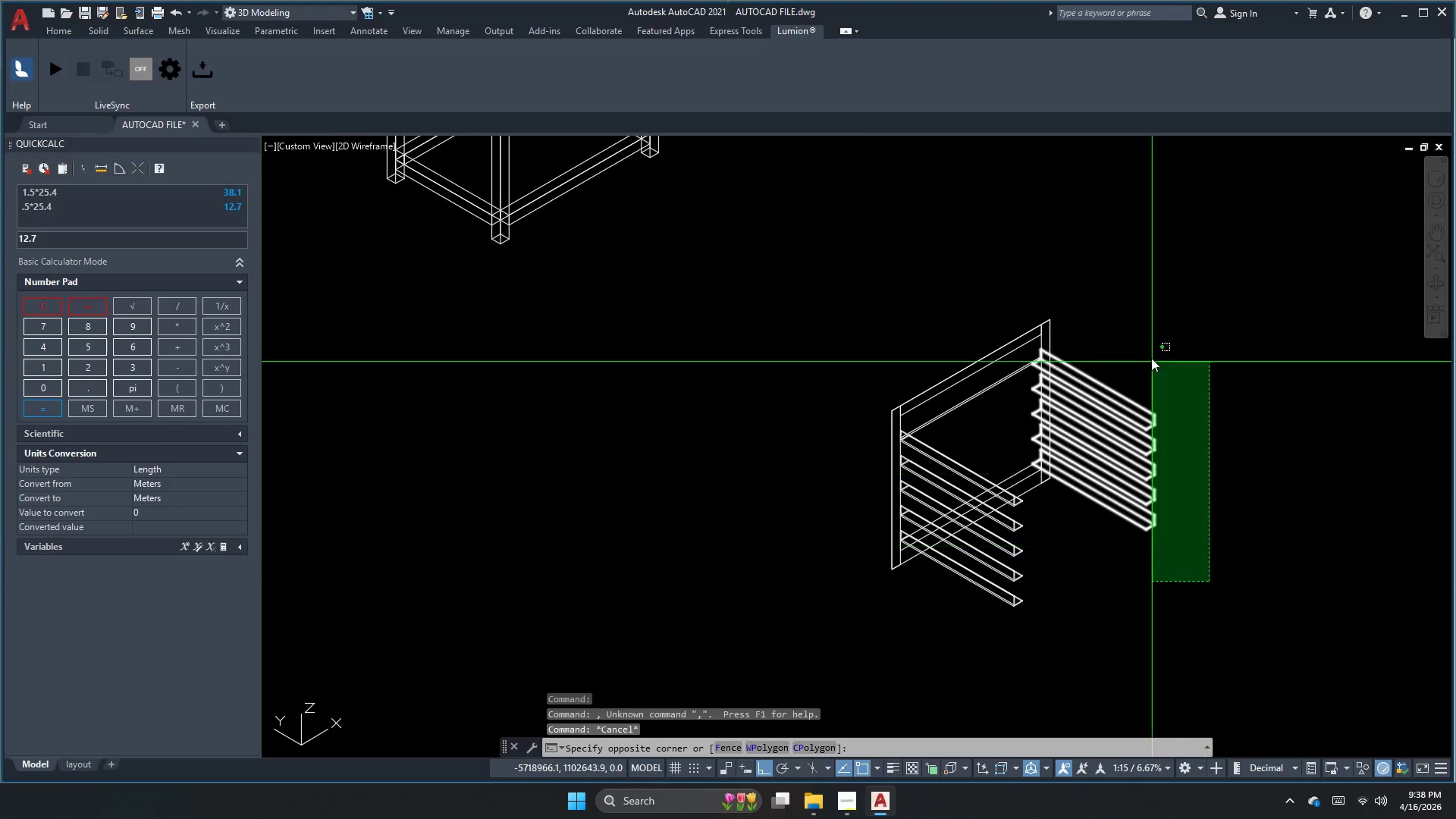 
scroll: coordinate [1150, 531], scroll_direction: down, amount: 3.0
 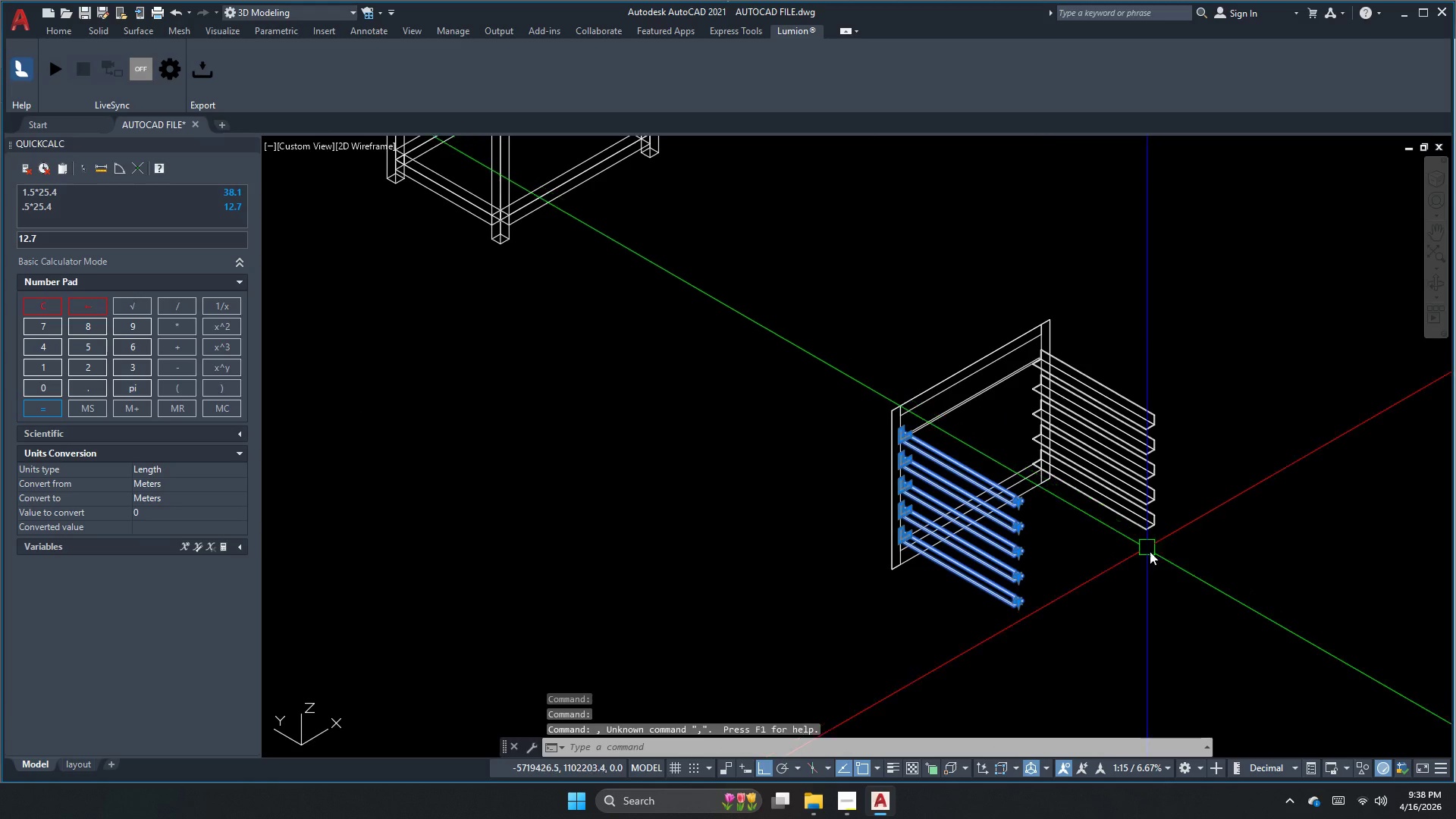 
double_click([1147, 348])
 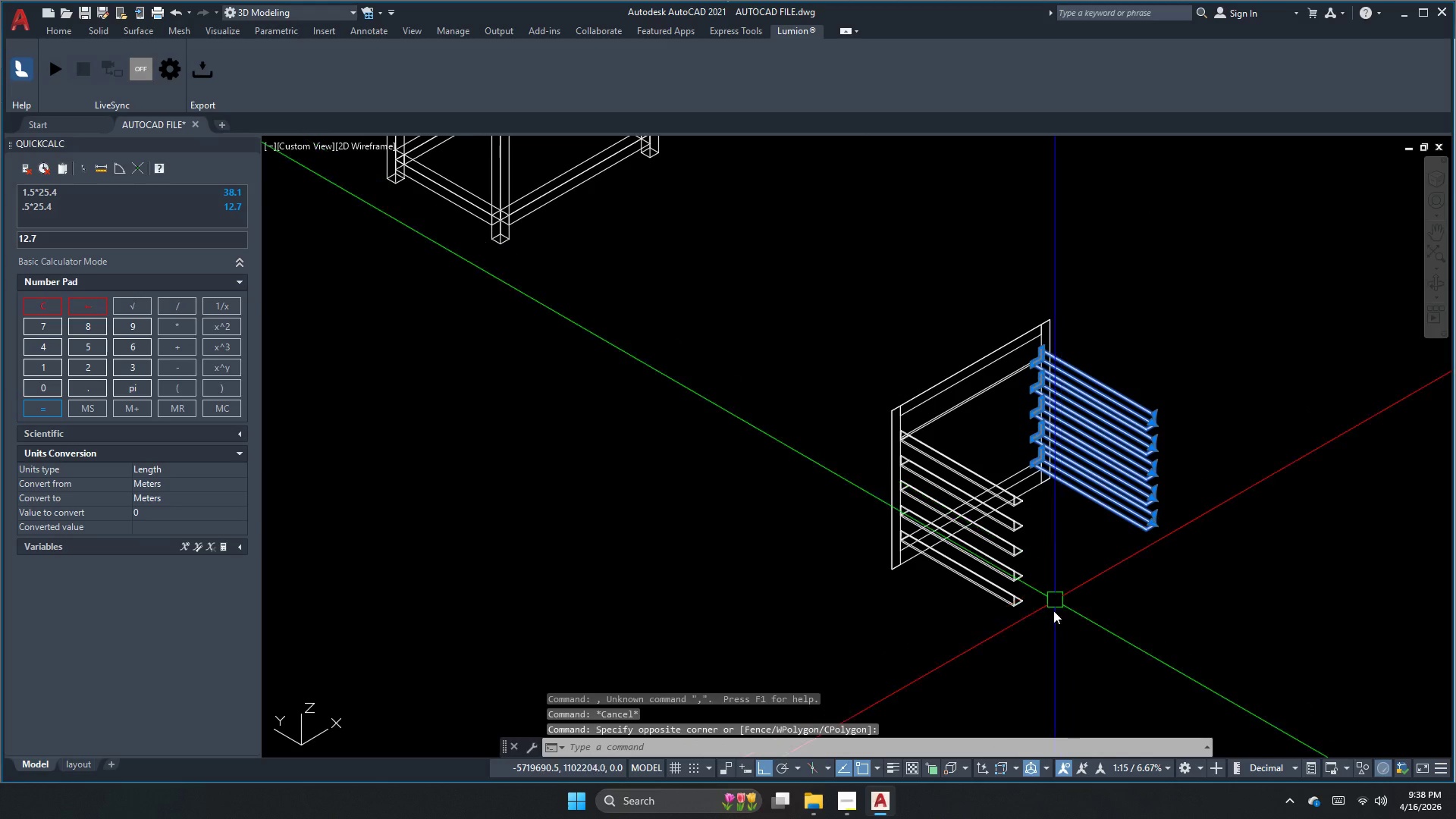 
left_click_drag(start_coordinate=[1053, 646], to_coordinate=[1046, 619])
 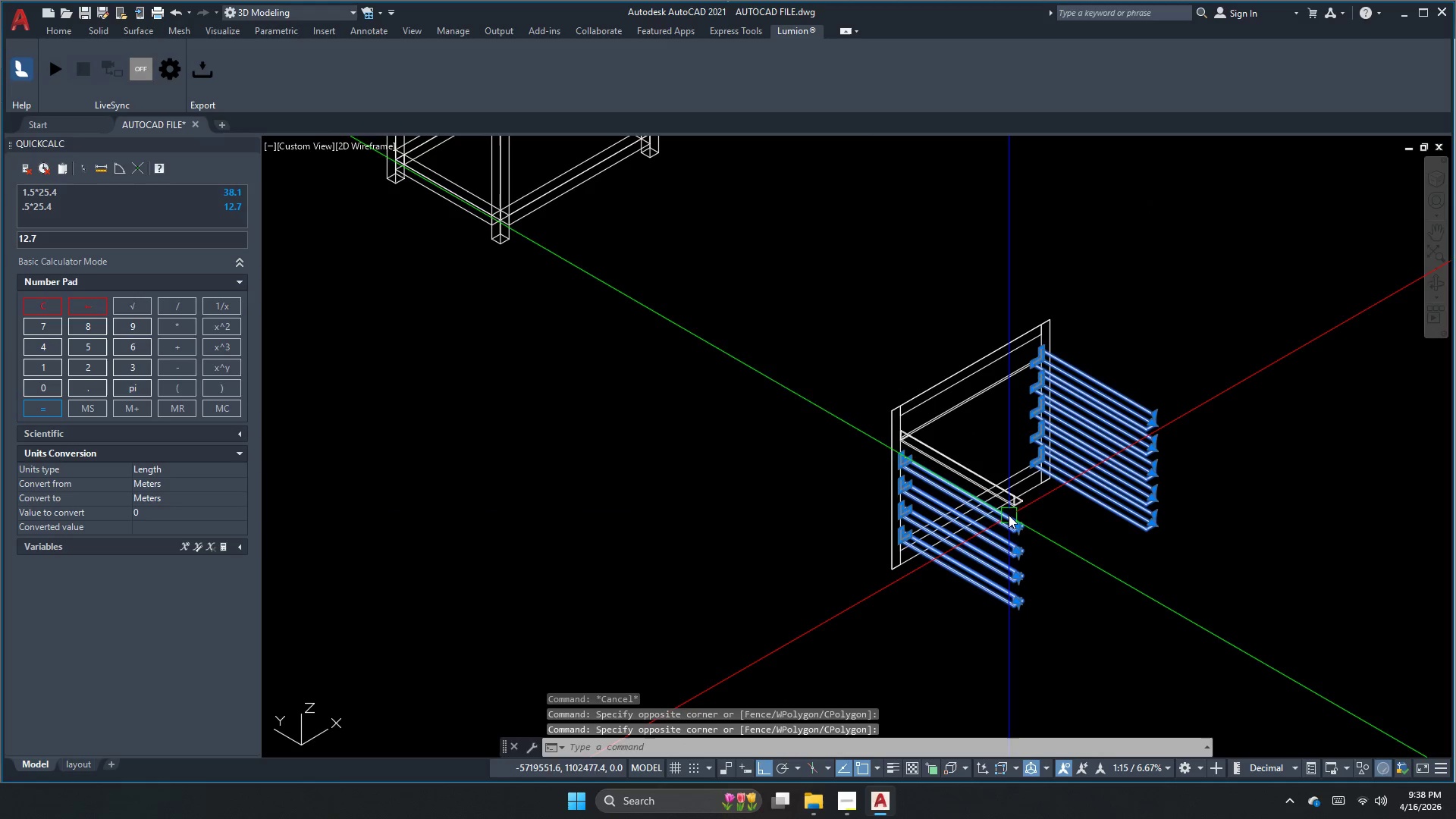 
double_click([1015, 502])
 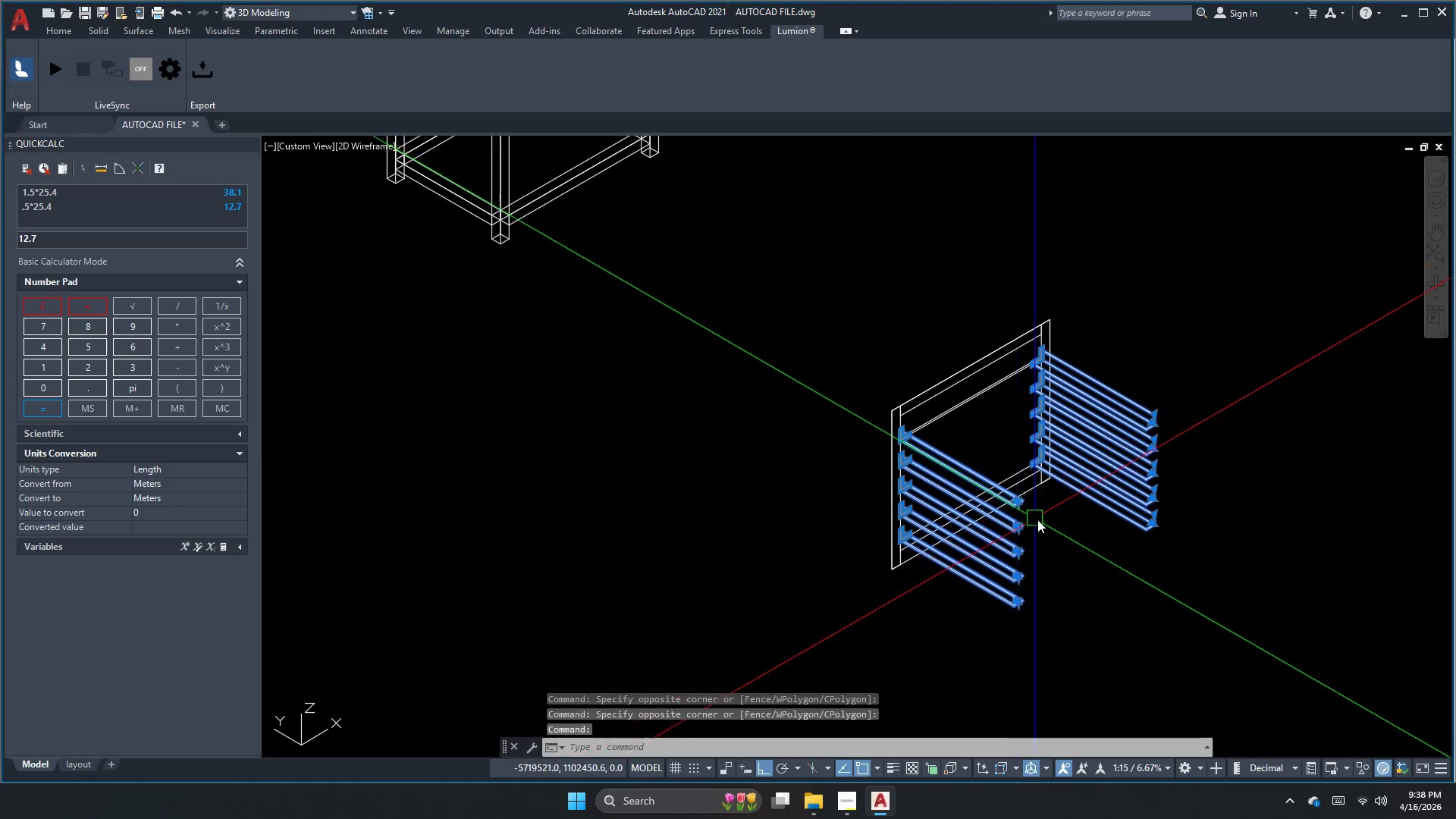 
key(M)
 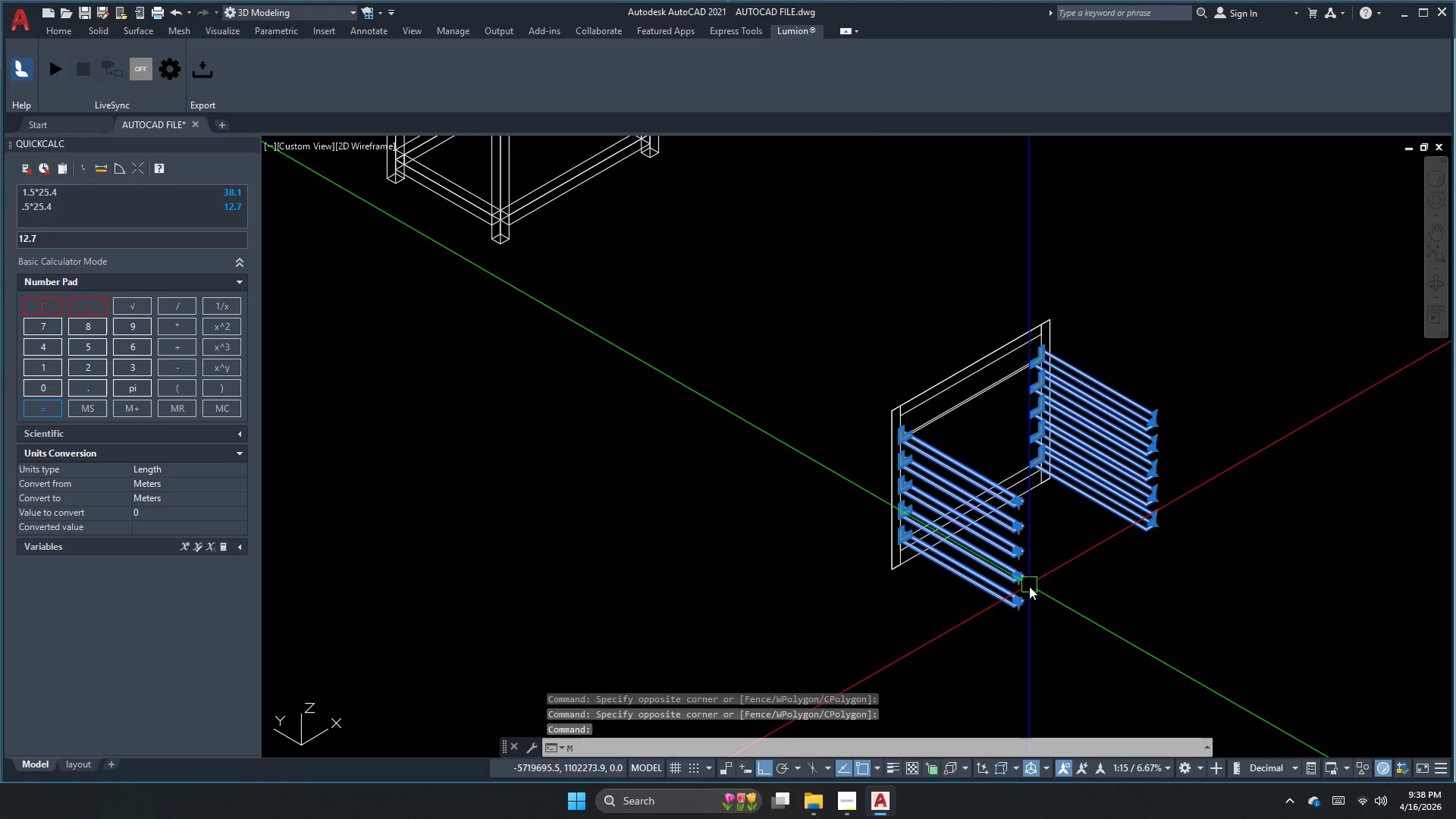 
key(Space)
 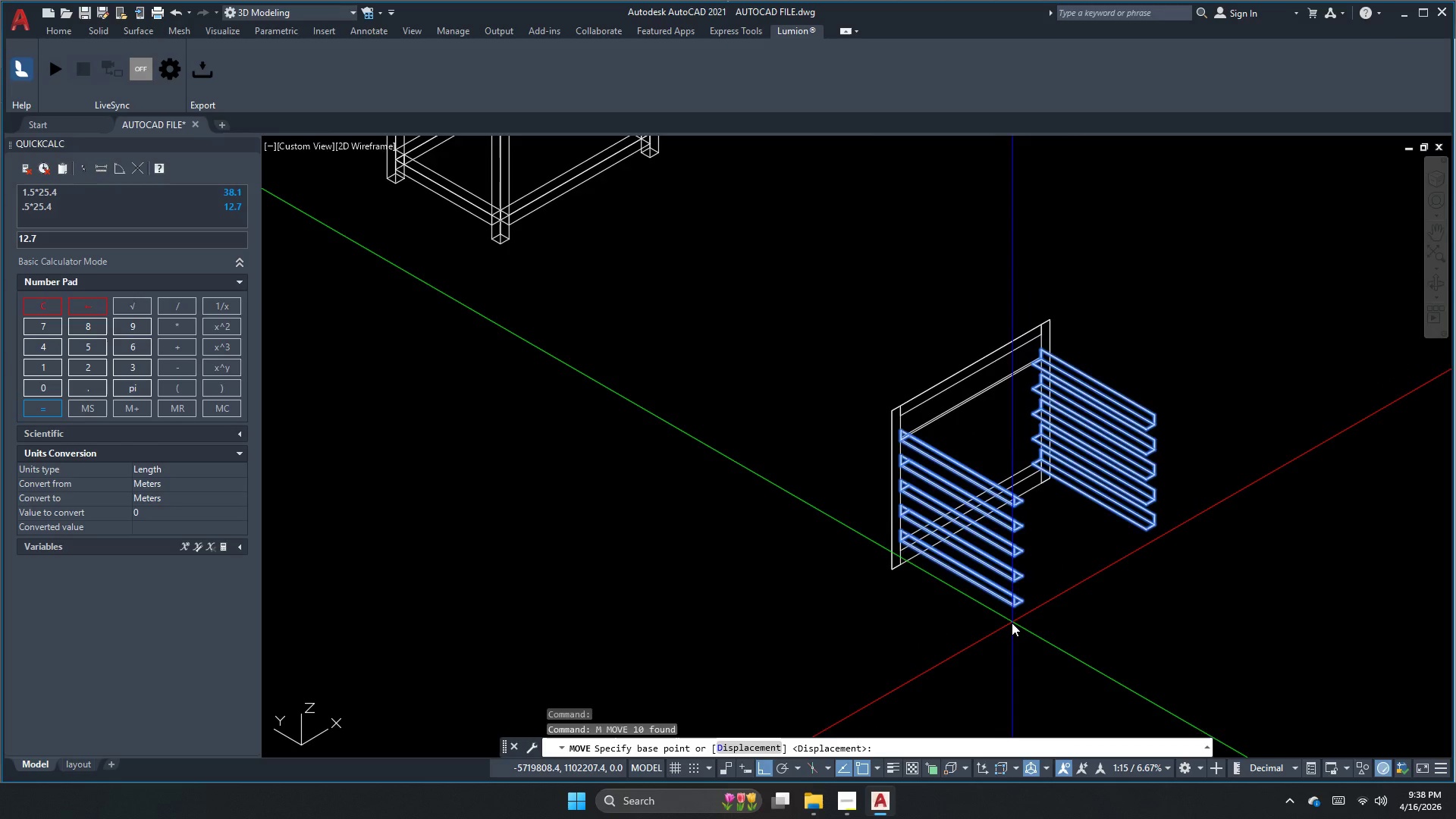 
scroll: coordinate [1006, 617], scroll_direction: up, amount: 3.0
 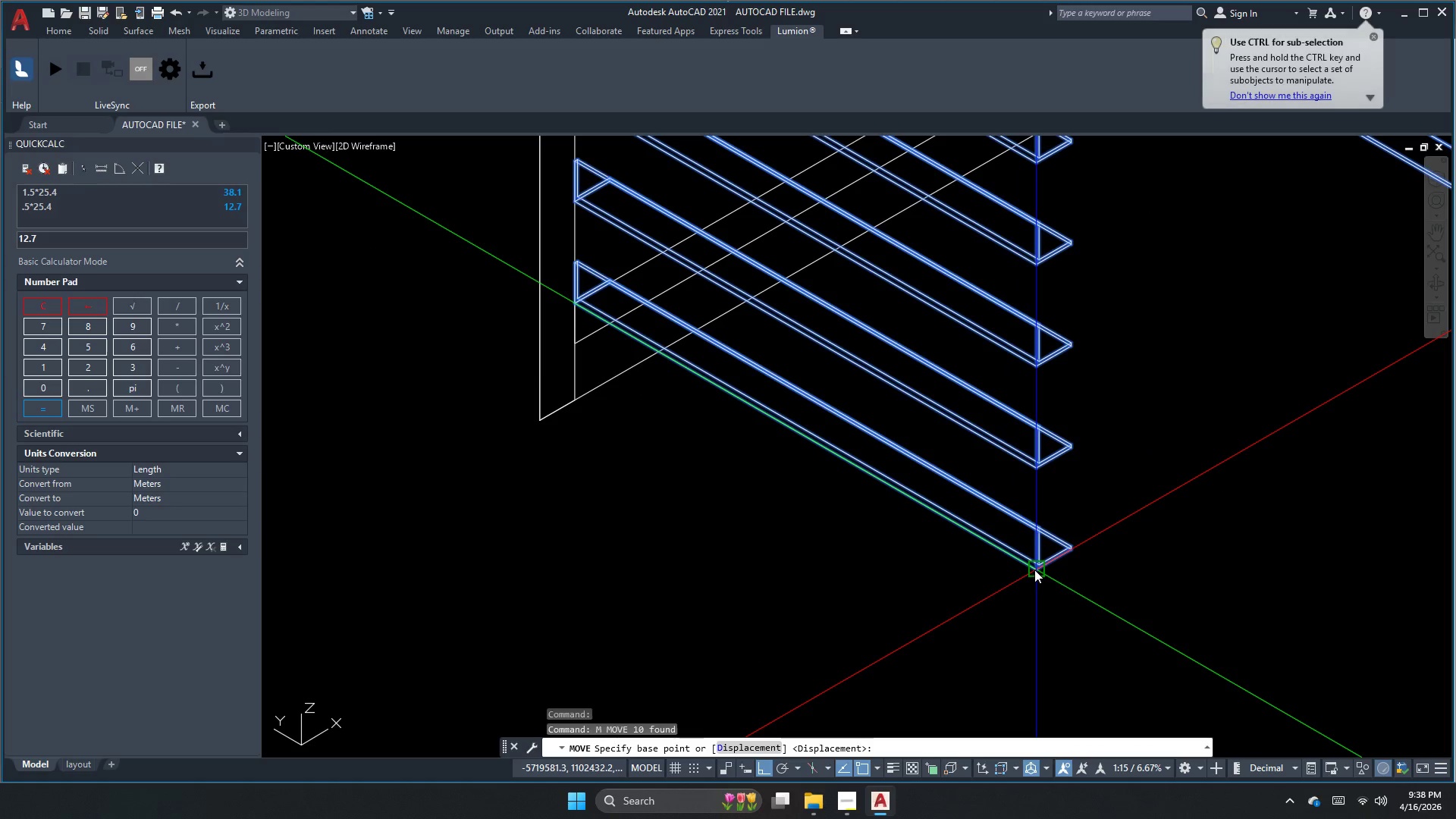 
left_click_drag(start_coordinate=[1034, 570], to_coordinate=[1039, 576])
 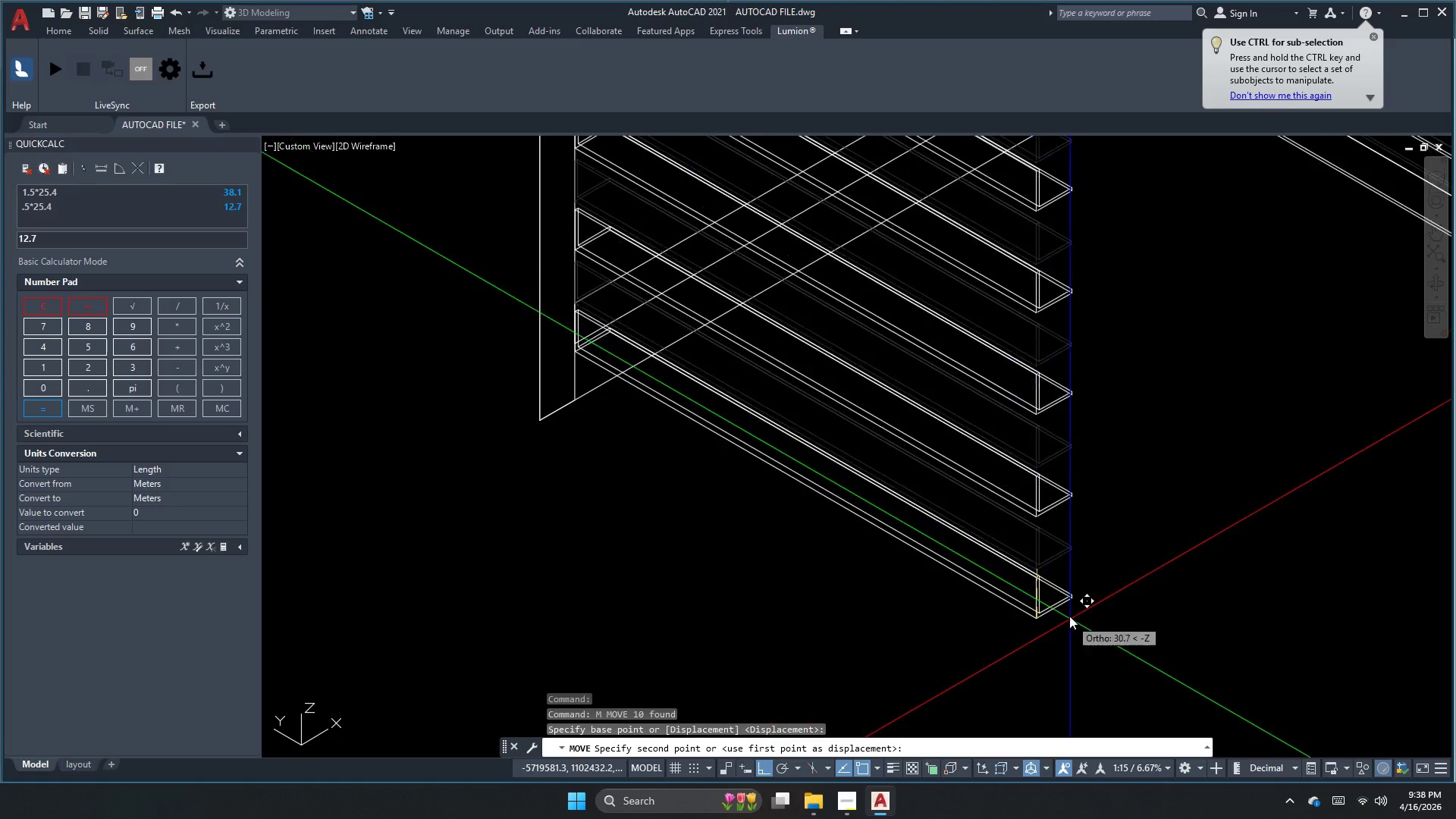 
scroll: coordinate [1040, 589], scroll_direction: down, amount: 3.0
 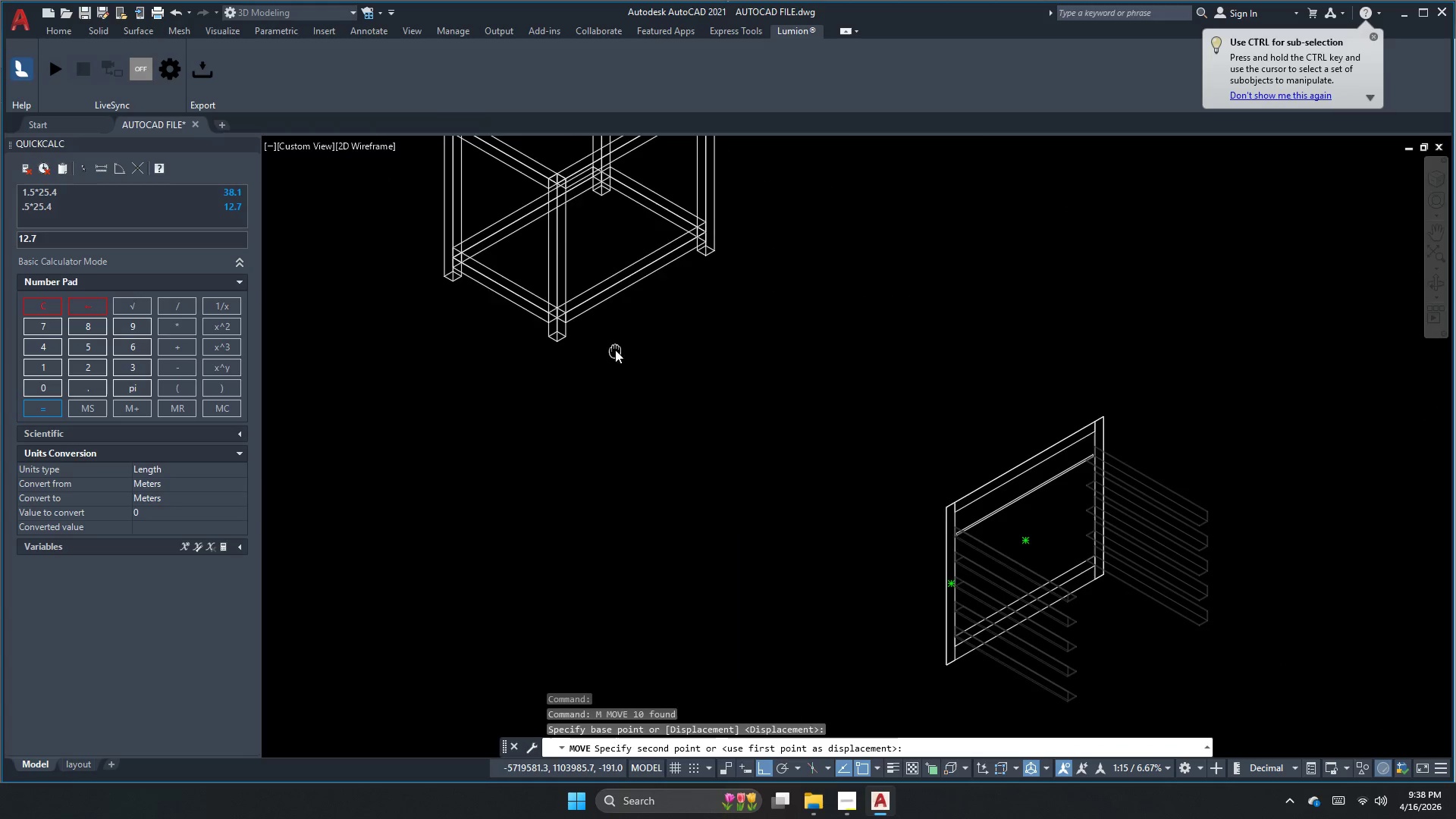 
scroll: coordinate [559, 284], scroll_direction: up, amount: 3.0
 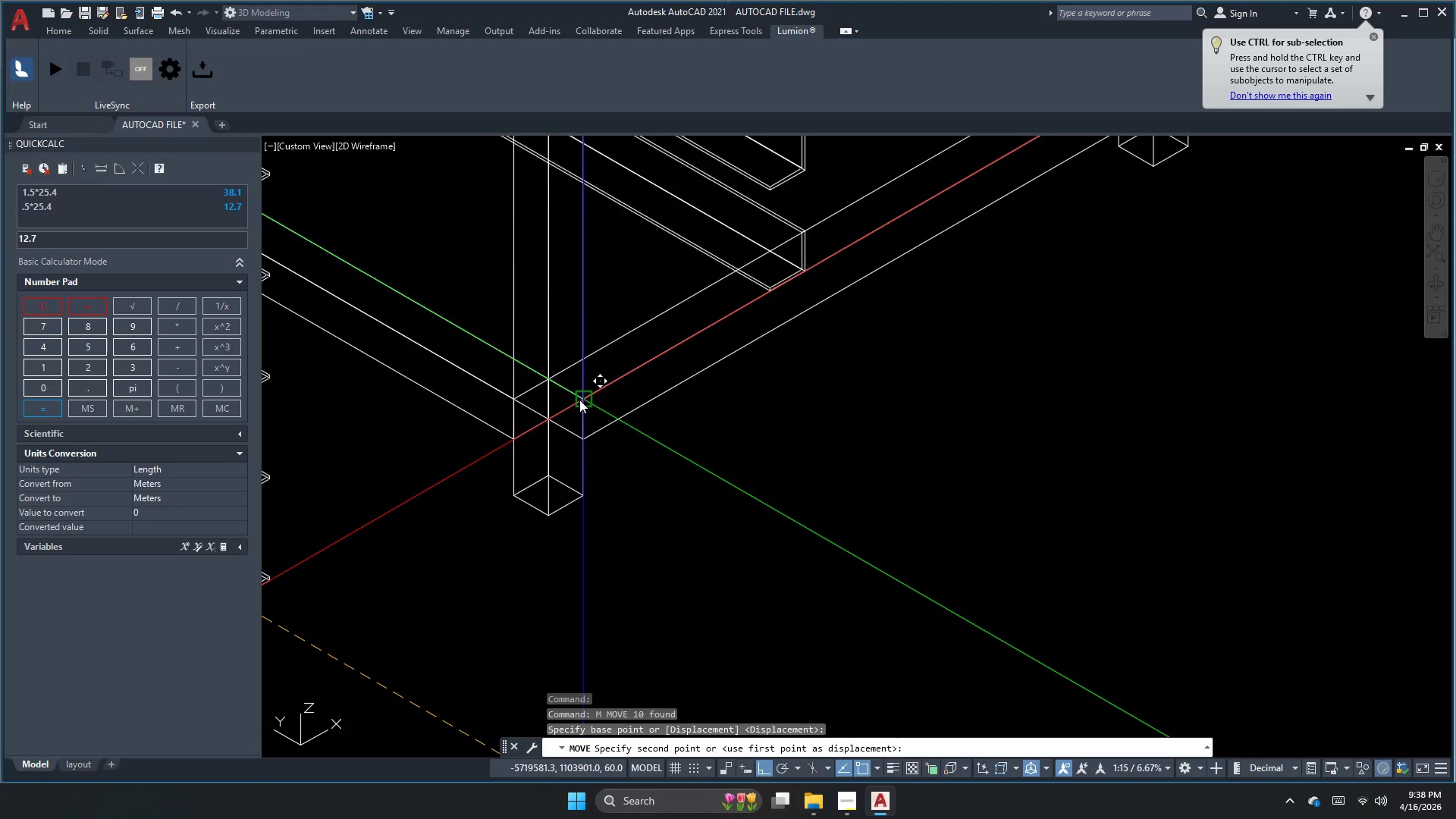 
left_click([579, 400])
 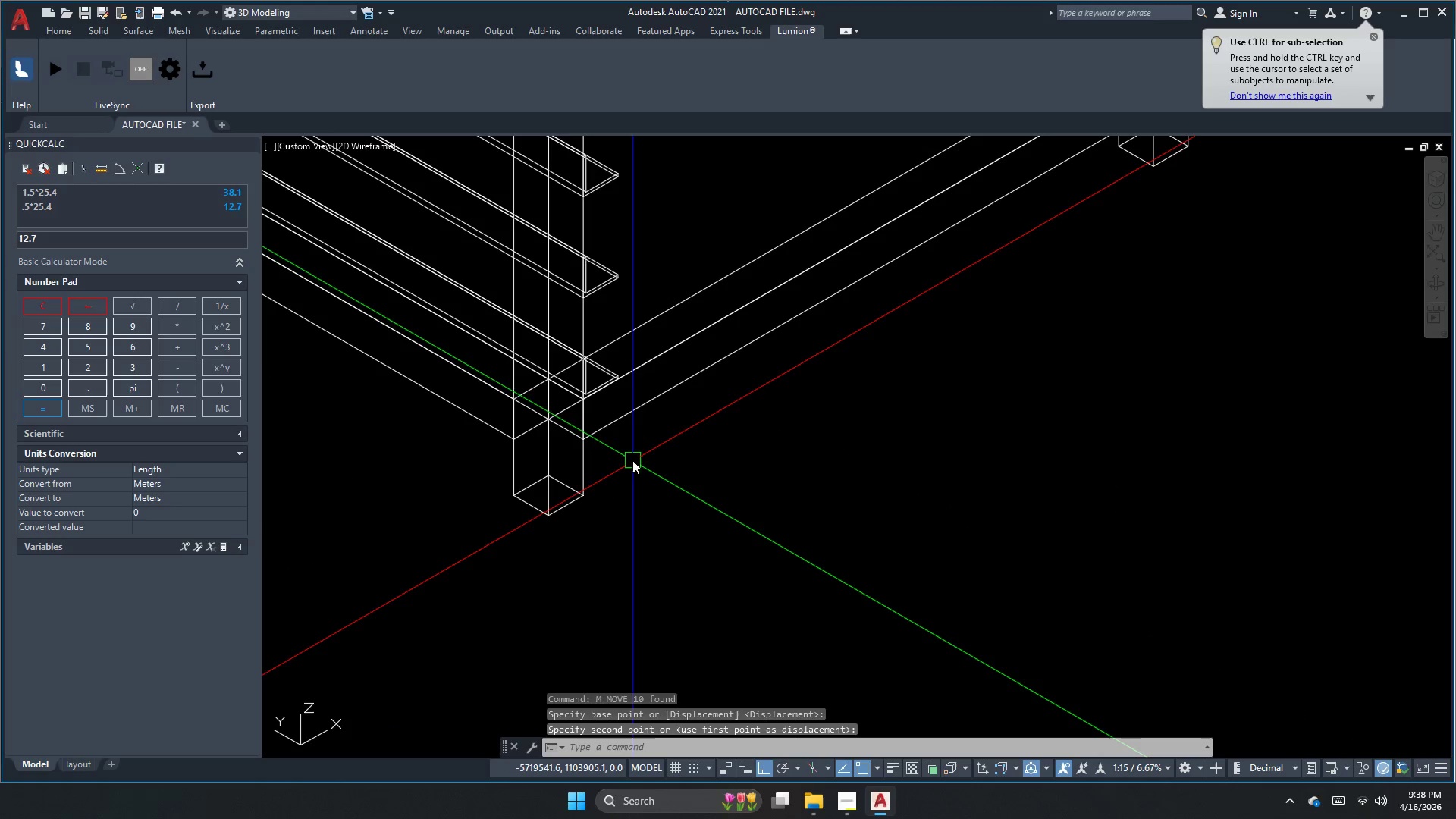 
scroll: coordinate [626, 512], scroll_direction: down, amount: 2.0
 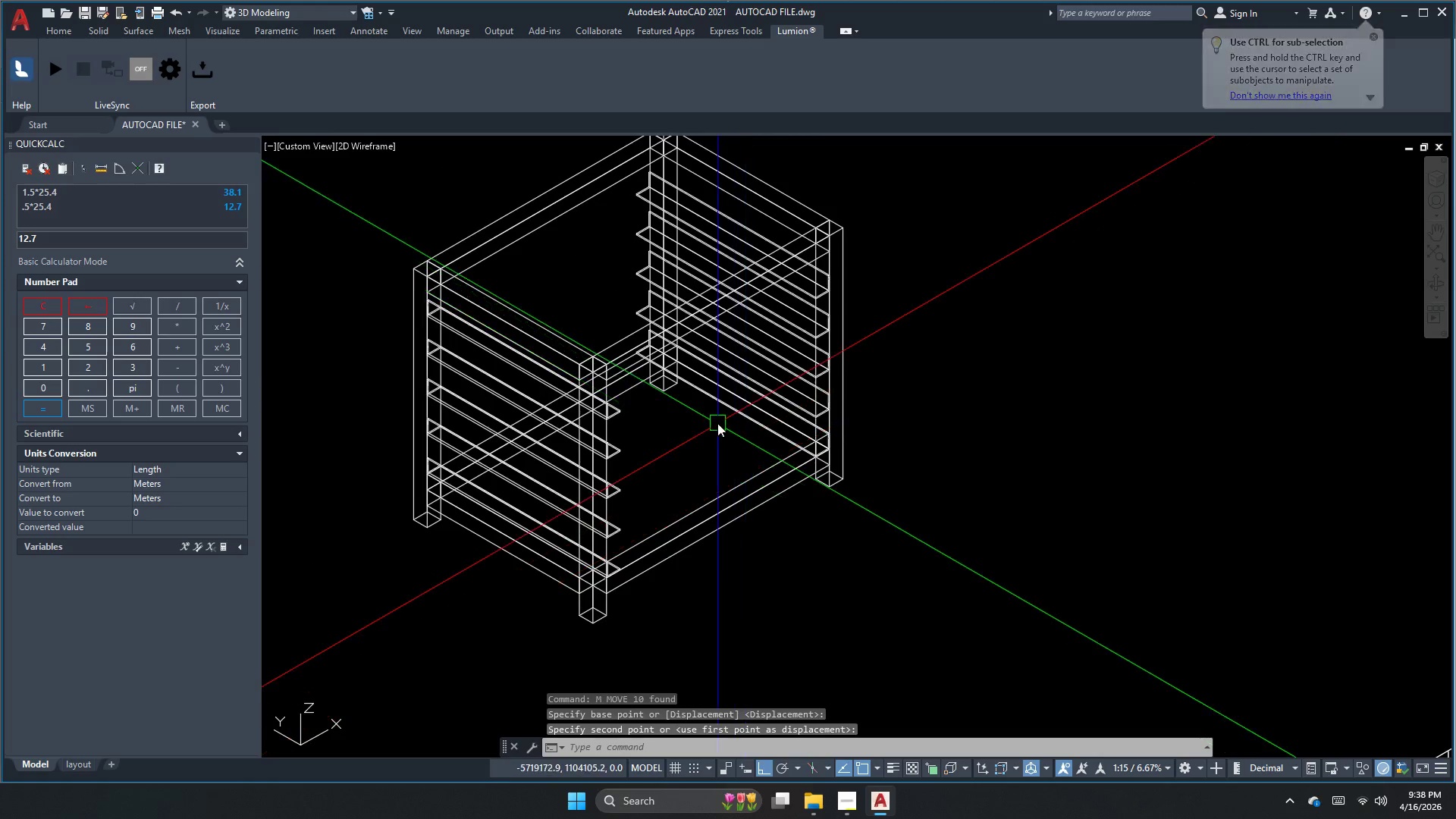 
key(Escape)
 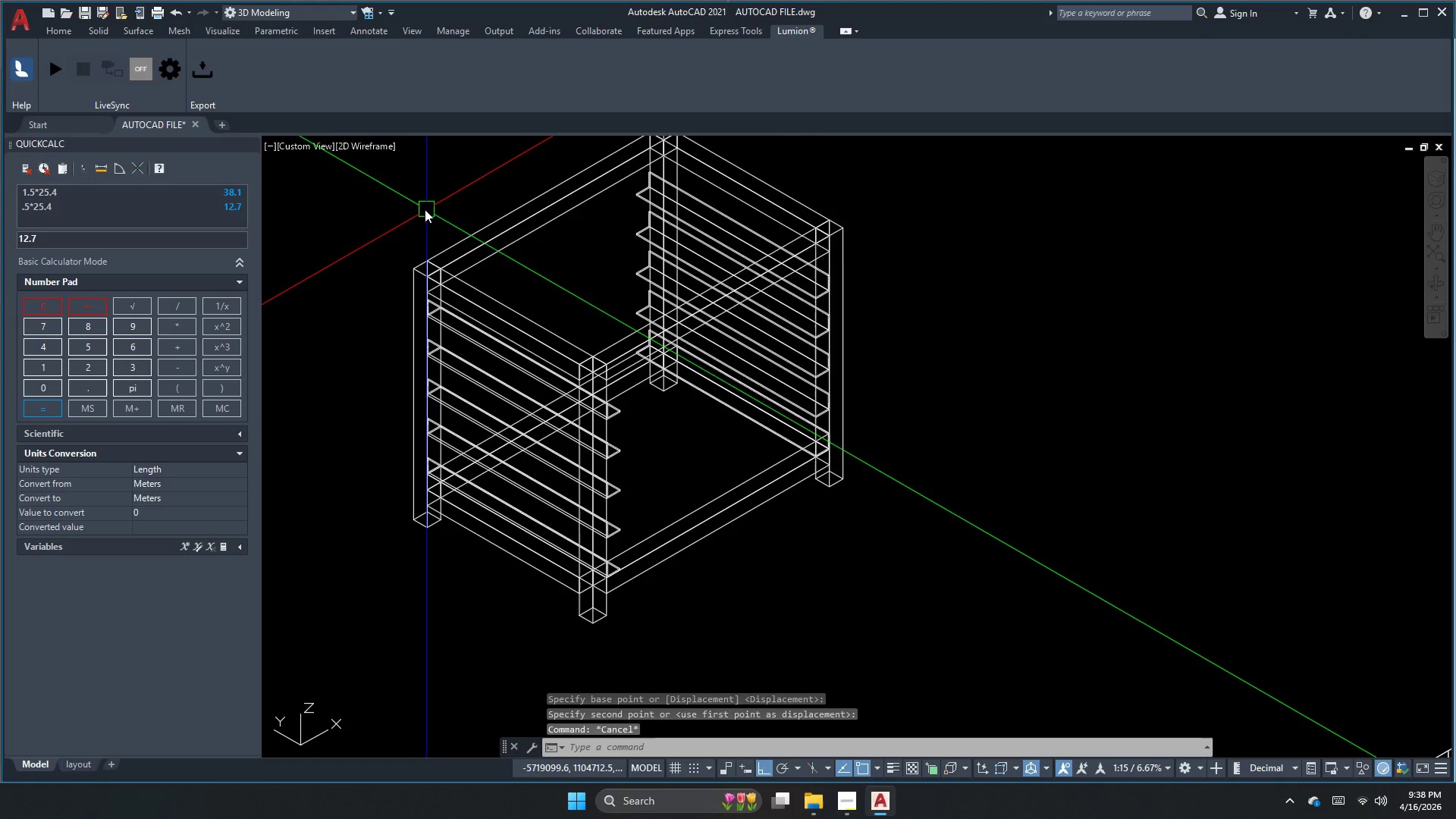 
key(Escape)
 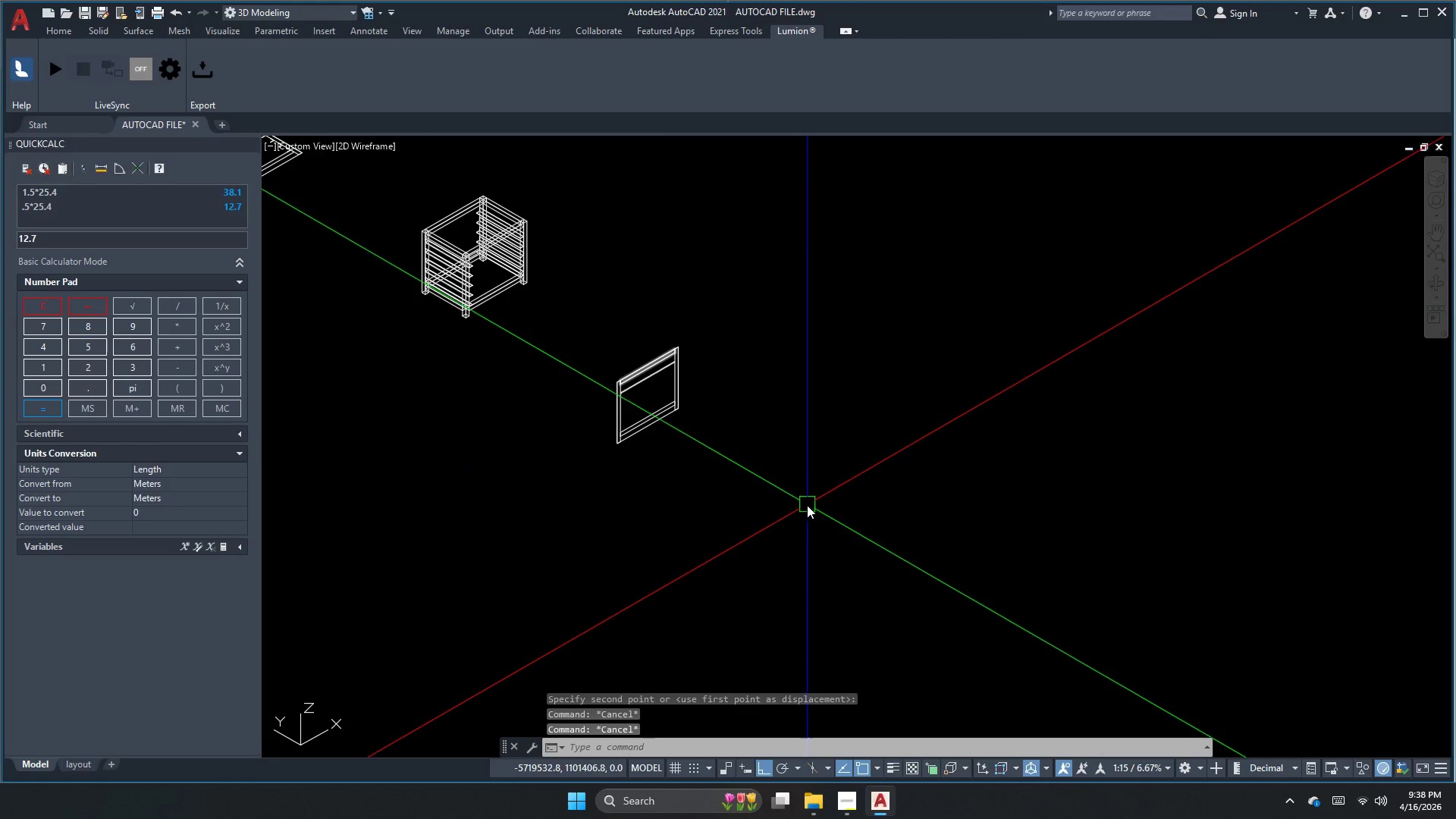 
scroll: coordinate [434, 226], scroll_direction: down, amount: 3.0
 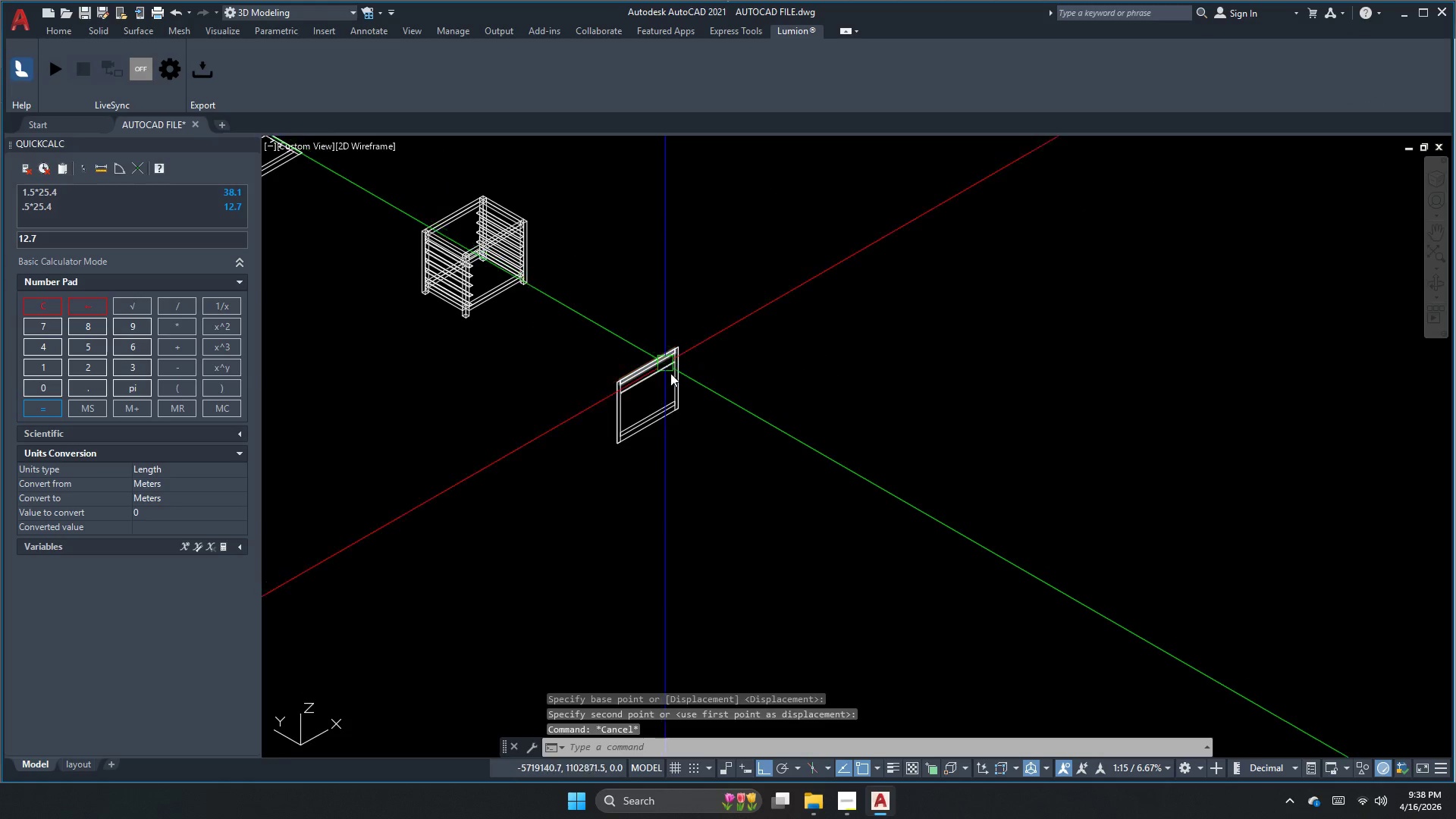 
left_click_drag(start_coordinate=[811, 501], to_coordinate=[806, 488])
 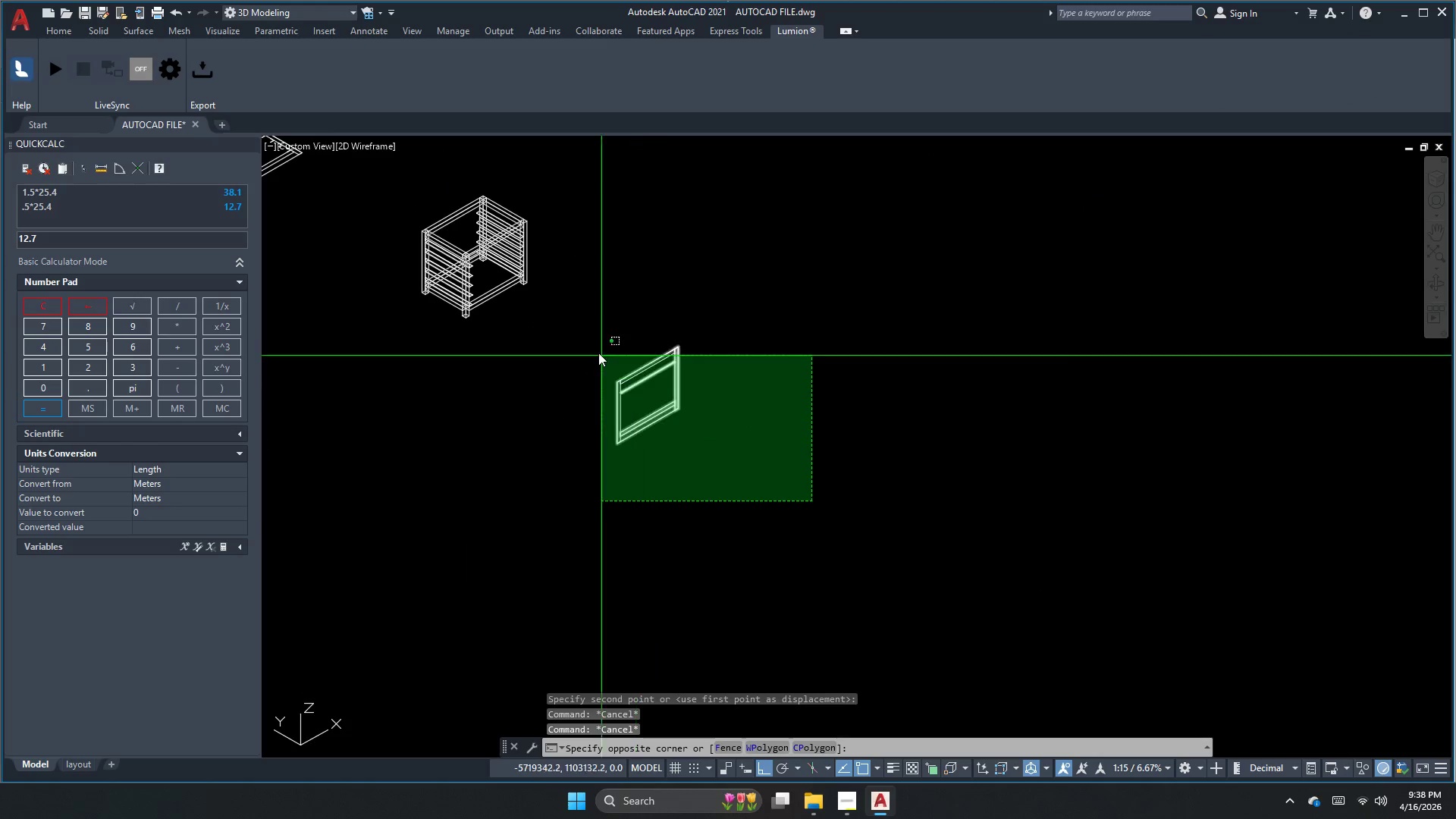 
double_click([585, 337])
 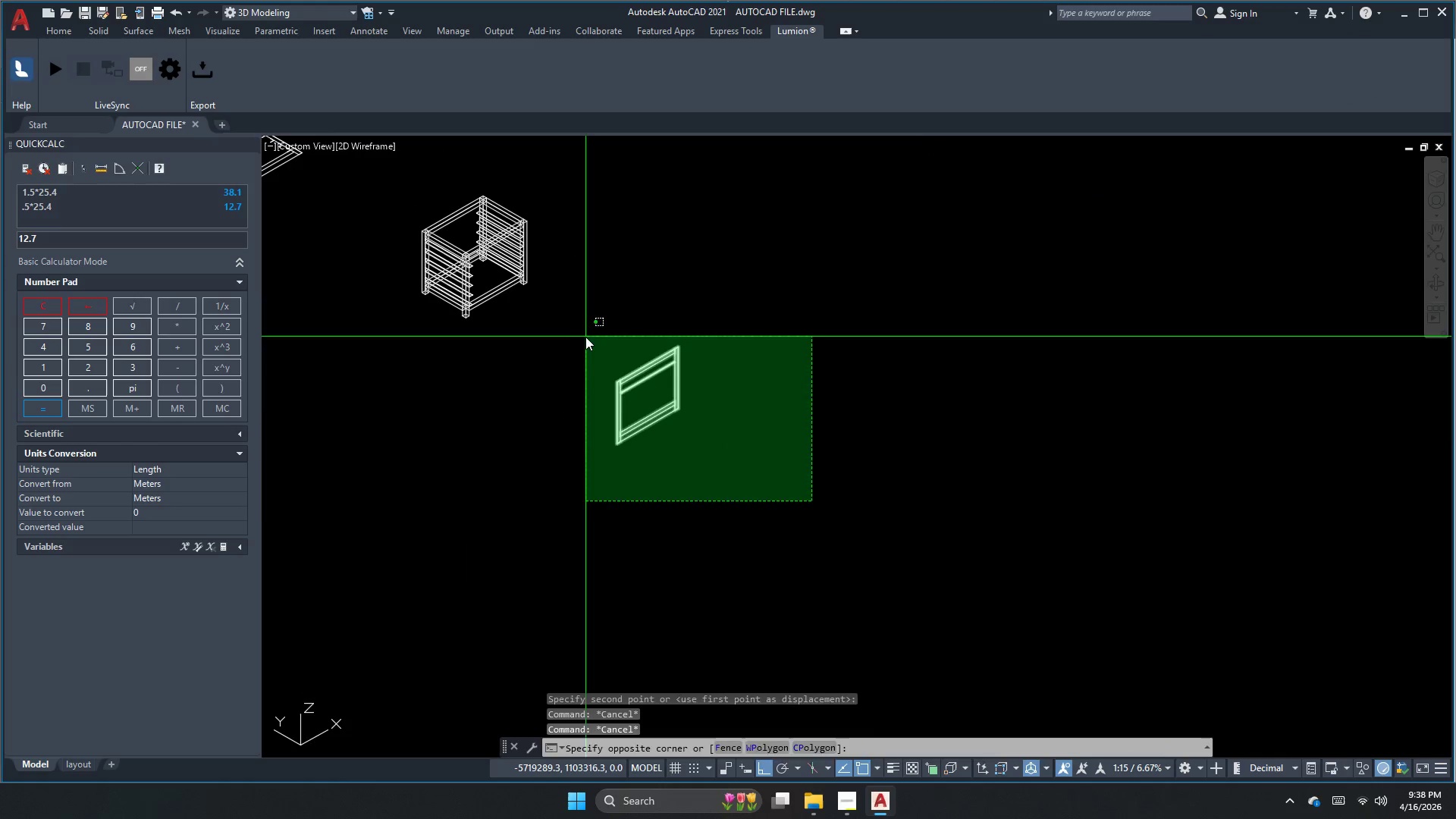 
key(E)
 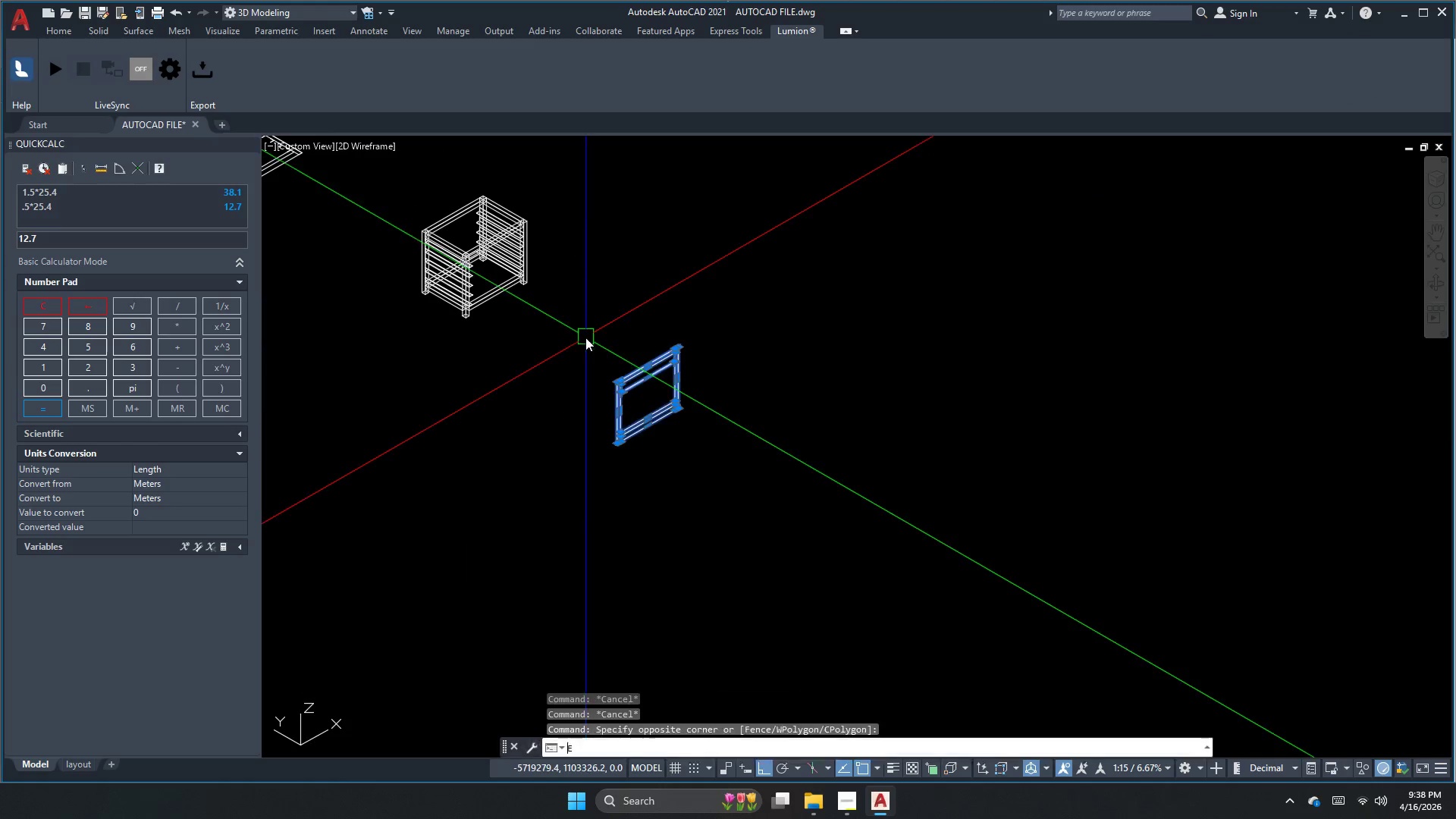 
key(Space)
 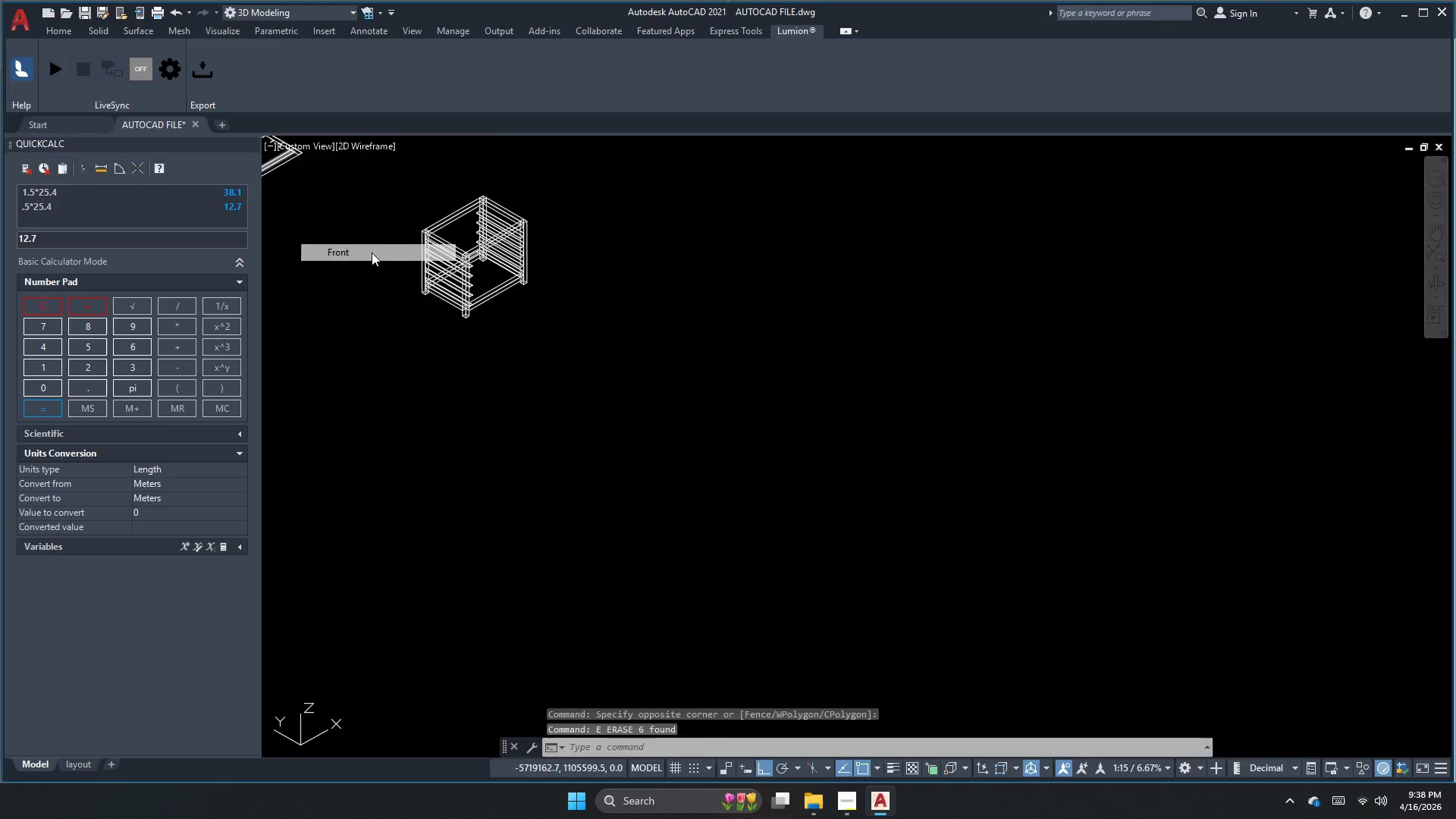 
scroll: coordinate [767, 356], scroll_direction: down, amount: 1.0
 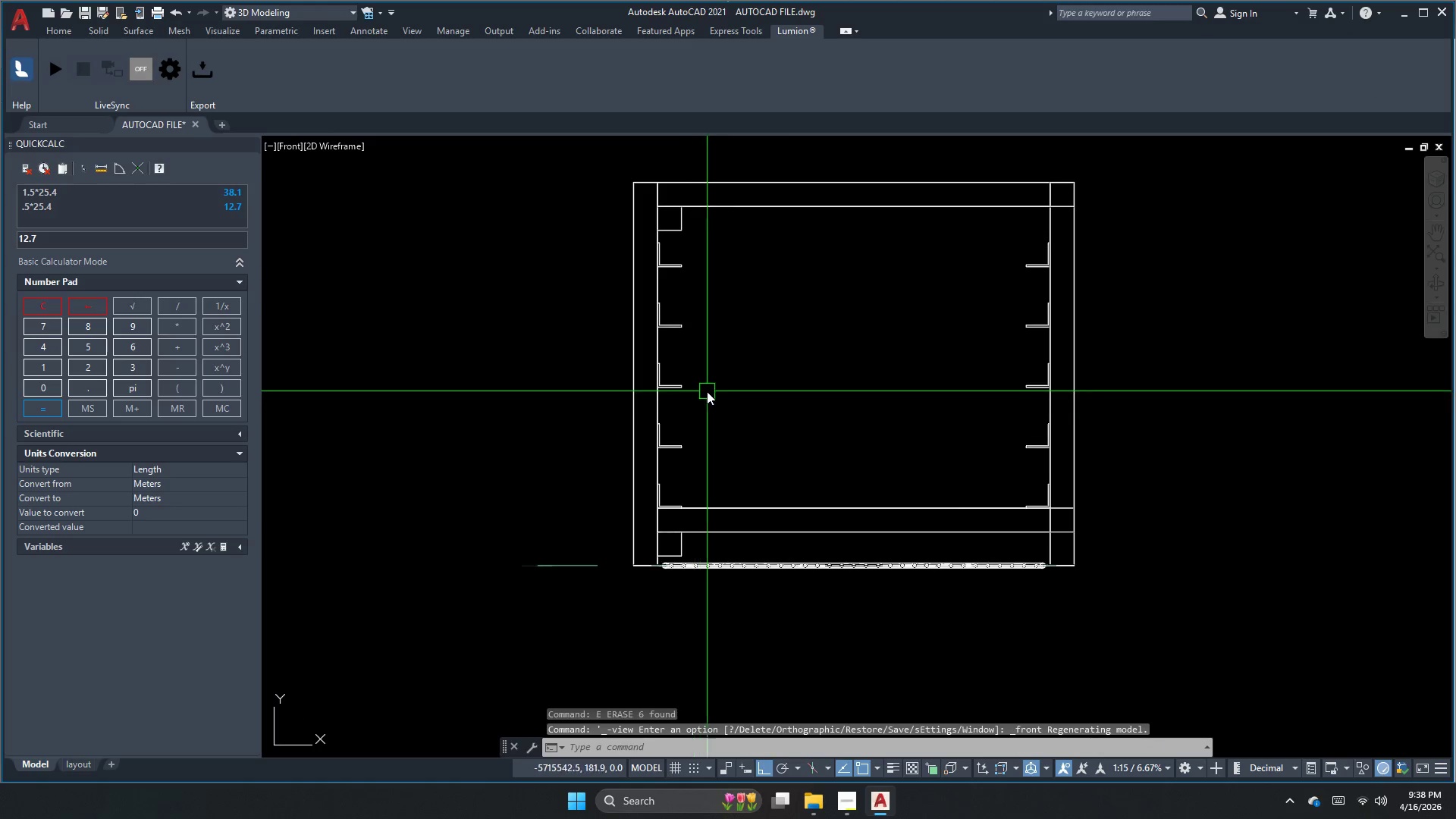 
left_click([694, 575])
 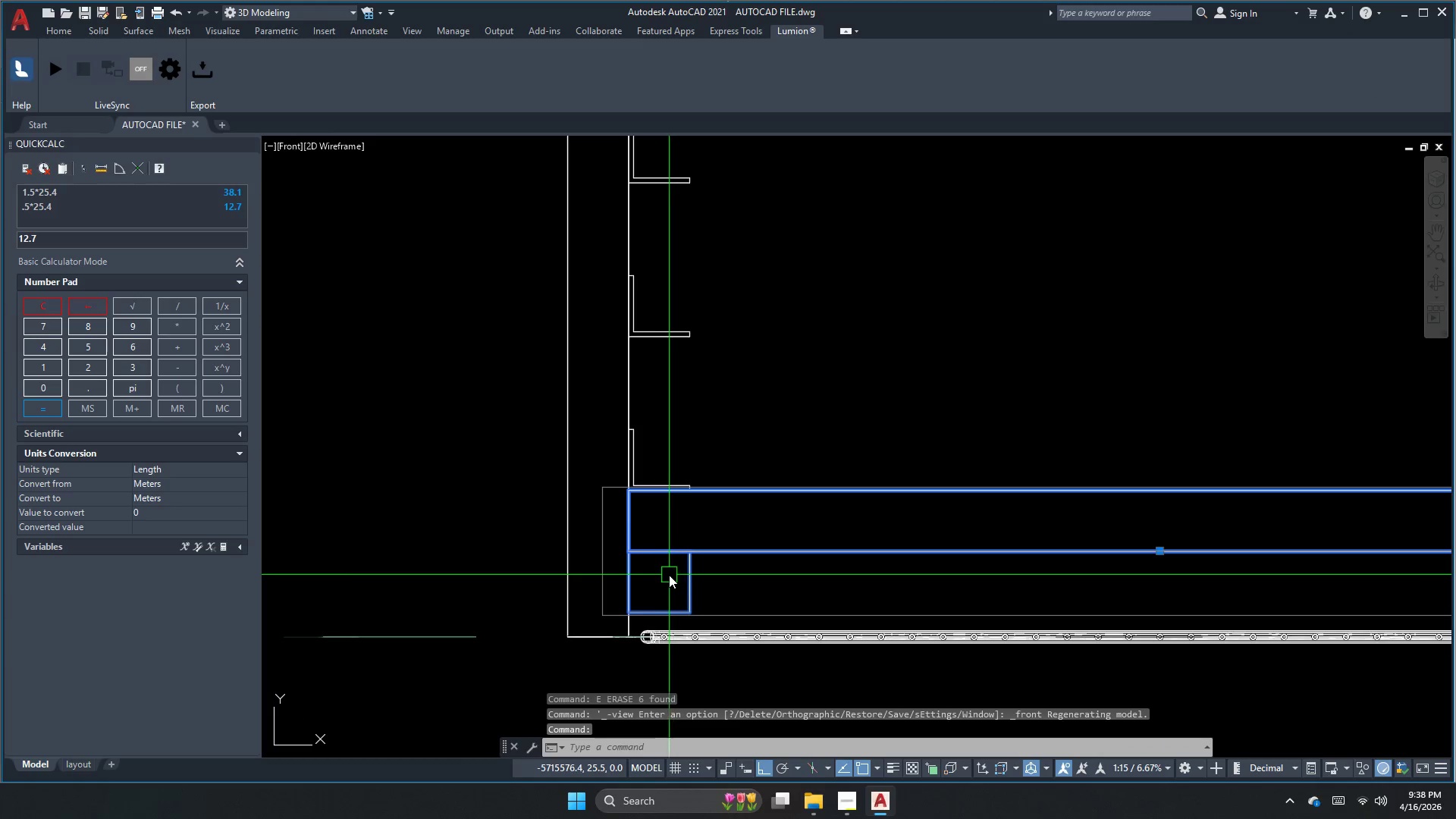 
scroll: coordinate [677, 515], scroll_direction: up, amount: 1.0
 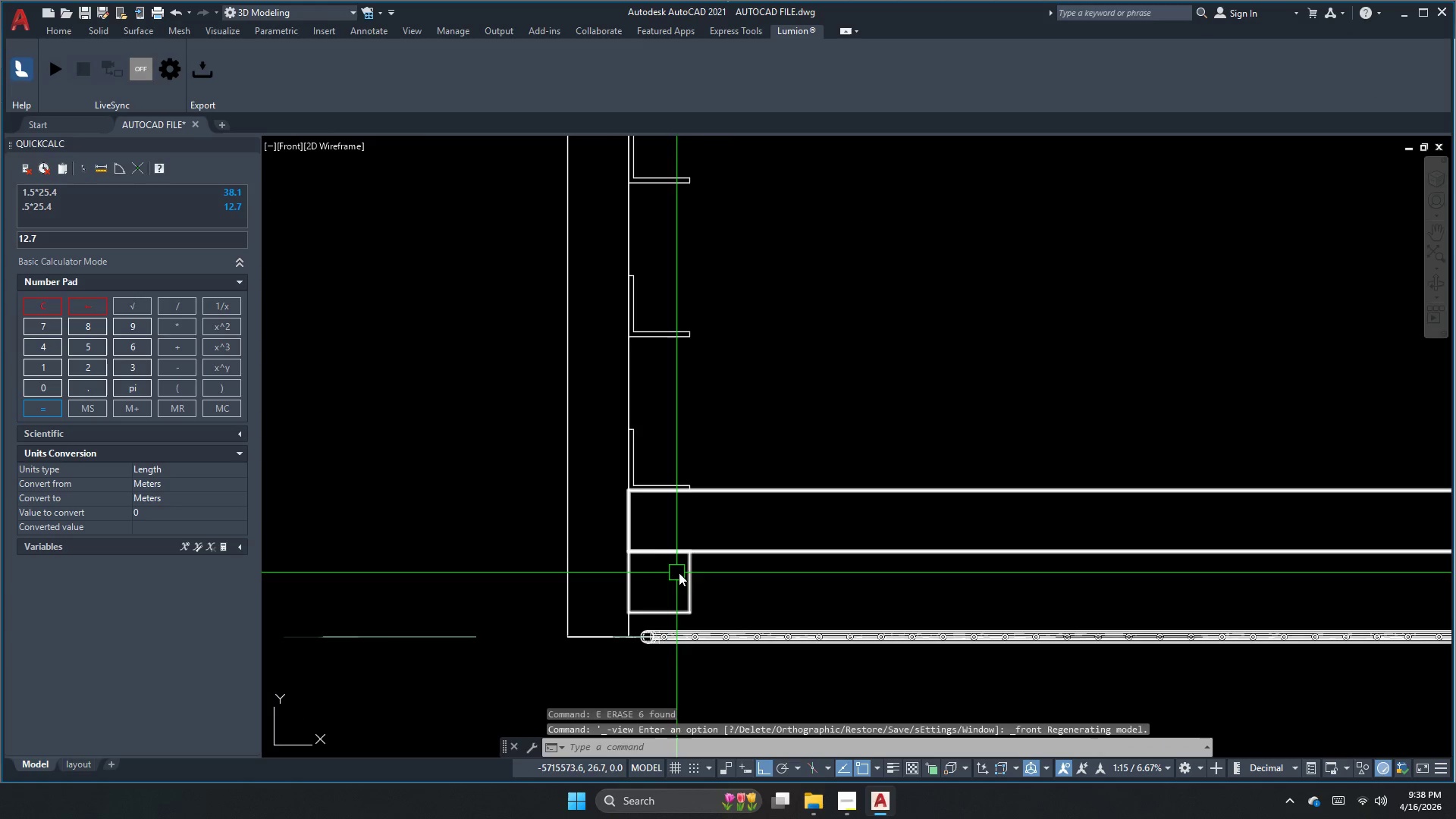 
key(Escape)
 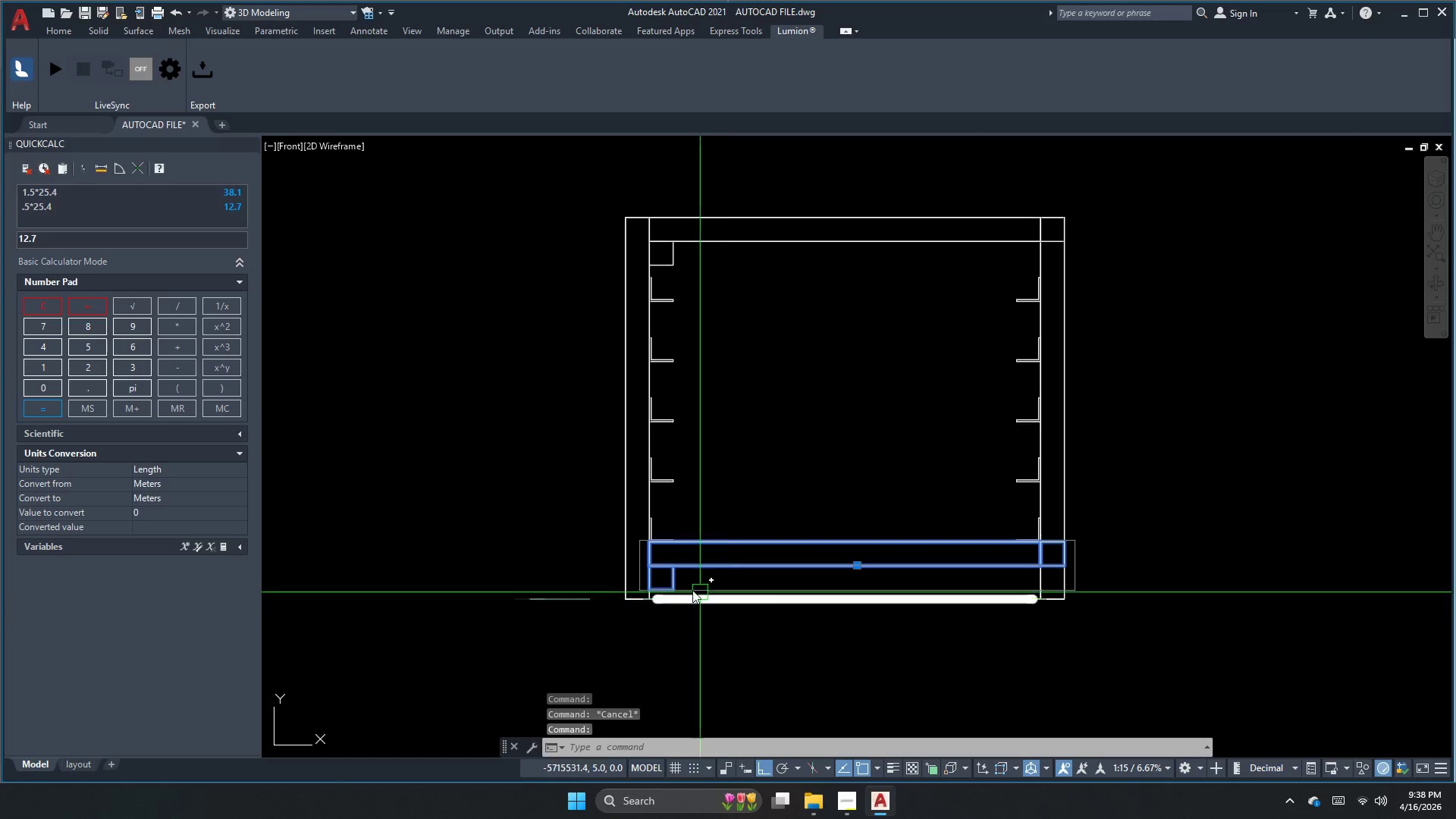 
scroll: coordinate [662, 576], scroll_direction: down, amount: 2.0
 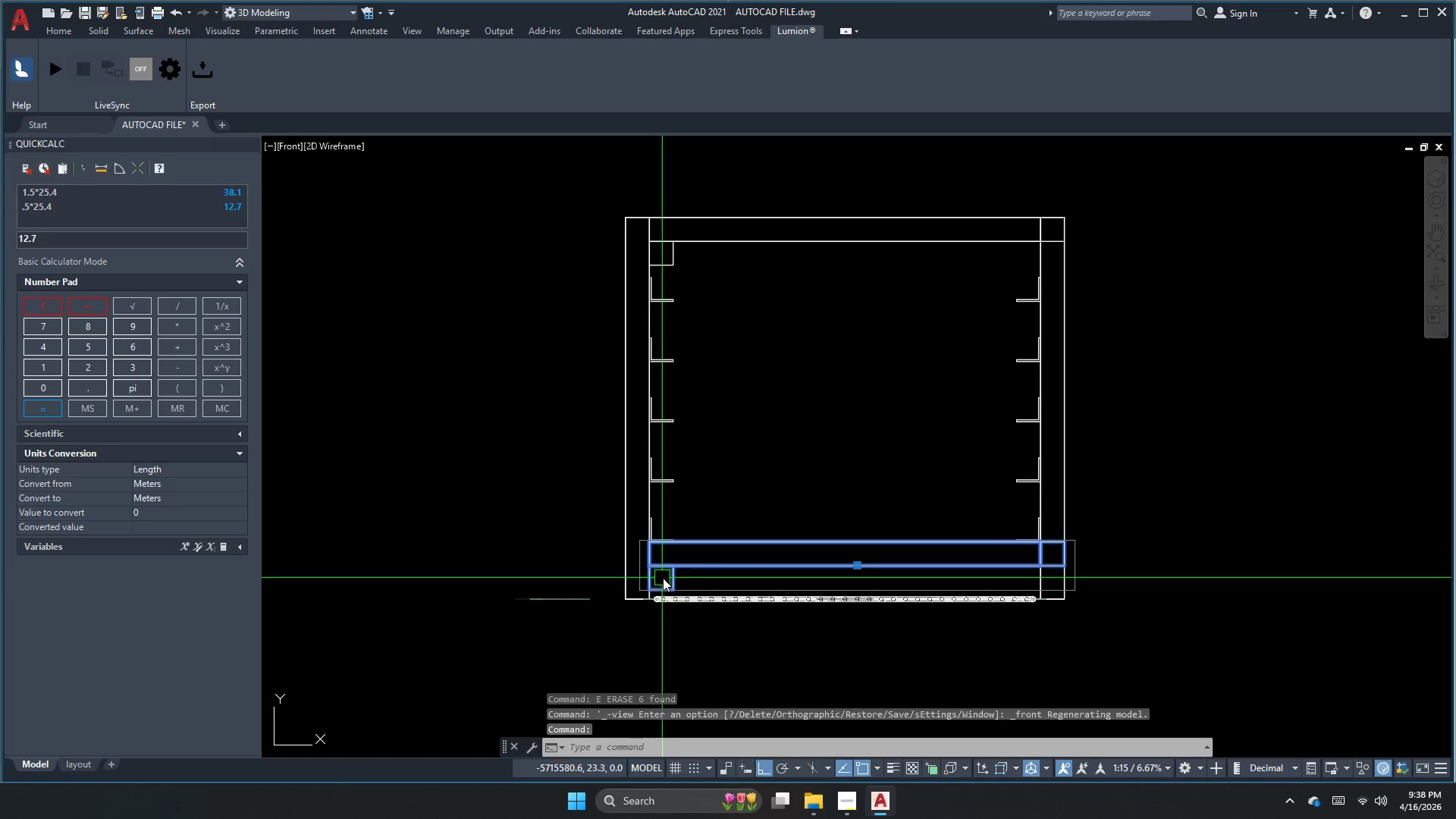 
key(Escape)
 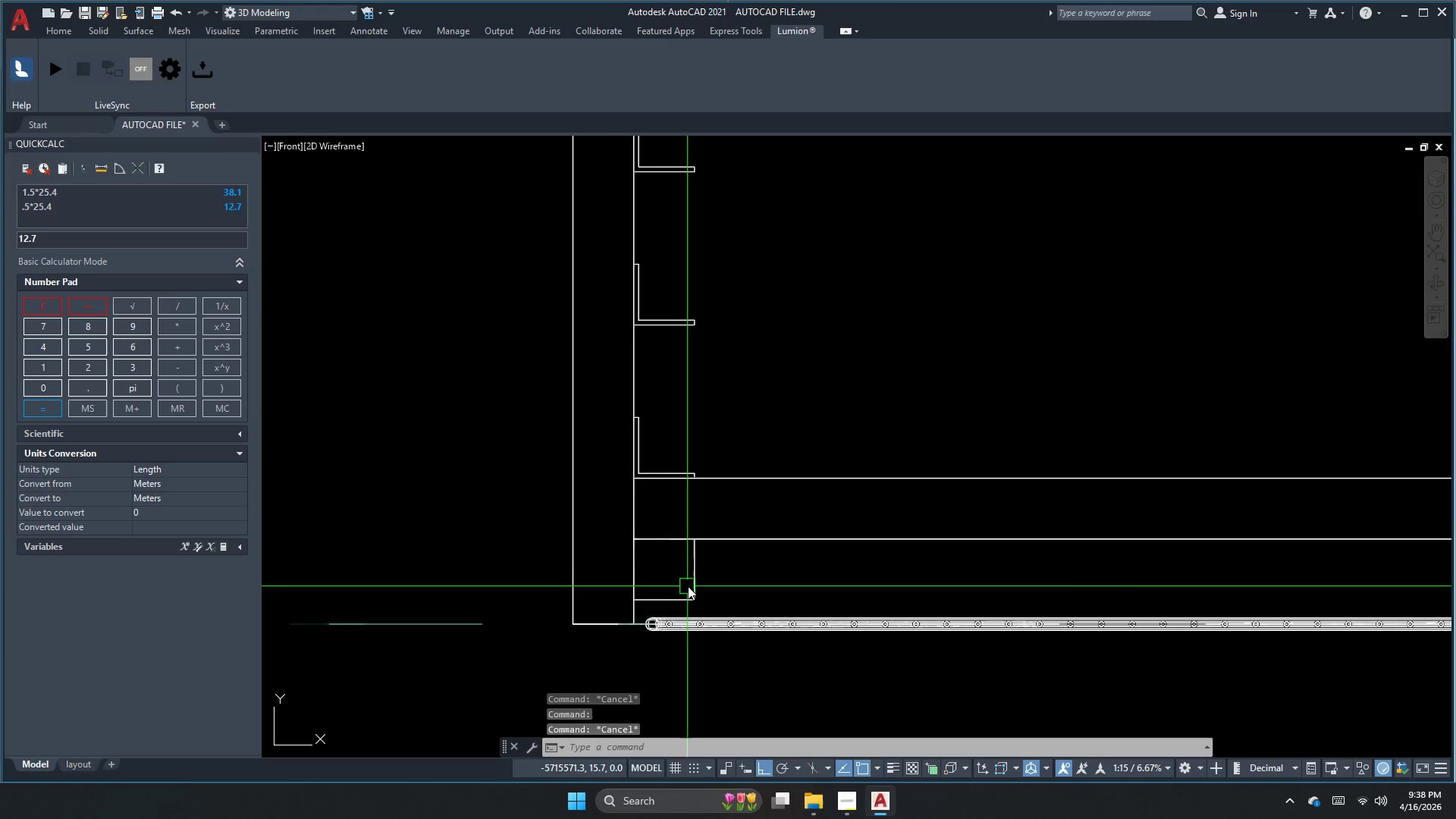 
scroll: coordinate [659, 585], scroll_direction: up, amount: 2.0
 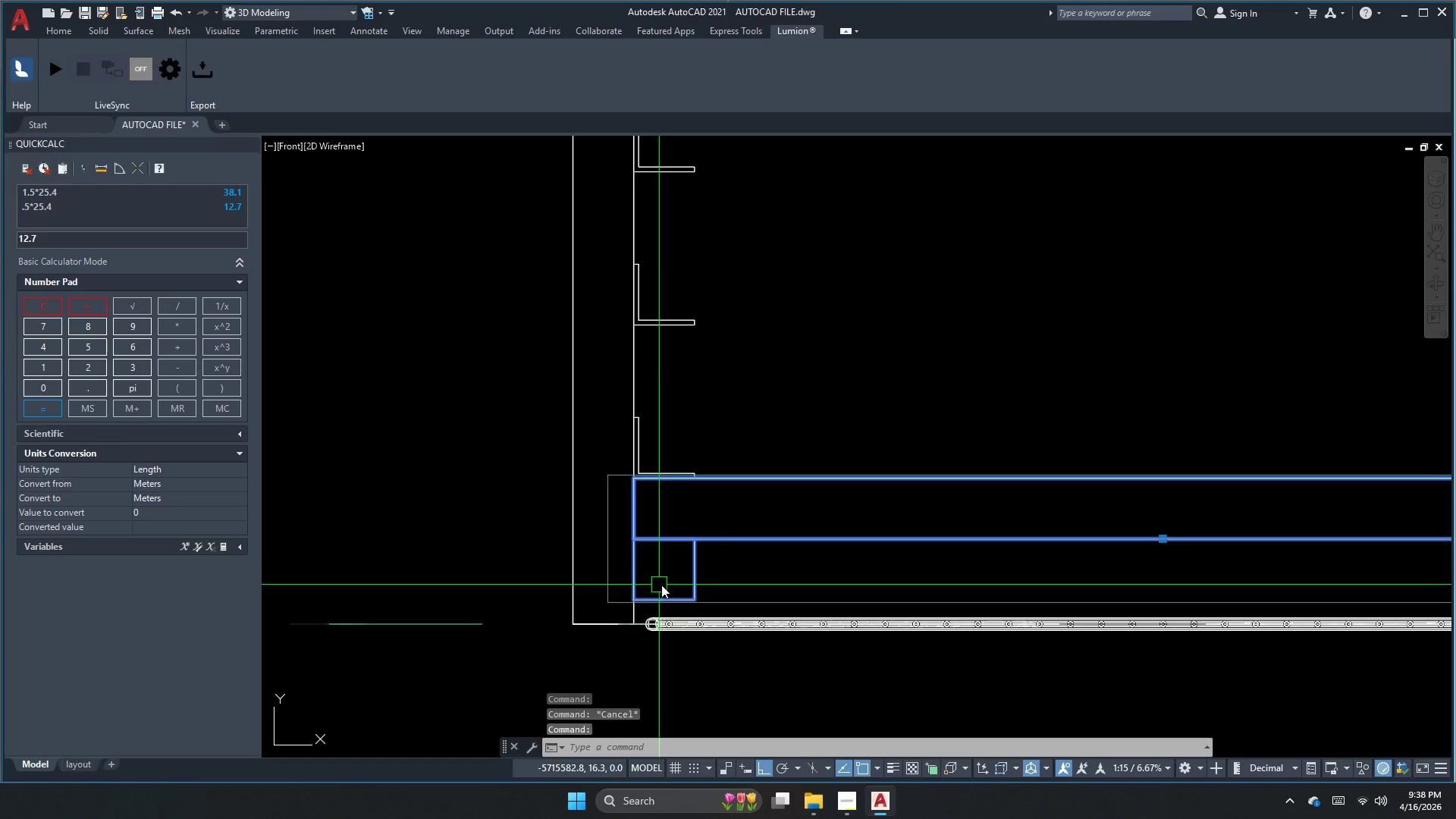 
left_click([693, 582])
 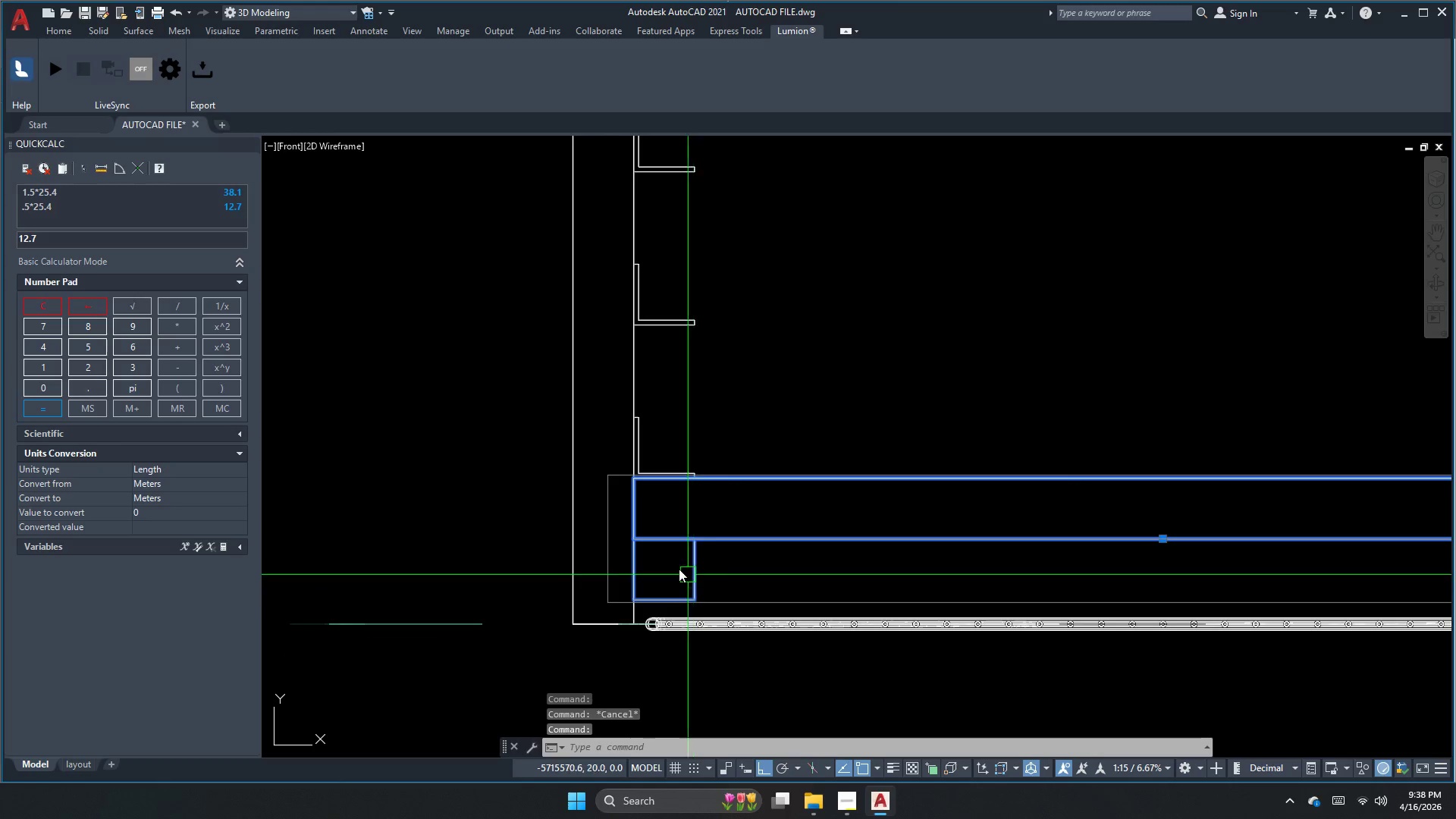 
key(Escape)
 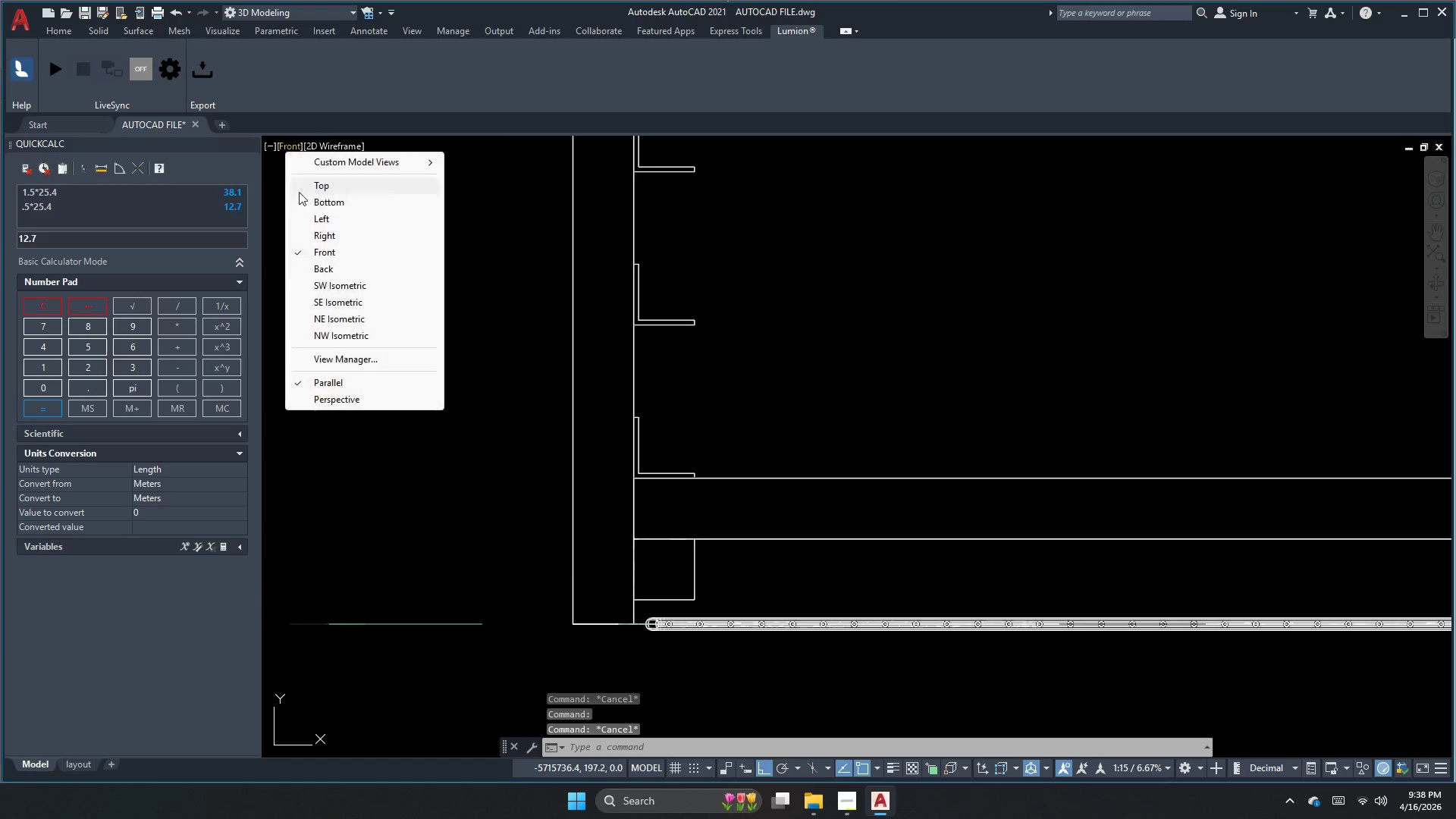 
left_click([332, 287])
 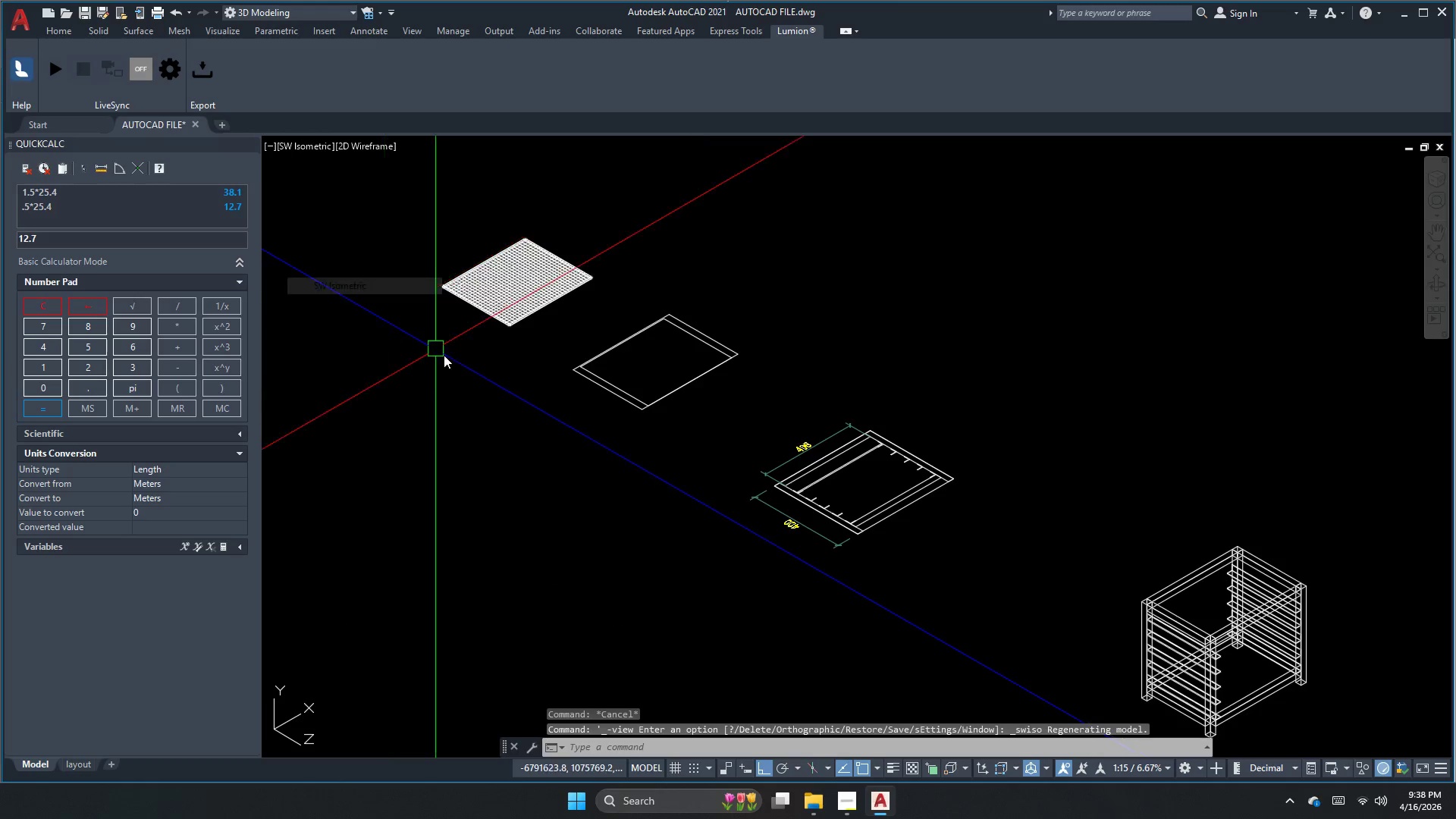 
scroll: coordinate [505, 423], scroll_direction: down, amount: 1.0
 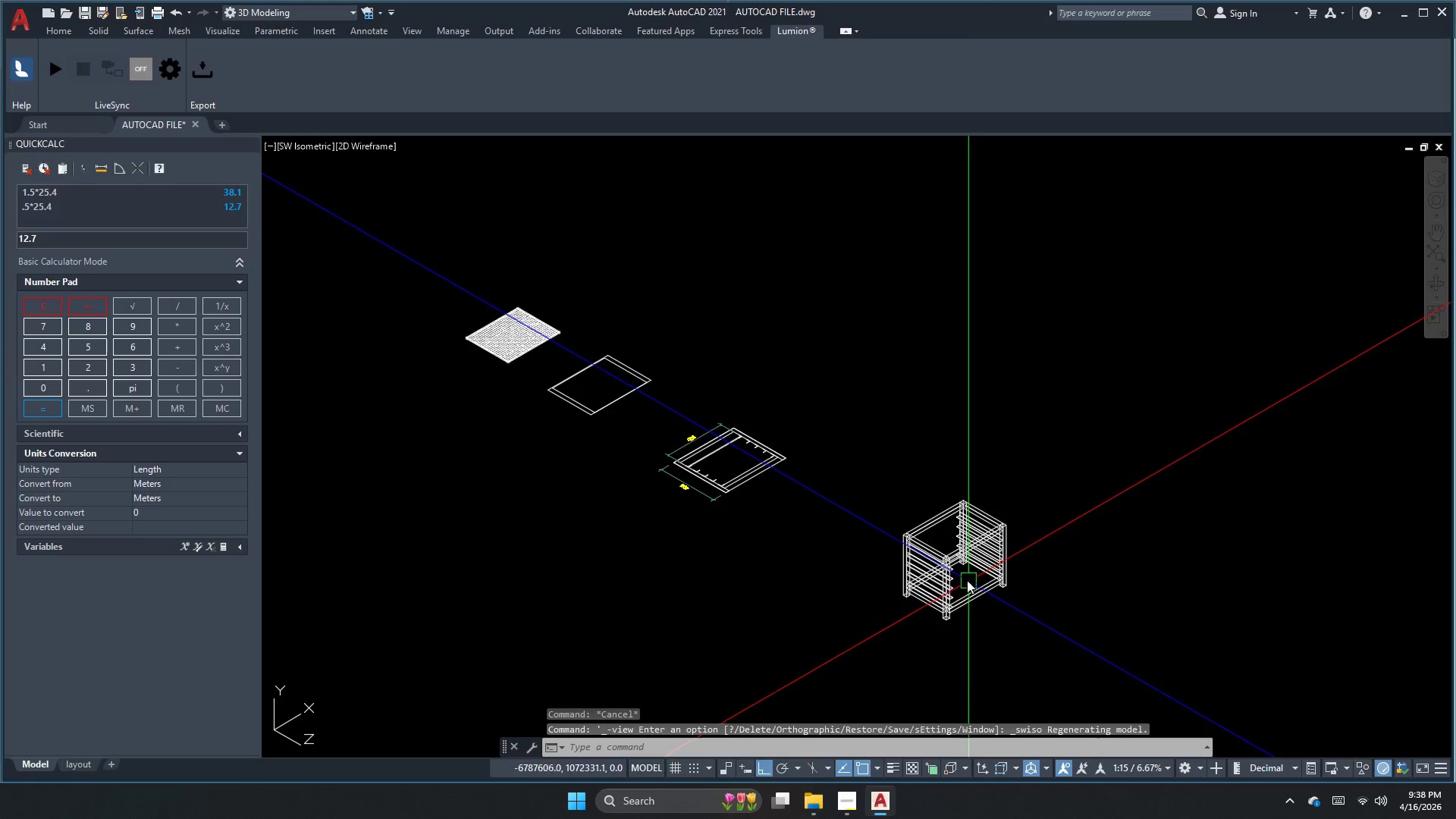 
scroll: coordinate [942, 636], scroll_direction: up, amount: 4.0
 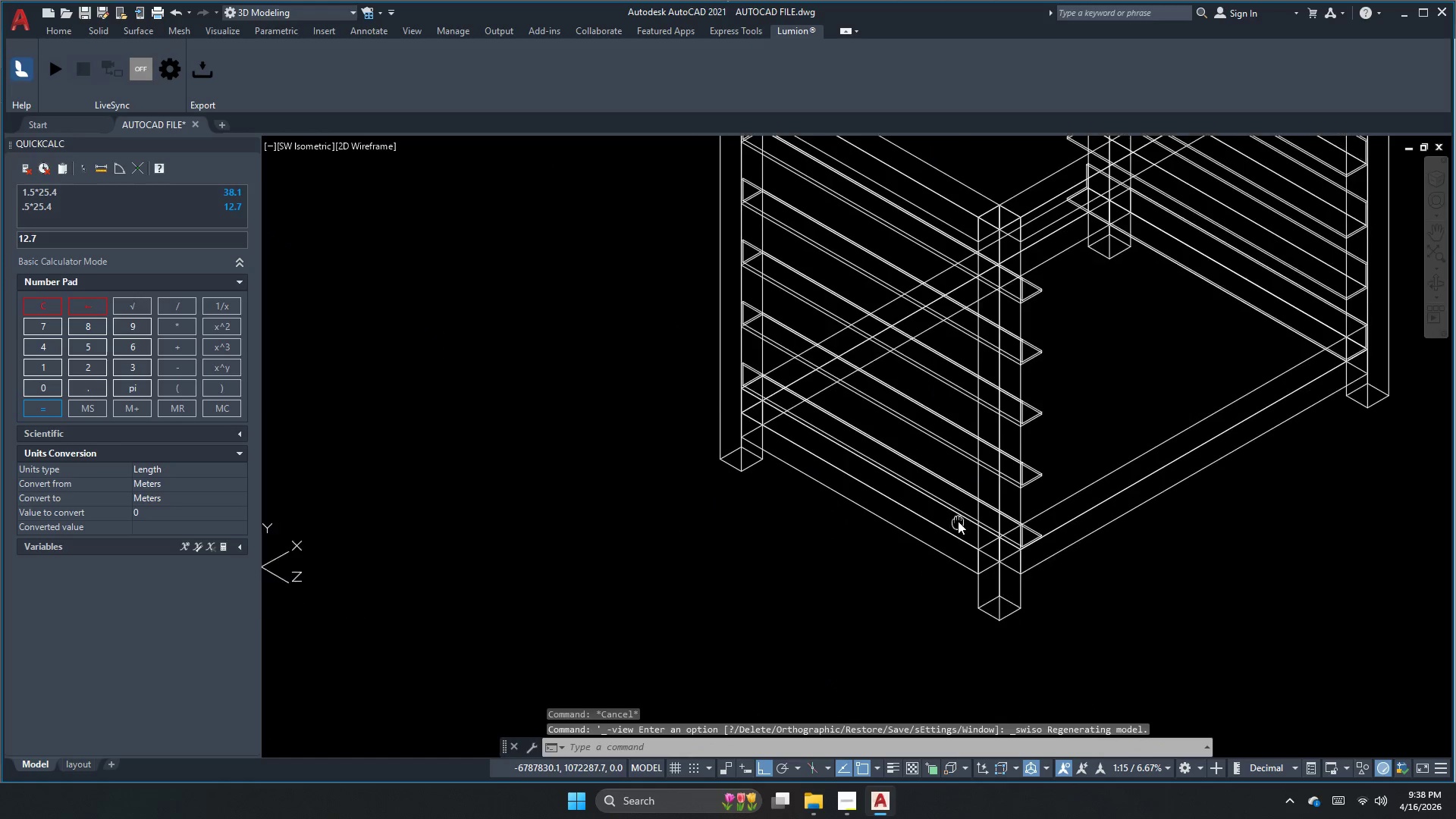 
key(Escape)
 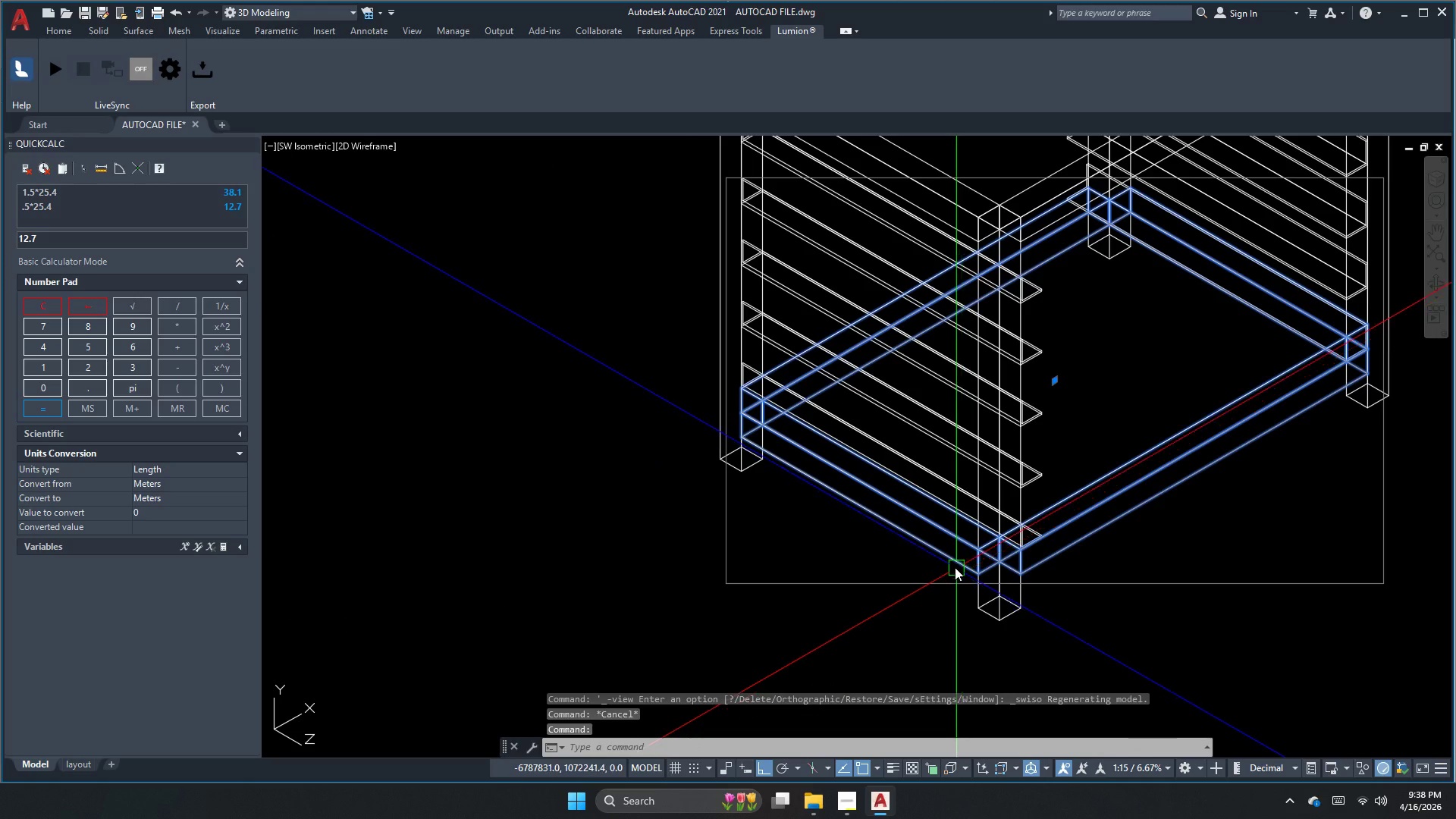 
key(Escape)
 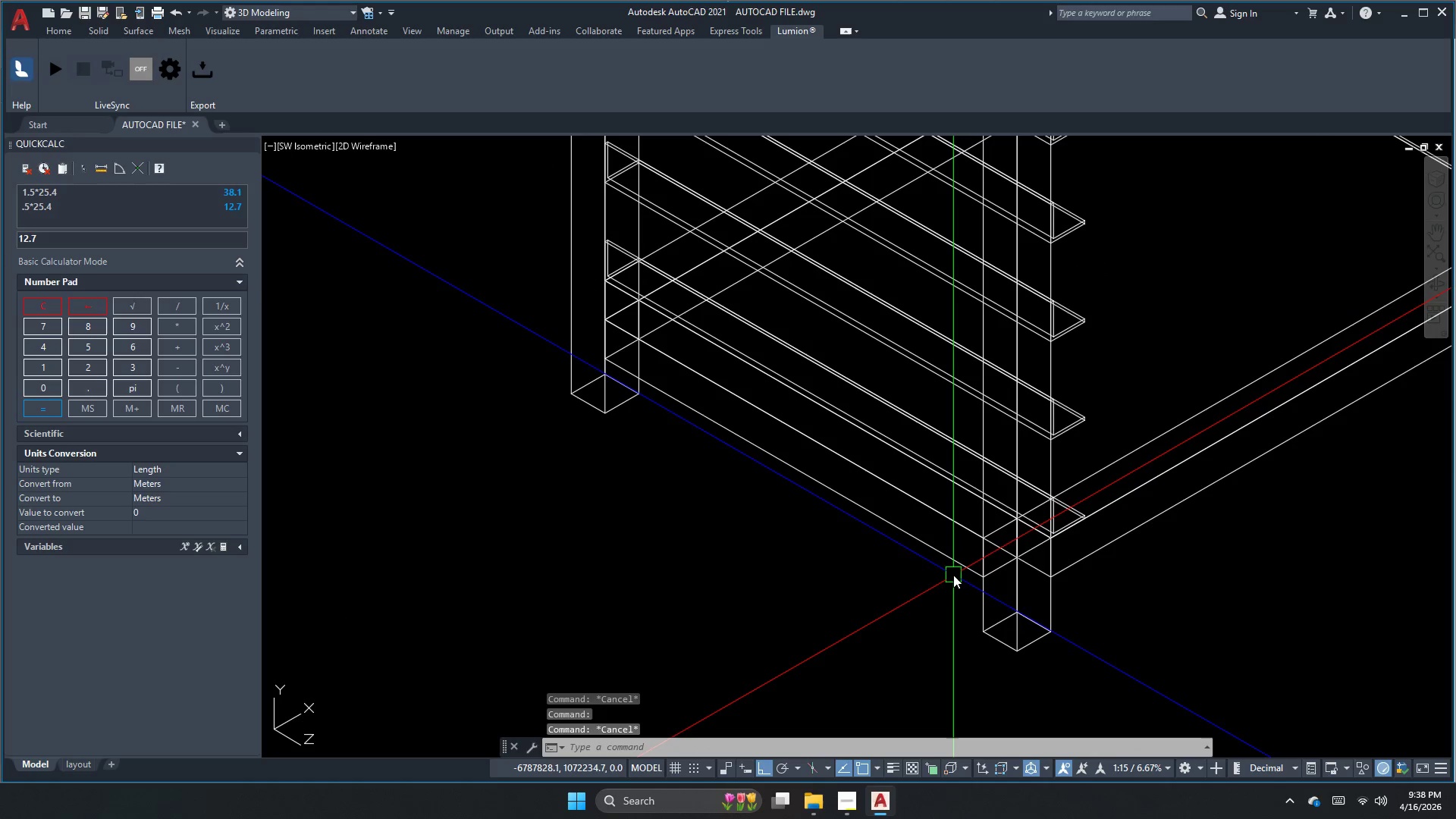 
scroll: coordinate [970, 570], scroll_direction: up, amount: 1.0
 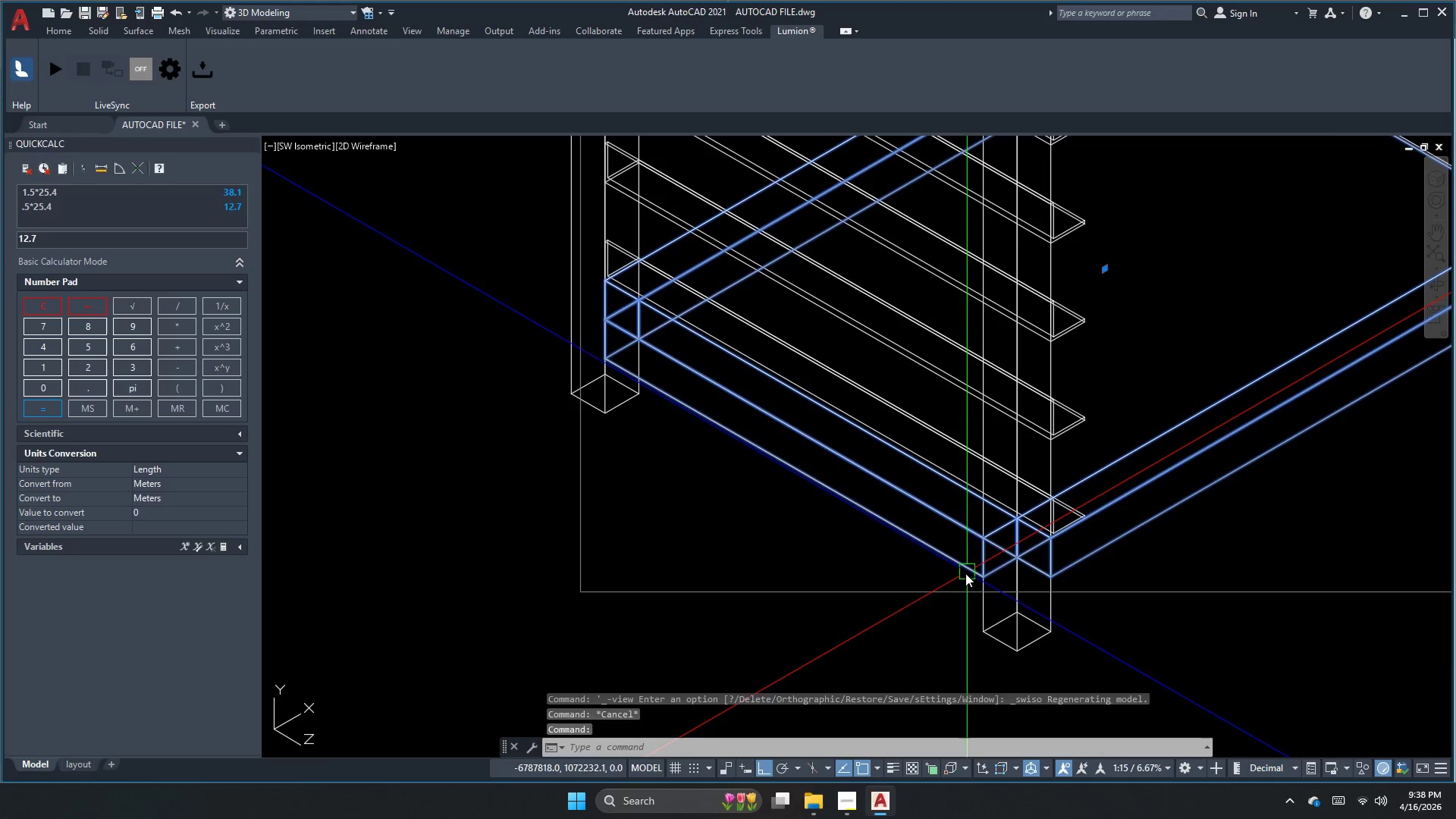 
key(Control+G)
 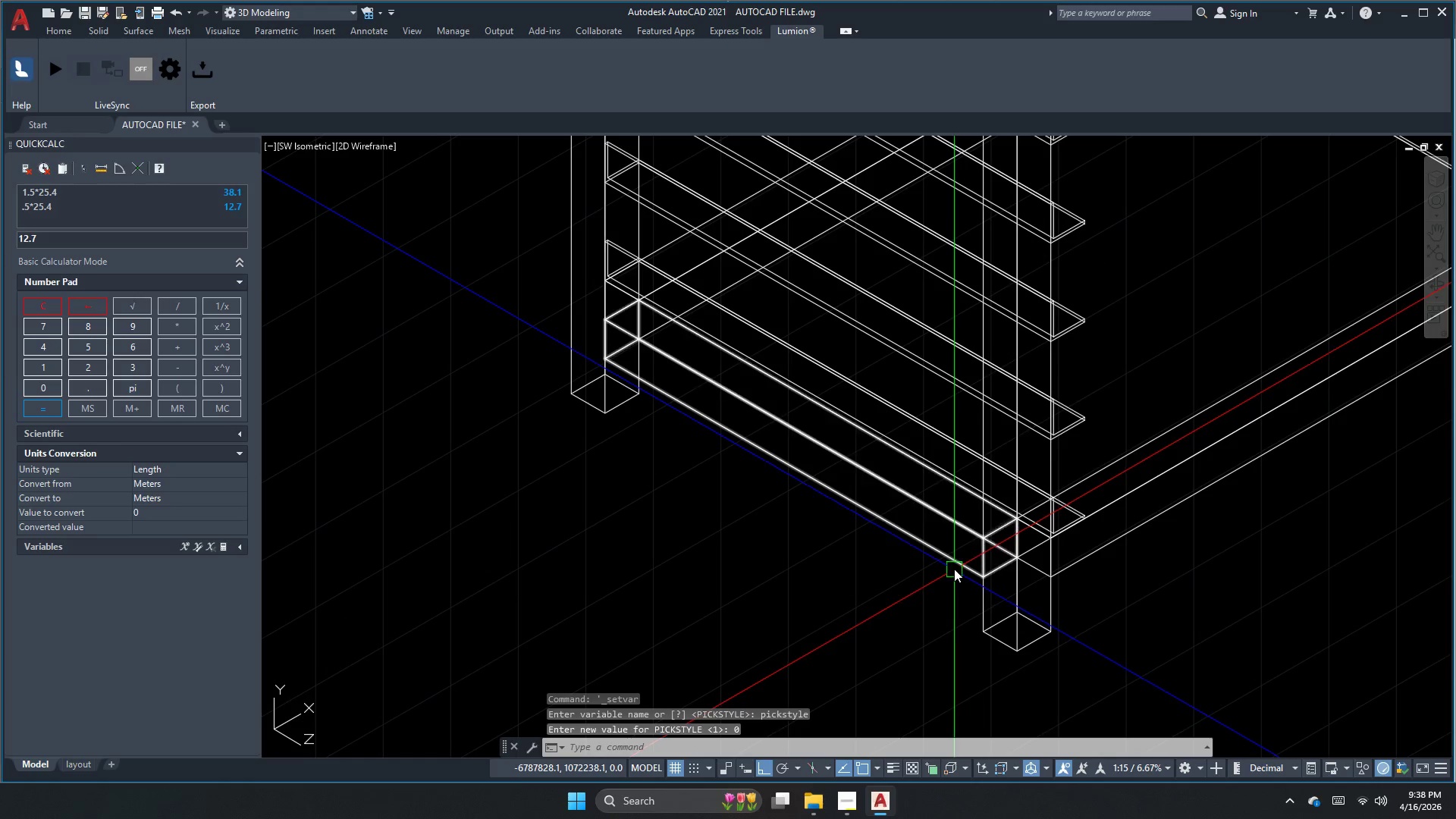 
key(Control+H)
 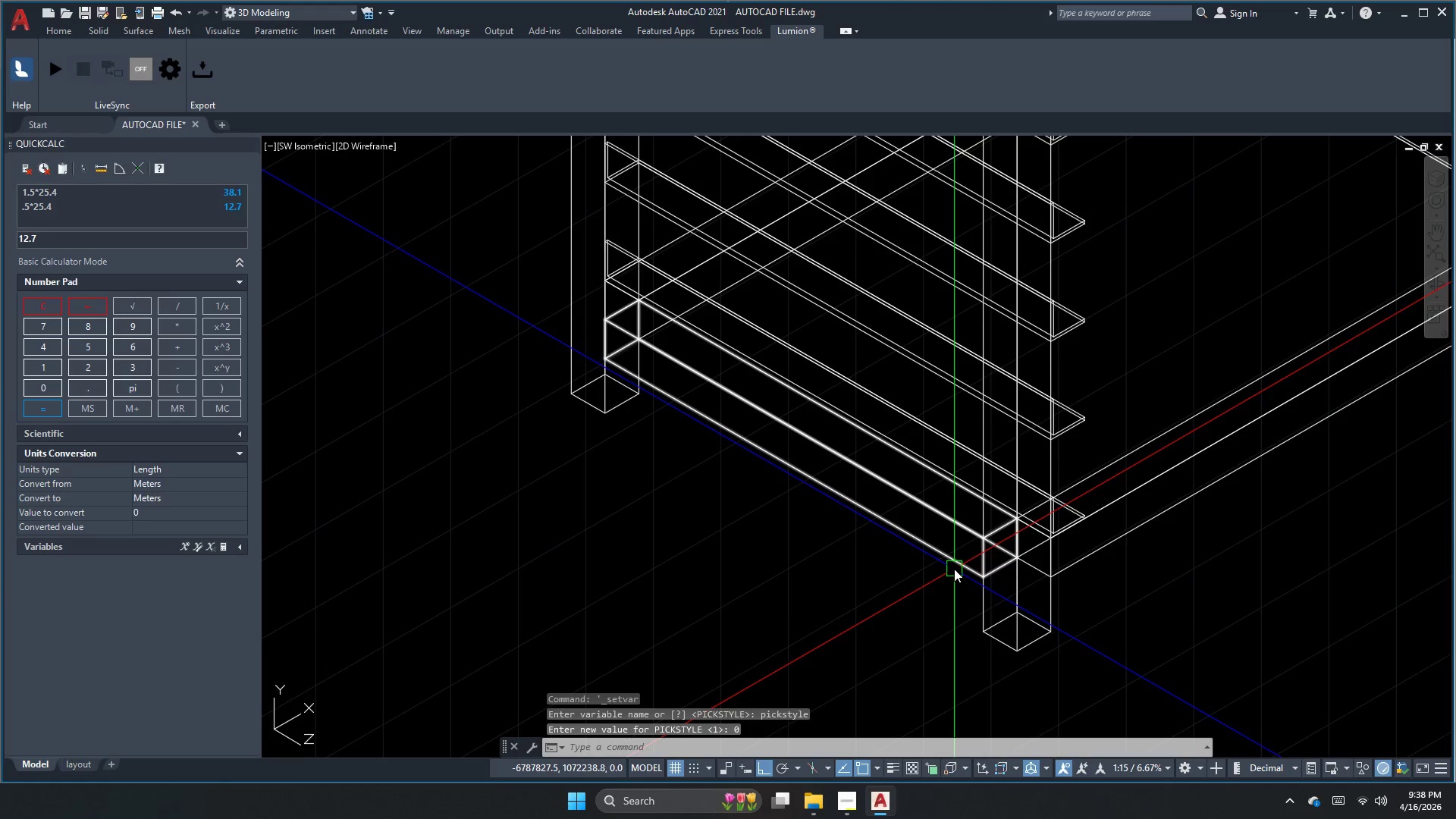 
key(Escape)
 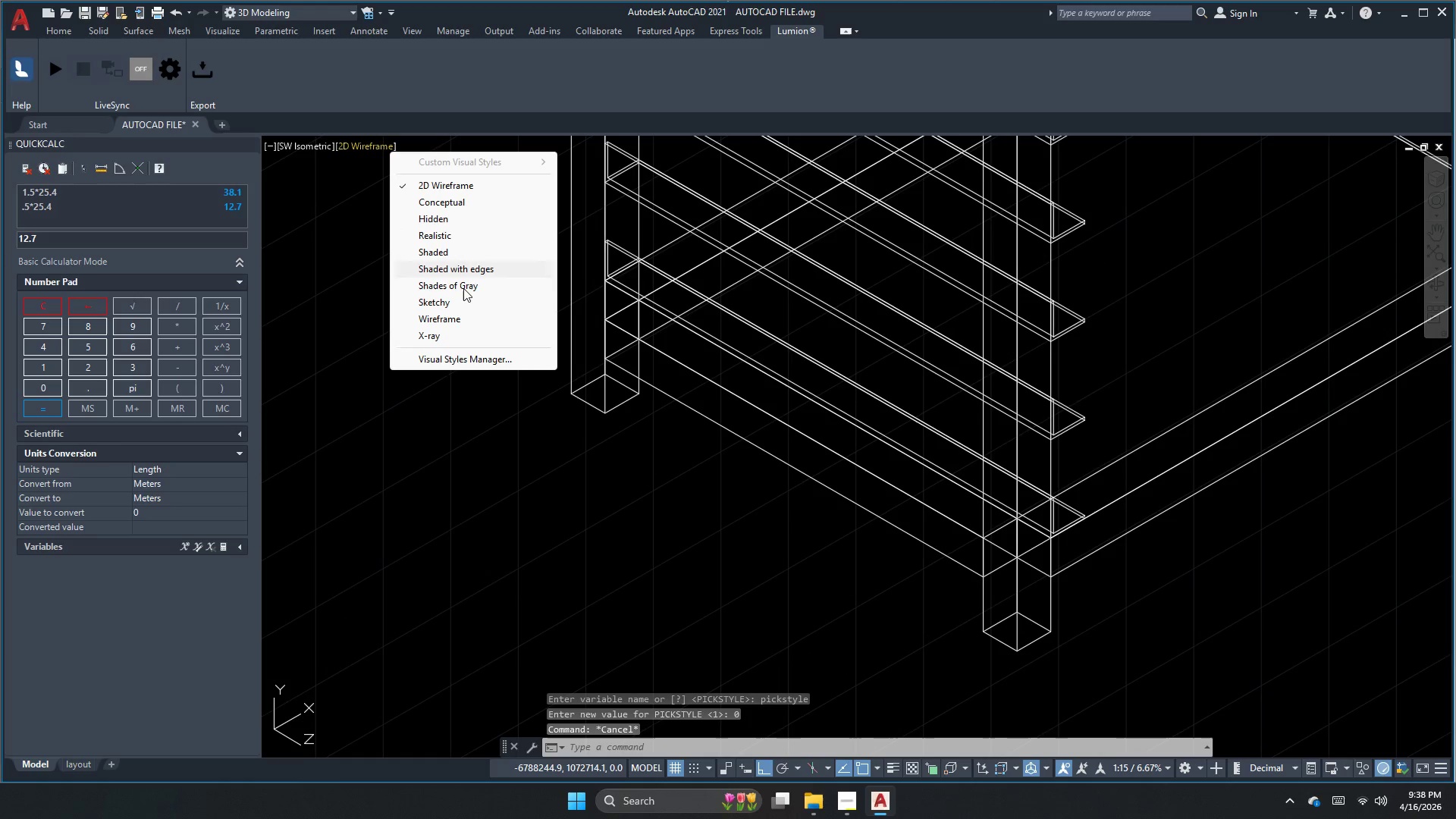 
left_click([467, 290])
 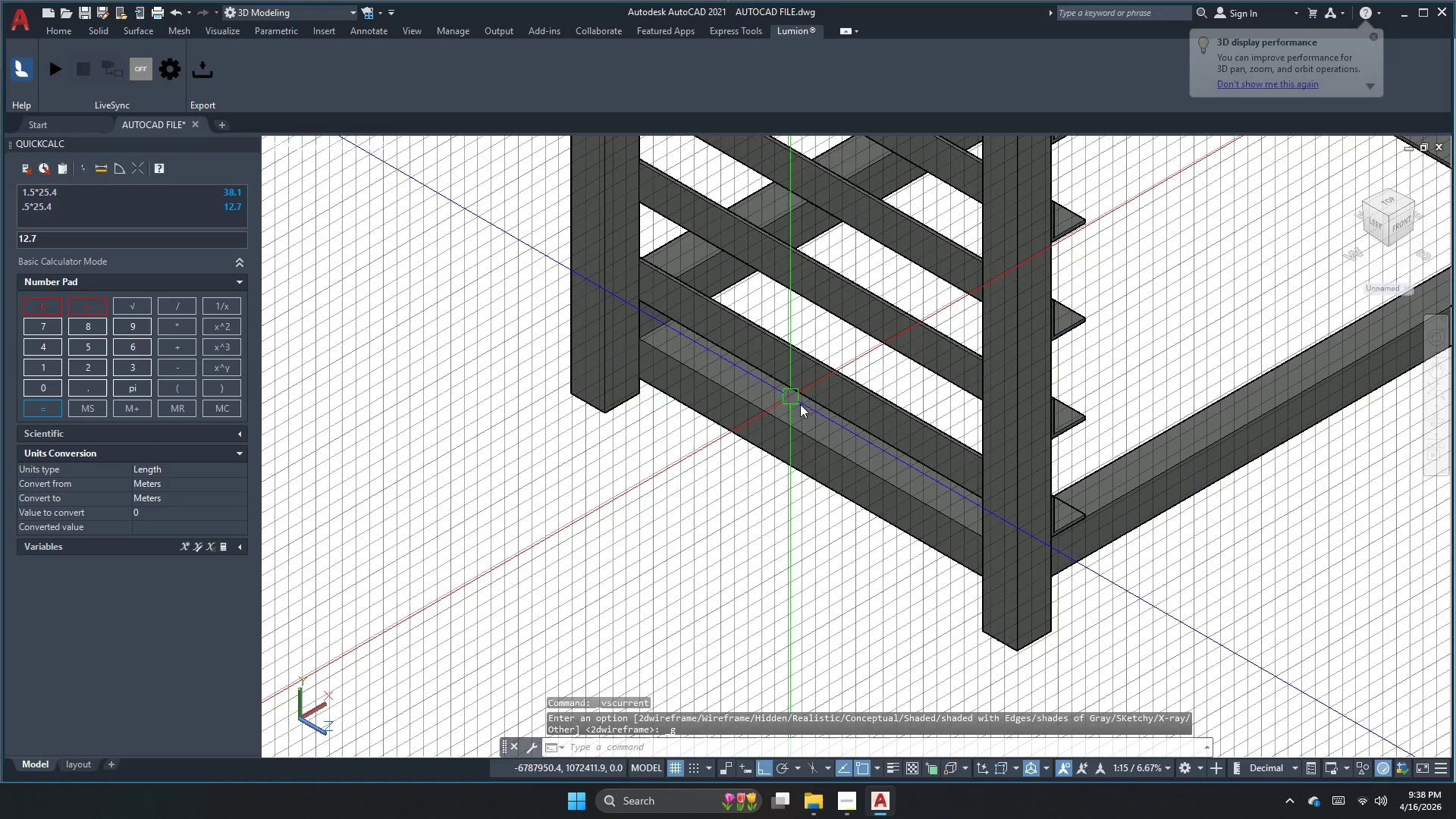 
key(Escape)
 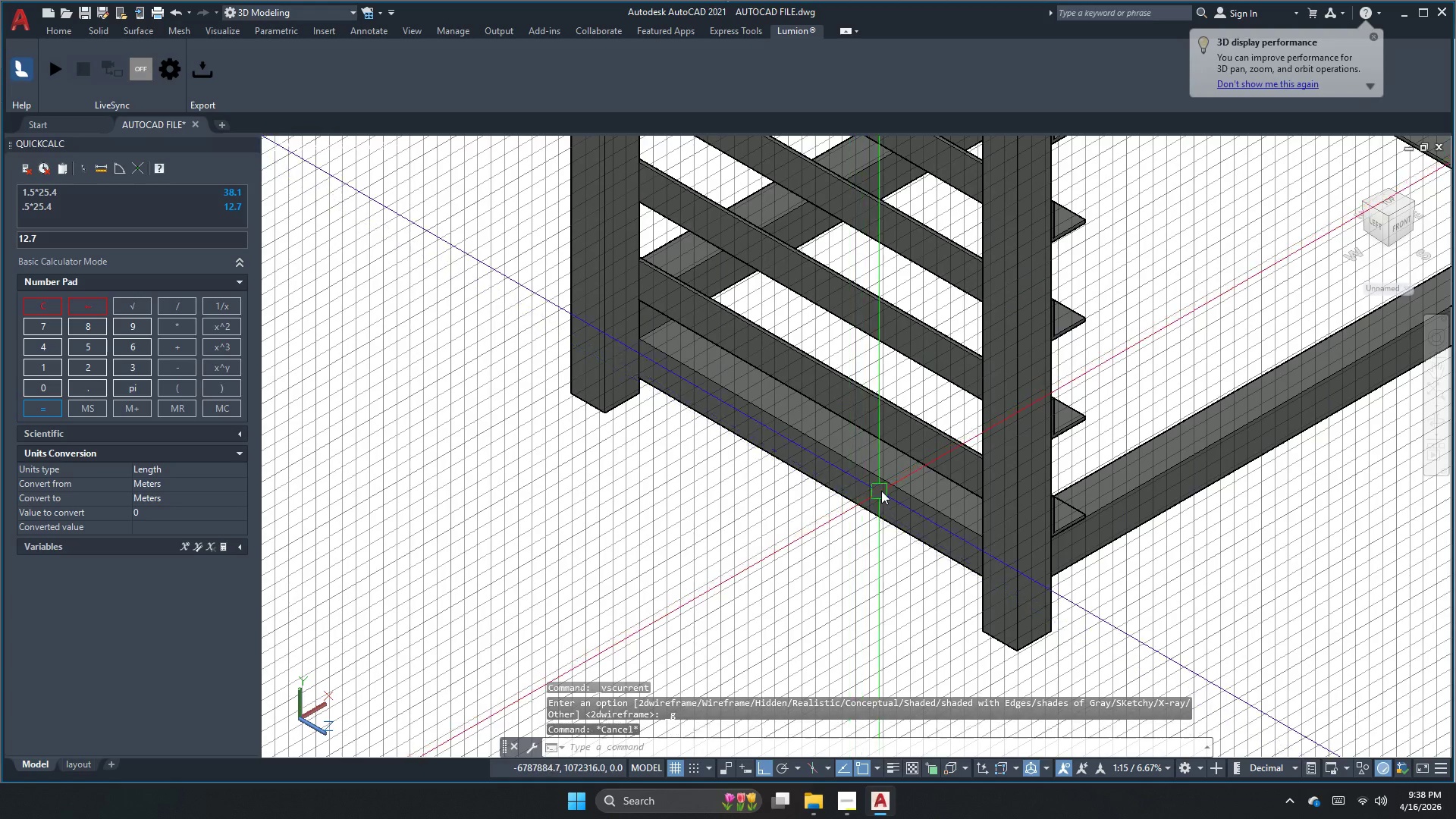 
left_click([881, 490])
 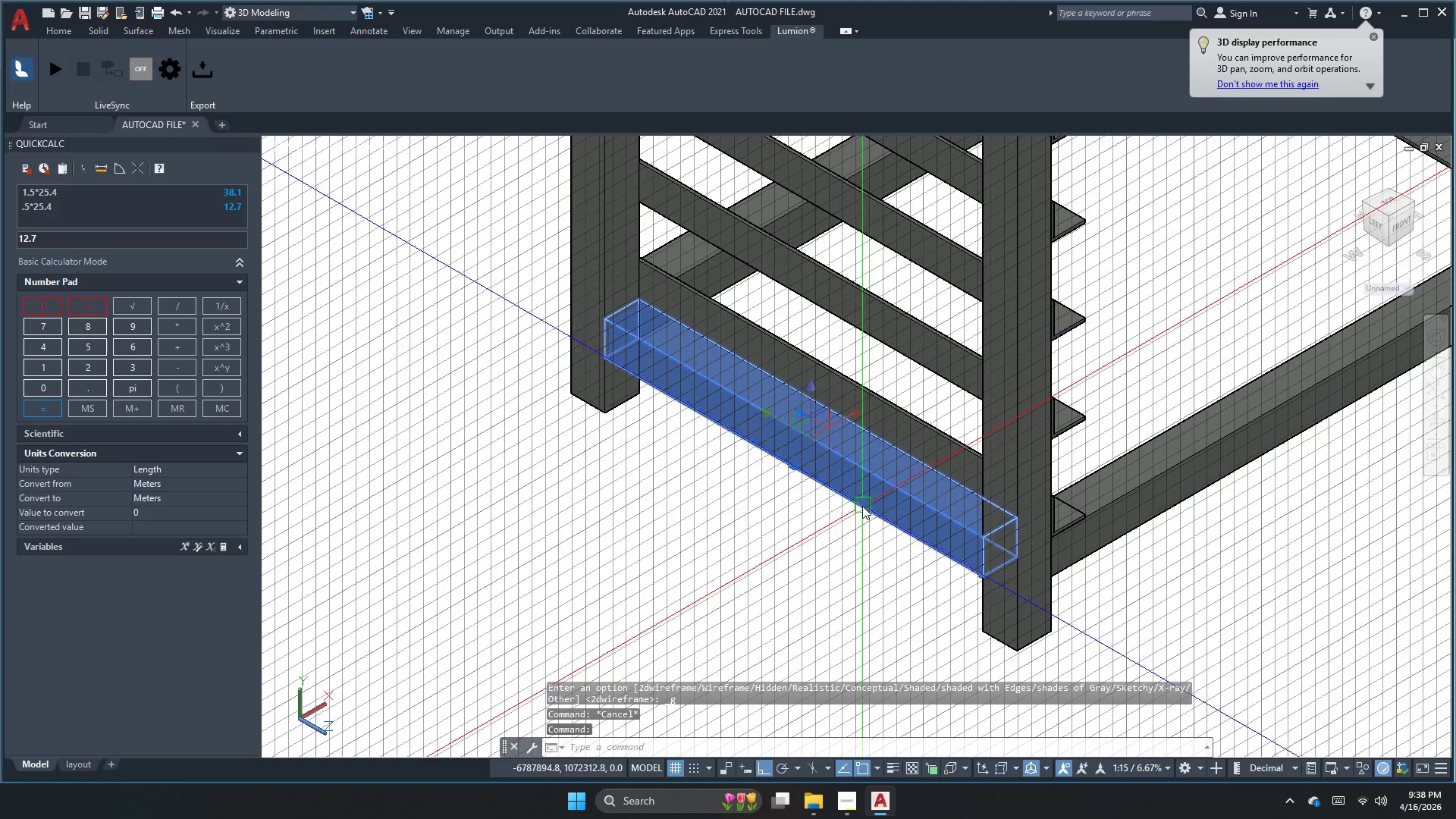 
key(Comma)
 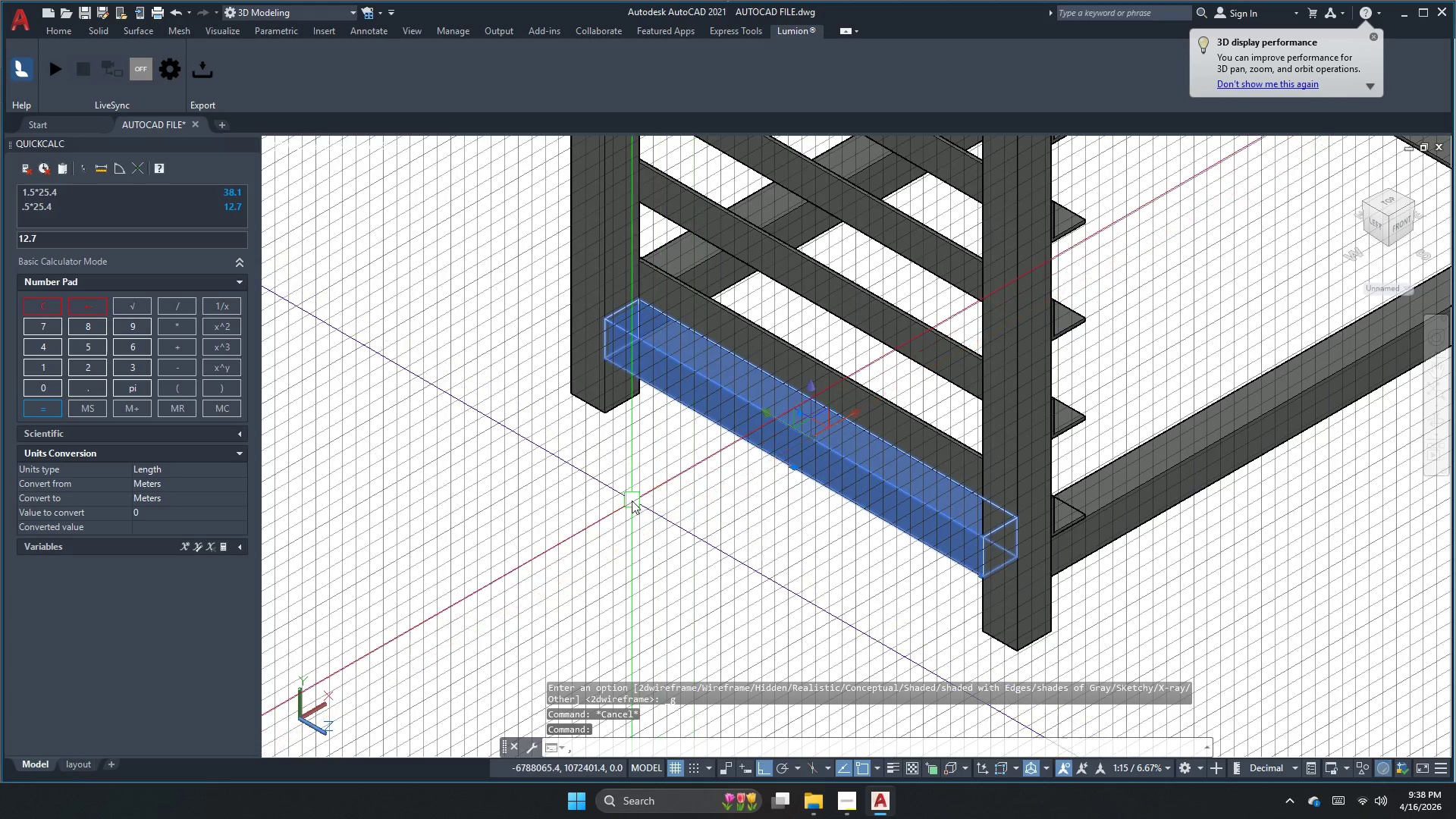 
key(Escape)
 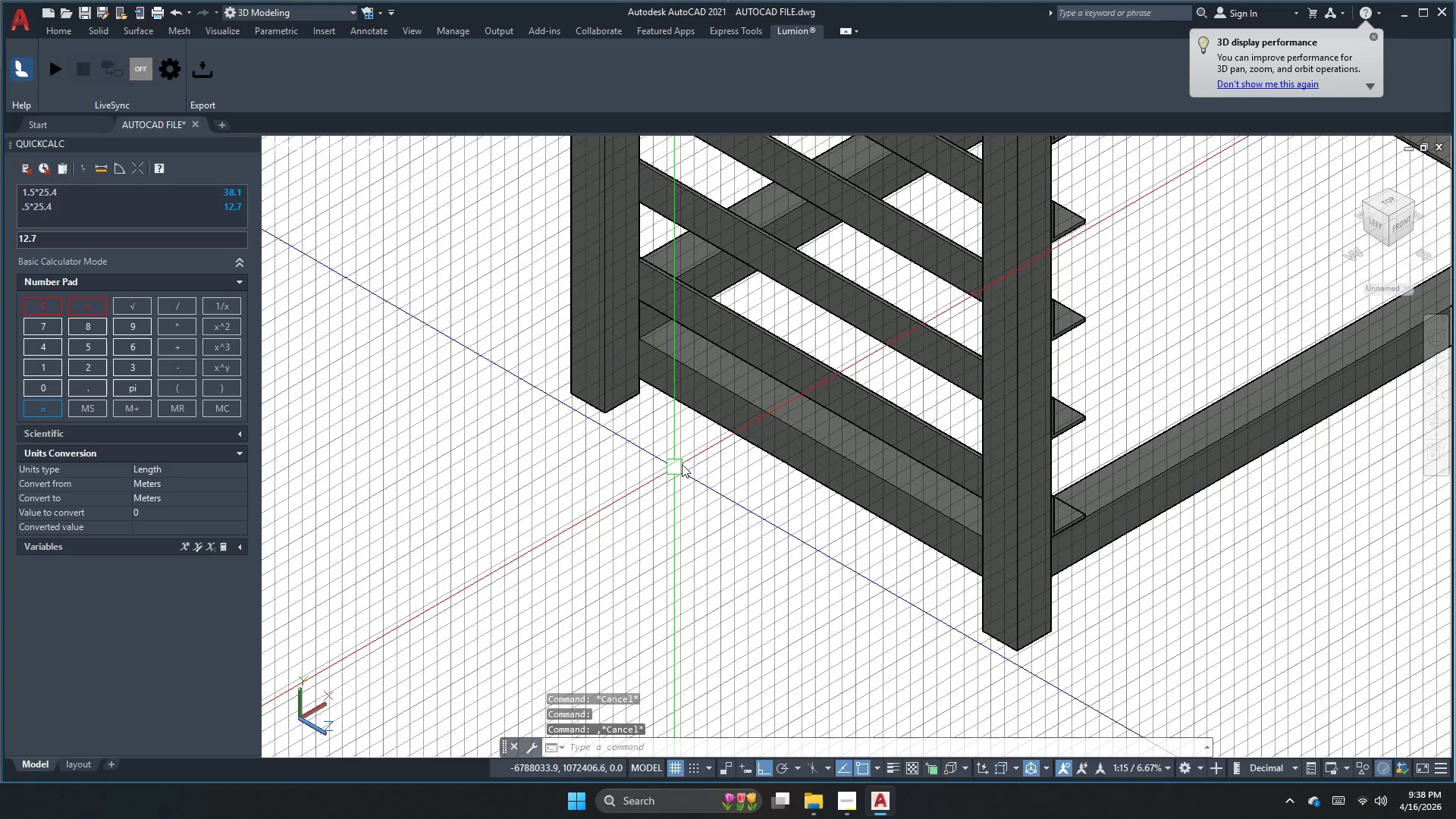 
key(Escape)
 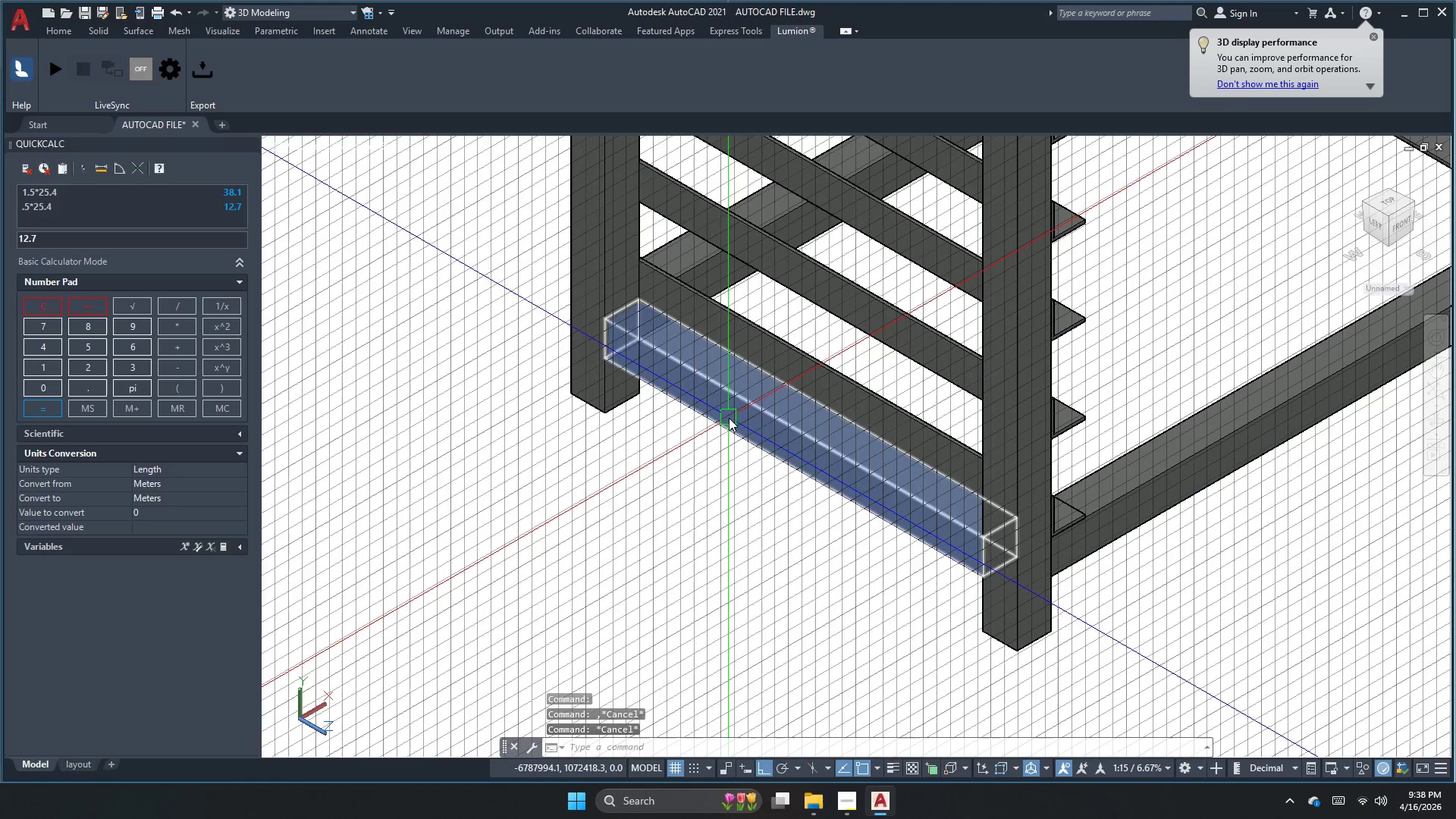 
double_click([729, 418])
 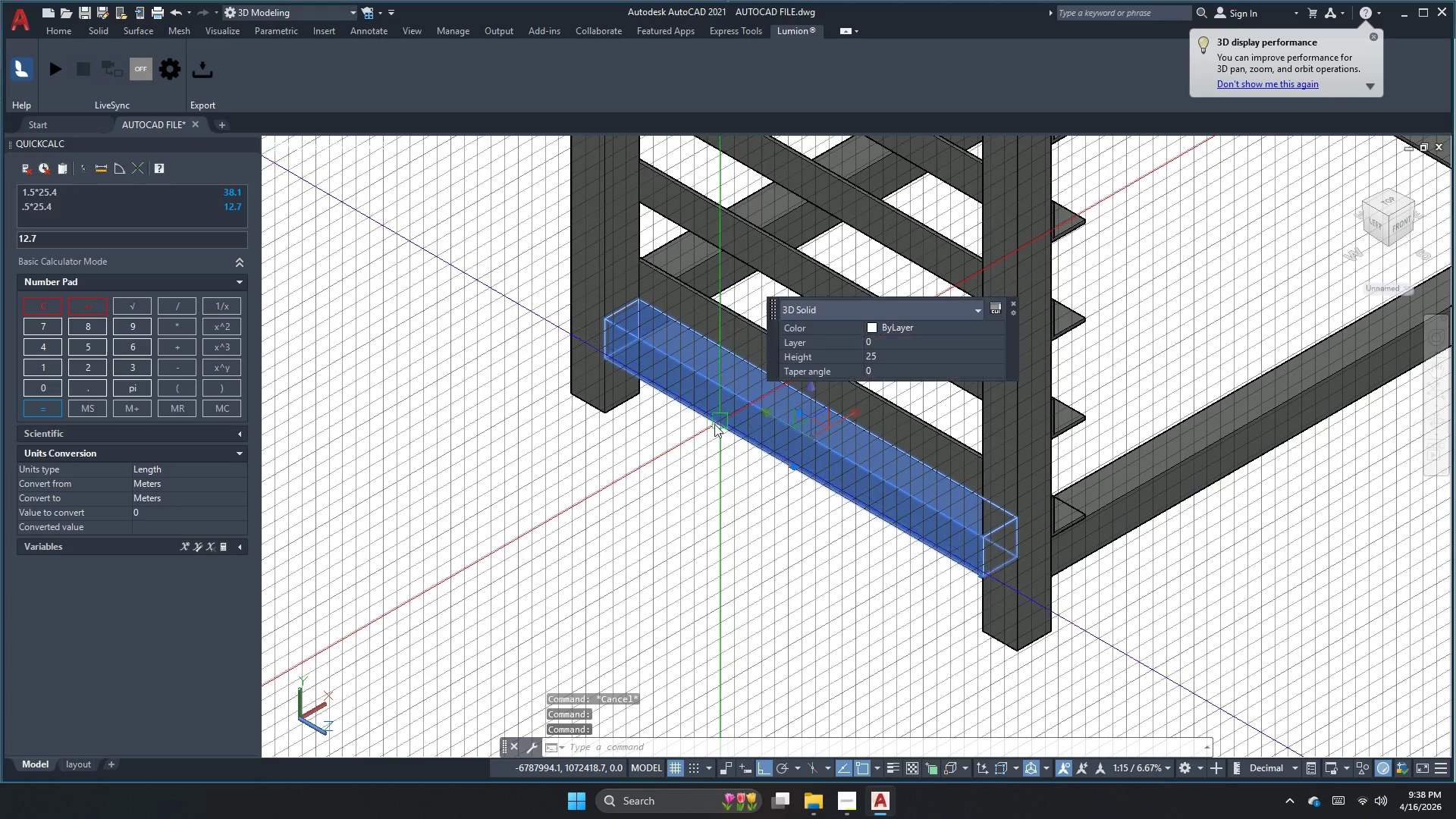 
key(M)
 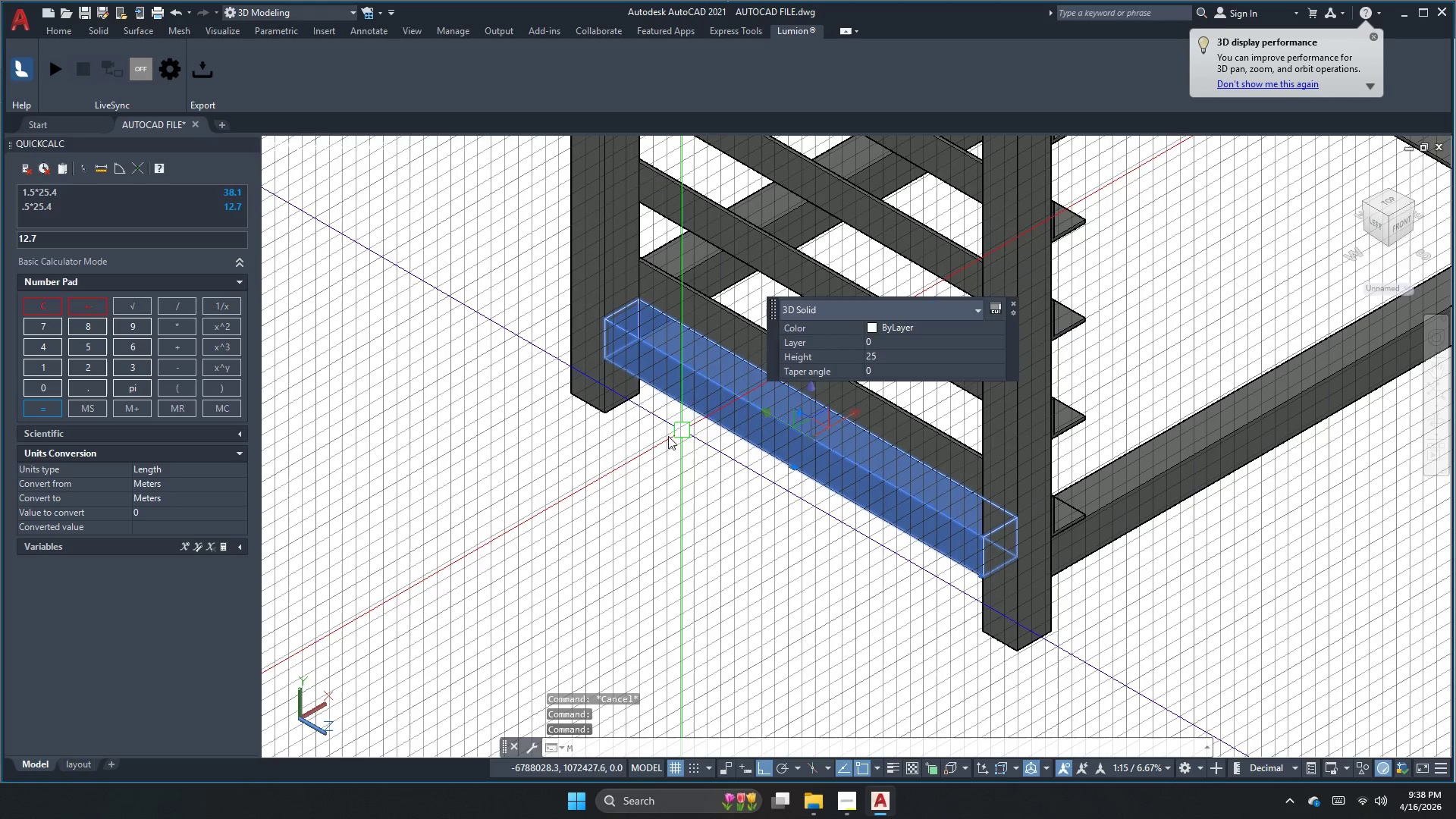 
key(Space)
 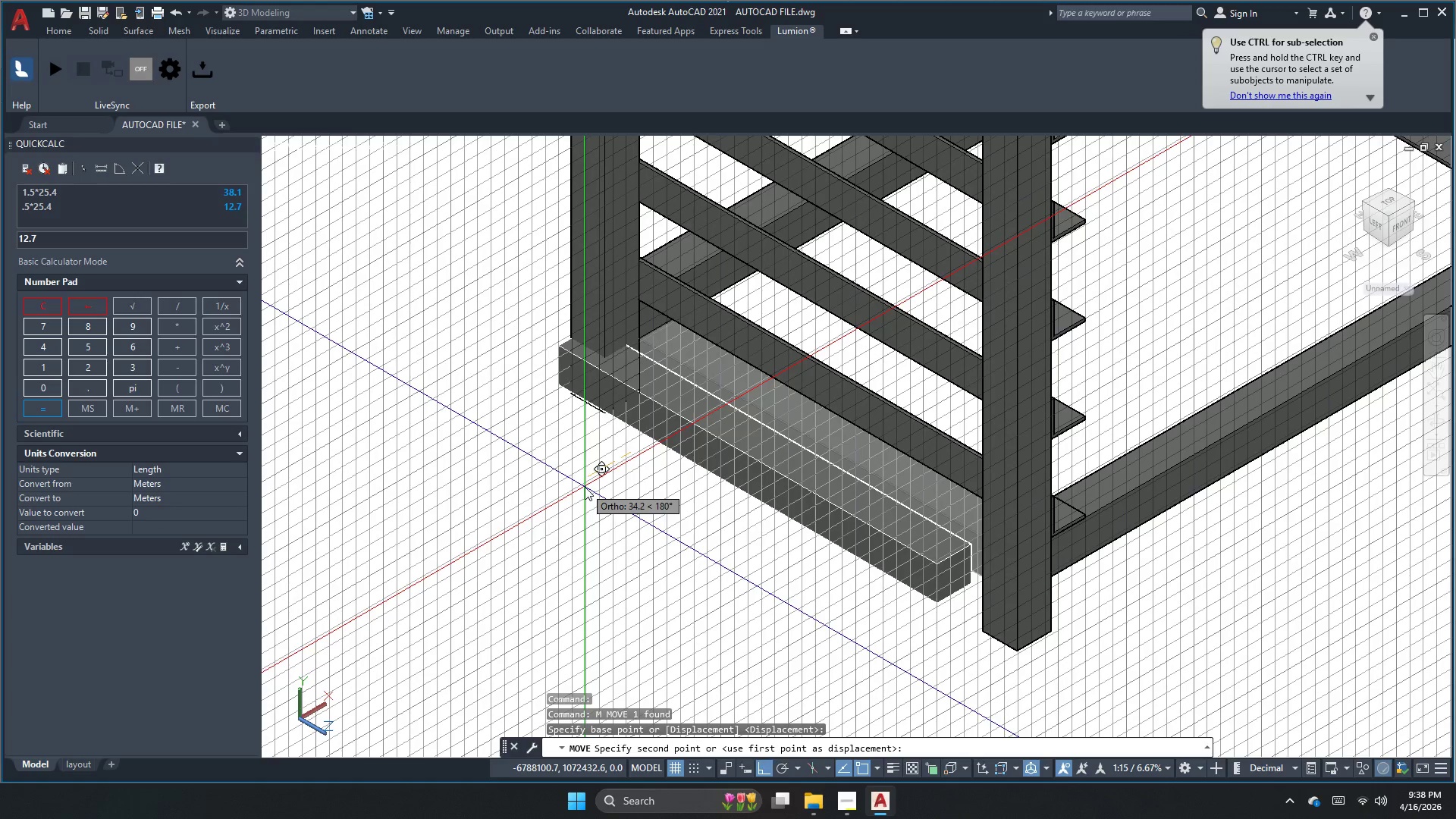 
key(Numpad2)
 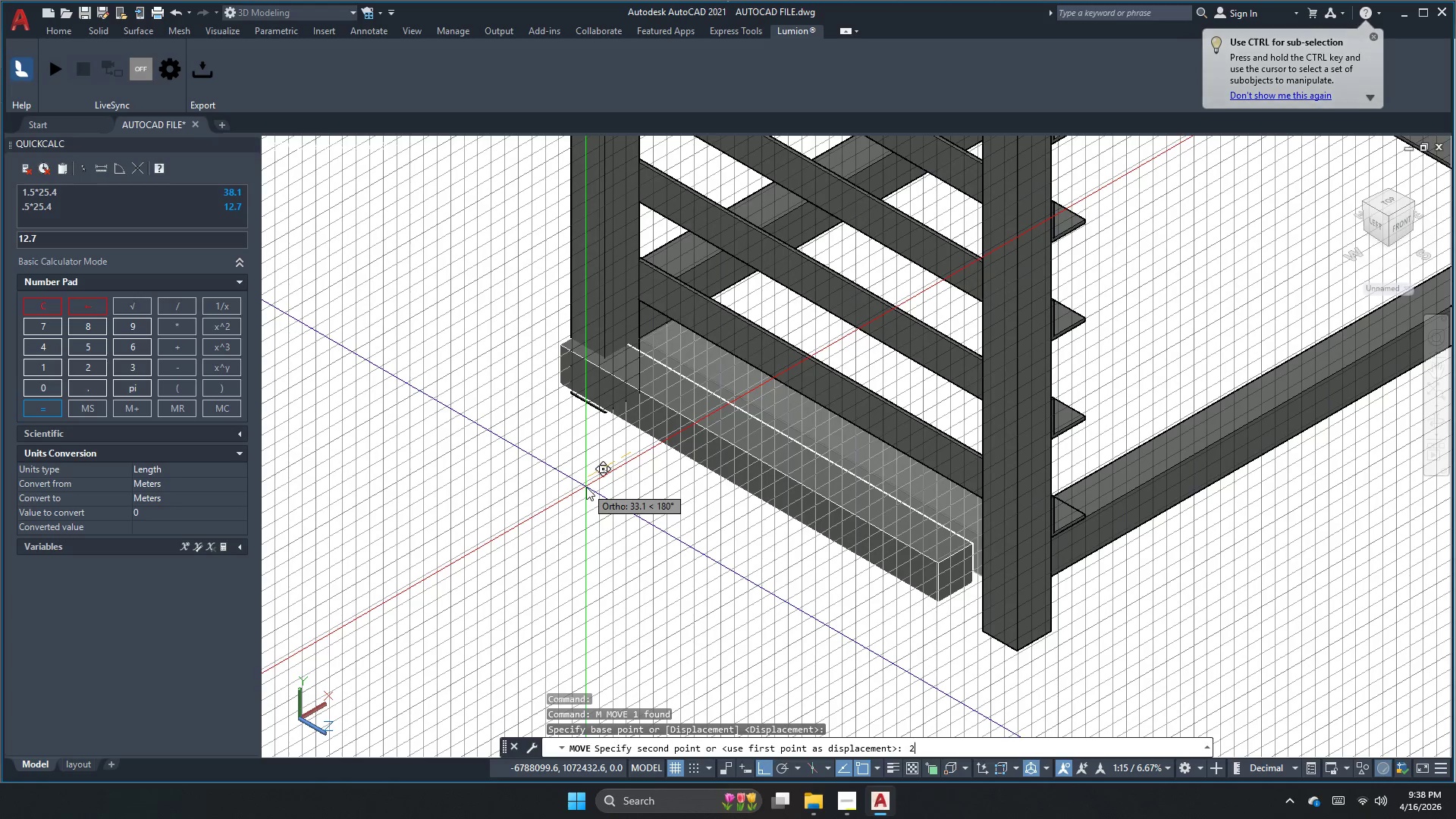 
key(Numpad5)
 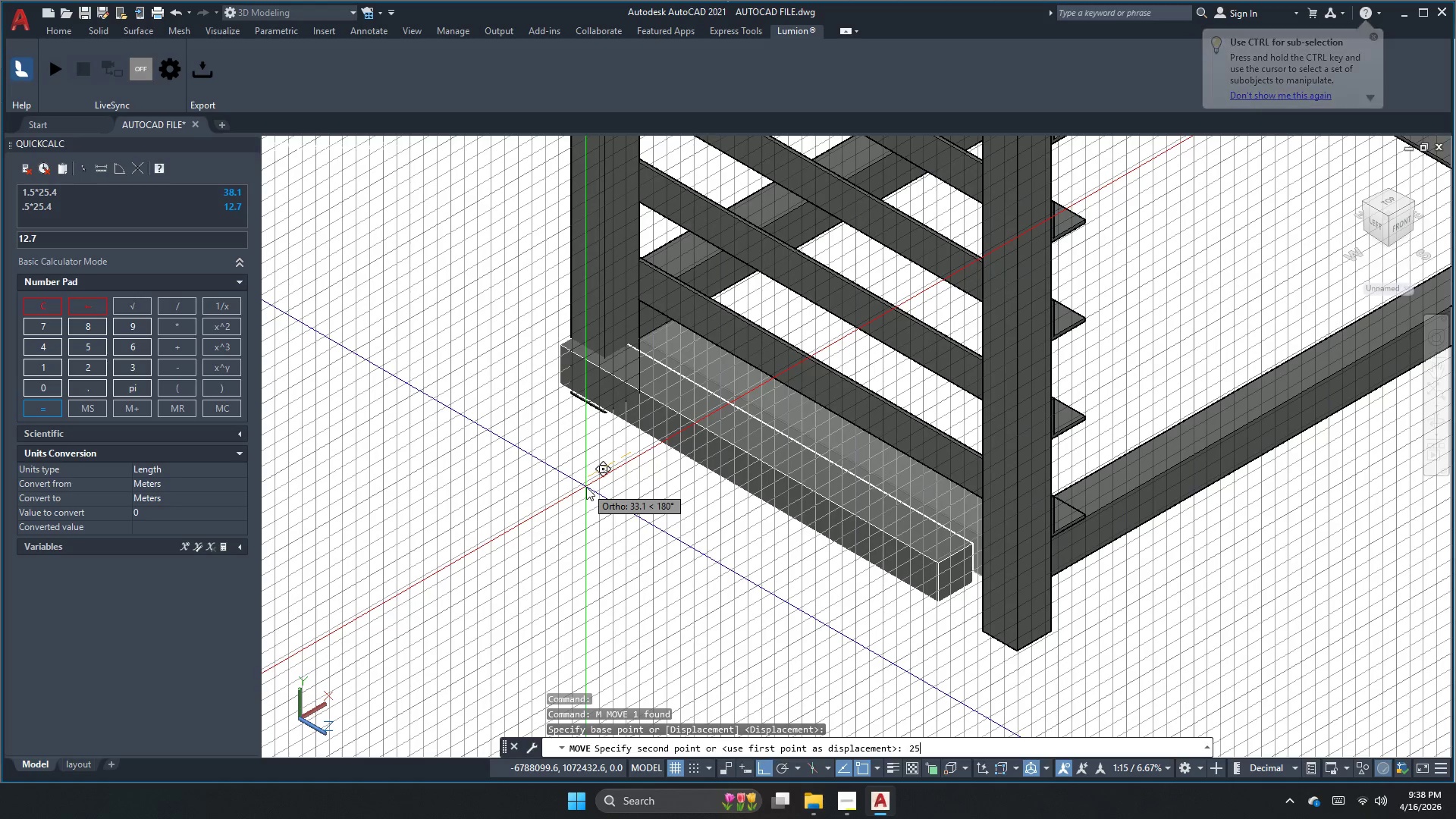 
key(NumpadEnter)
 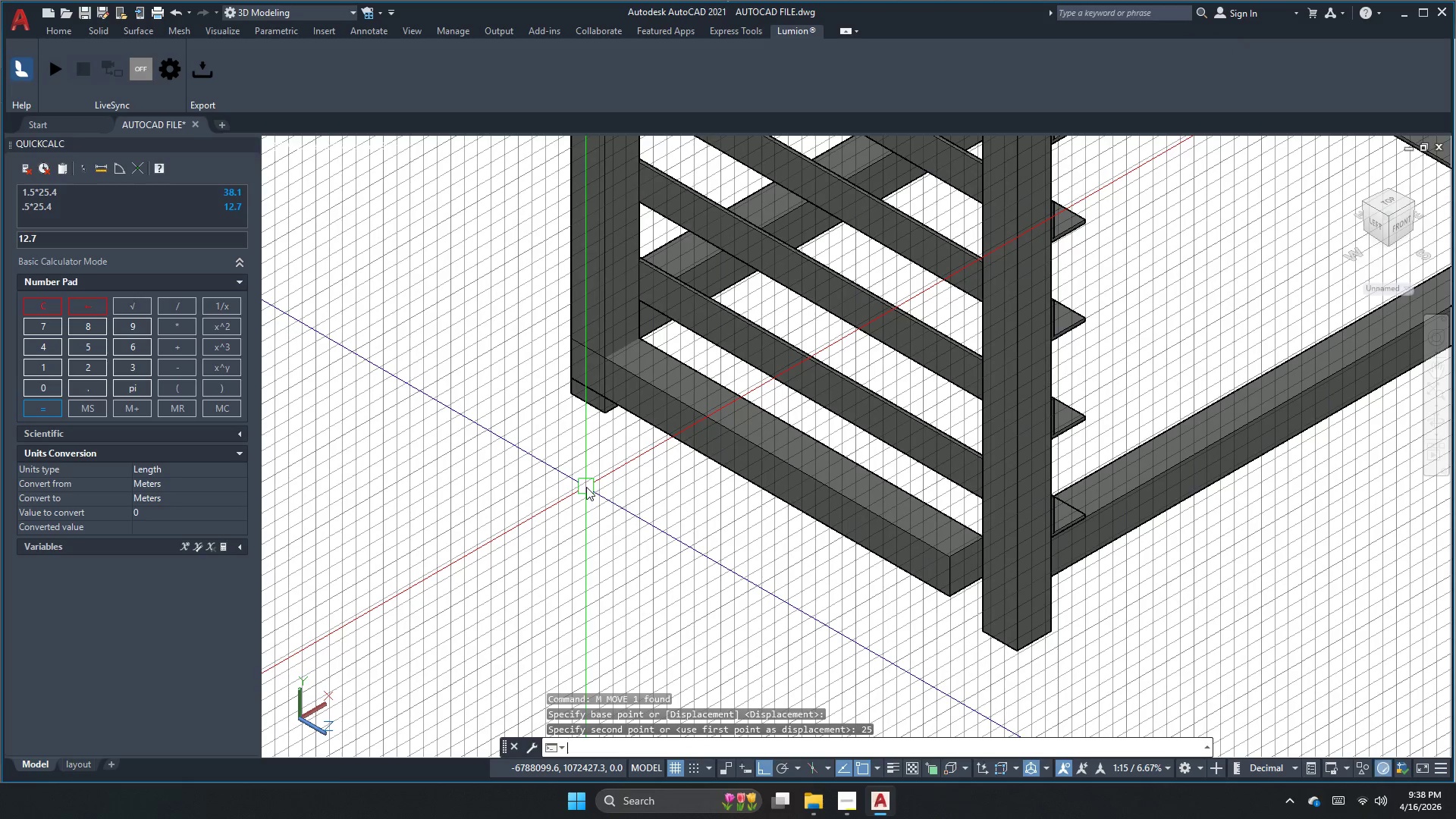 
key(Escape)
 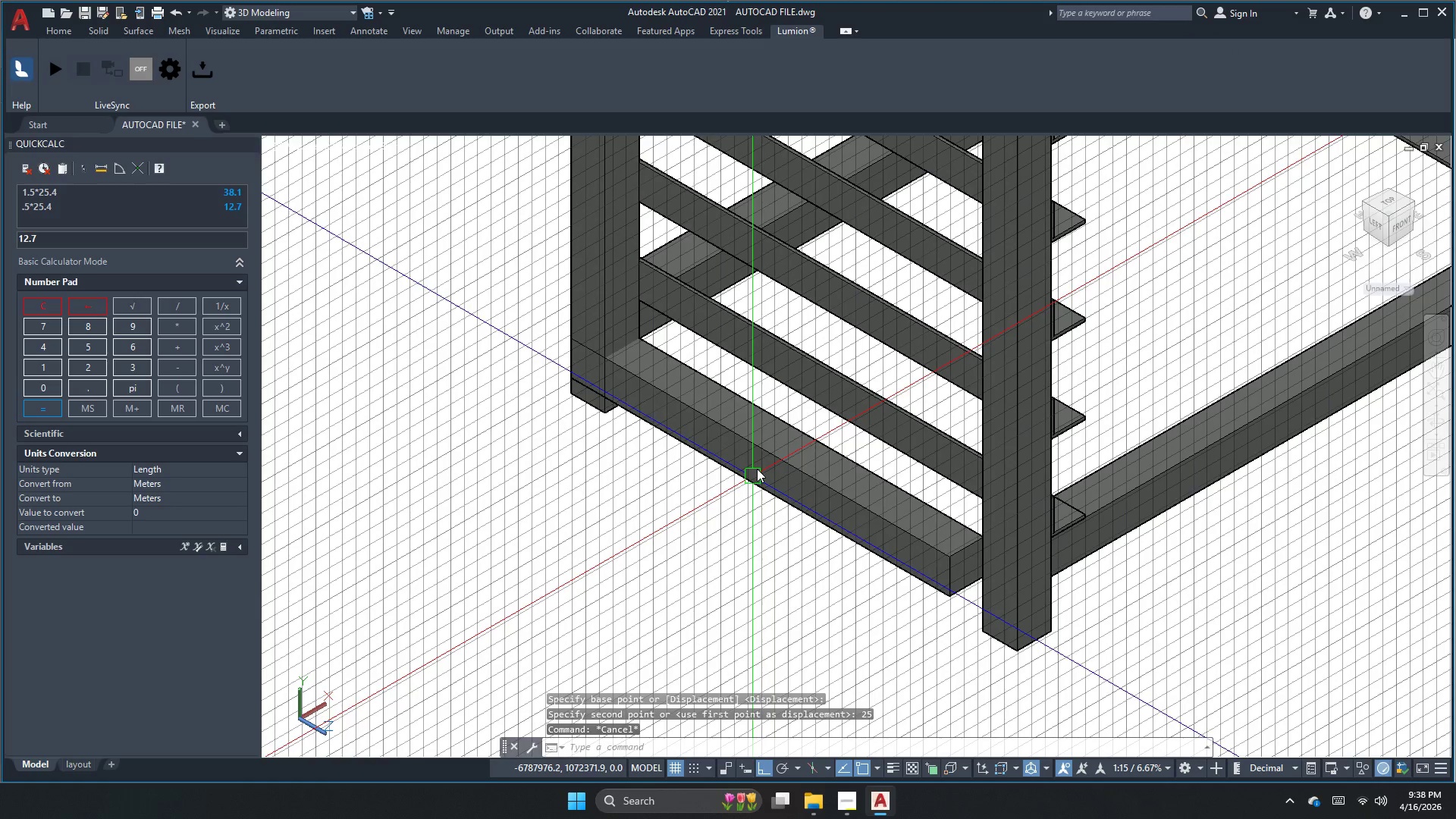 
left_click([757, 467])
 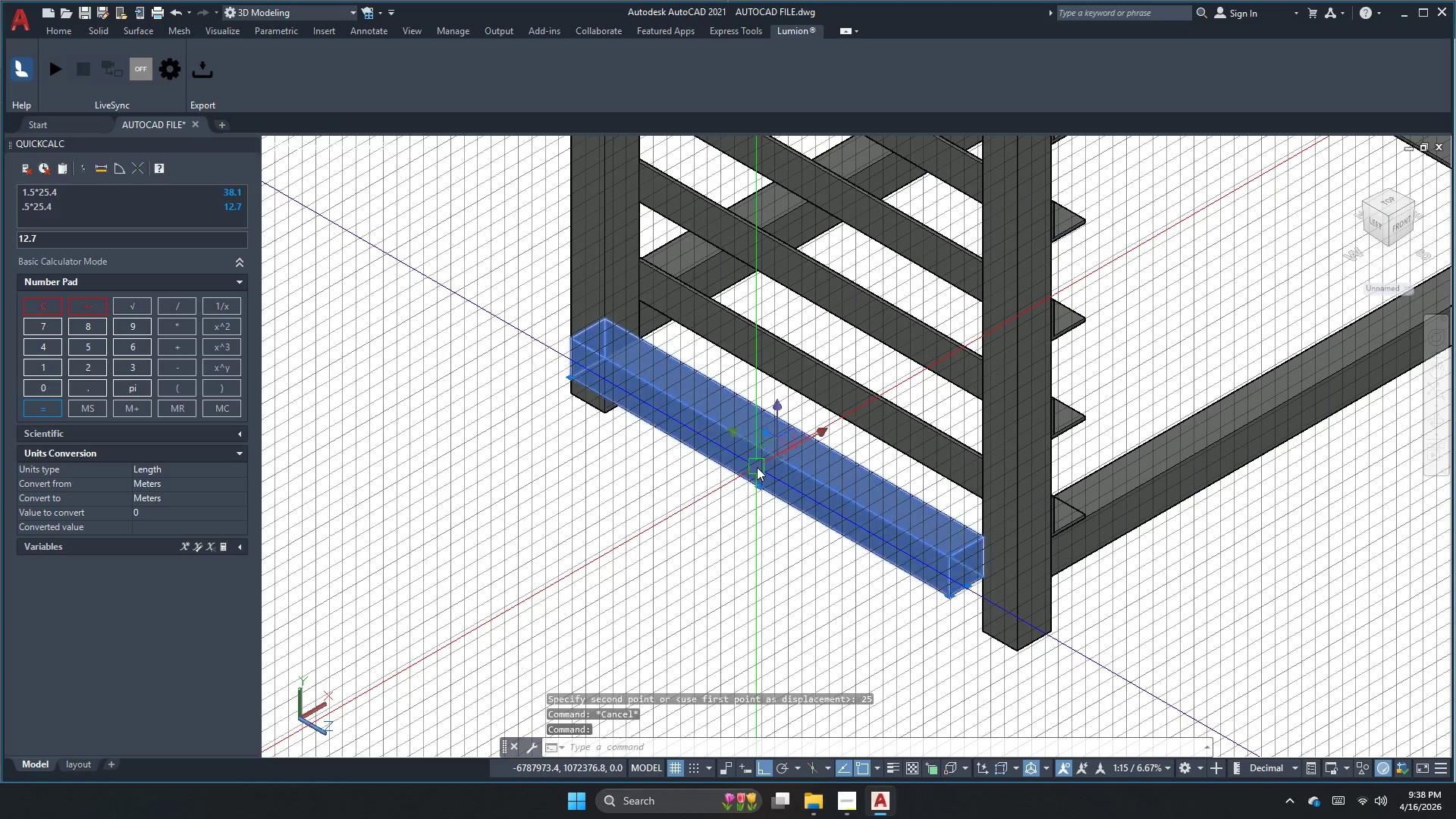 
key(M)
 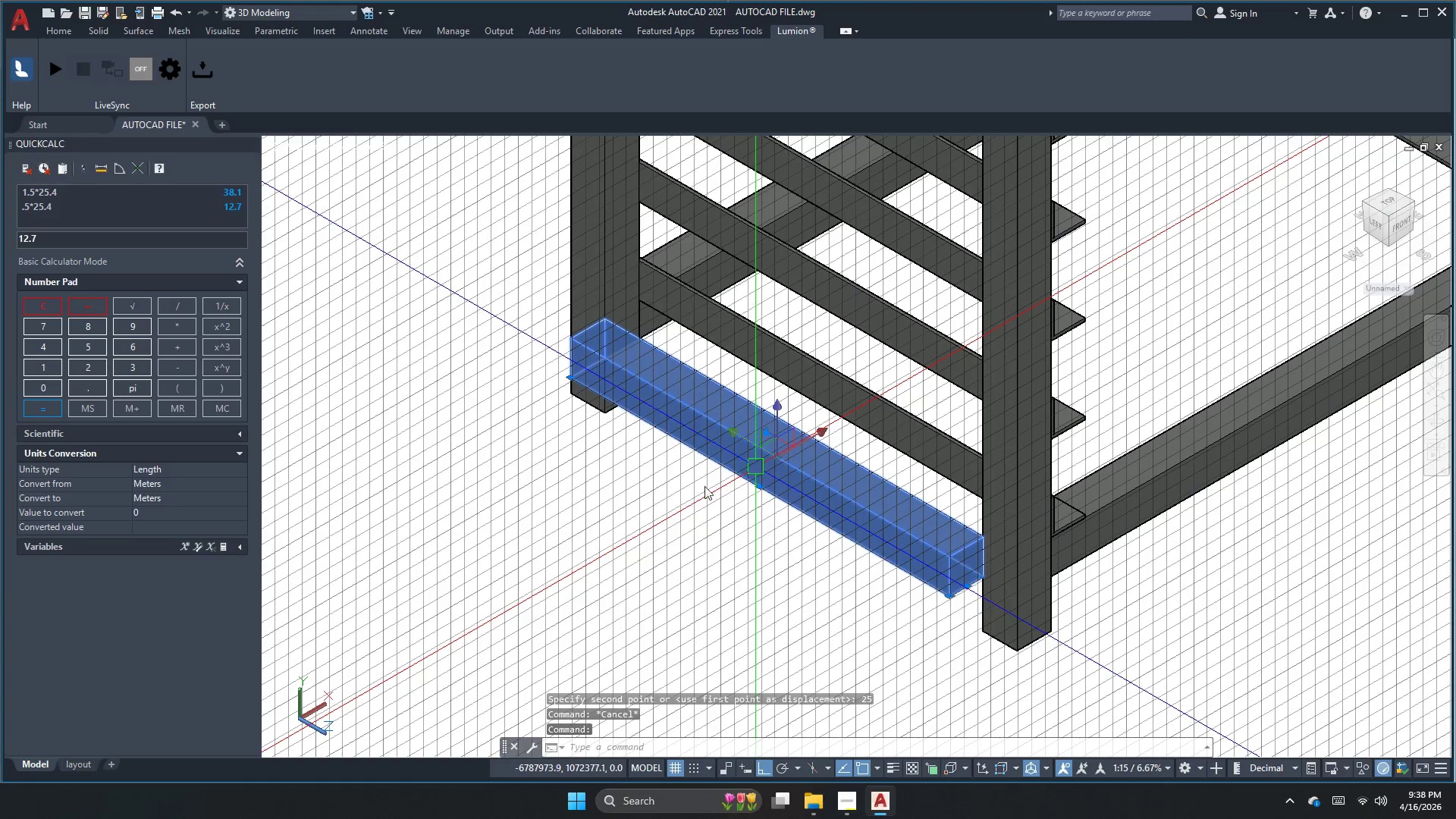 
key(Space)
 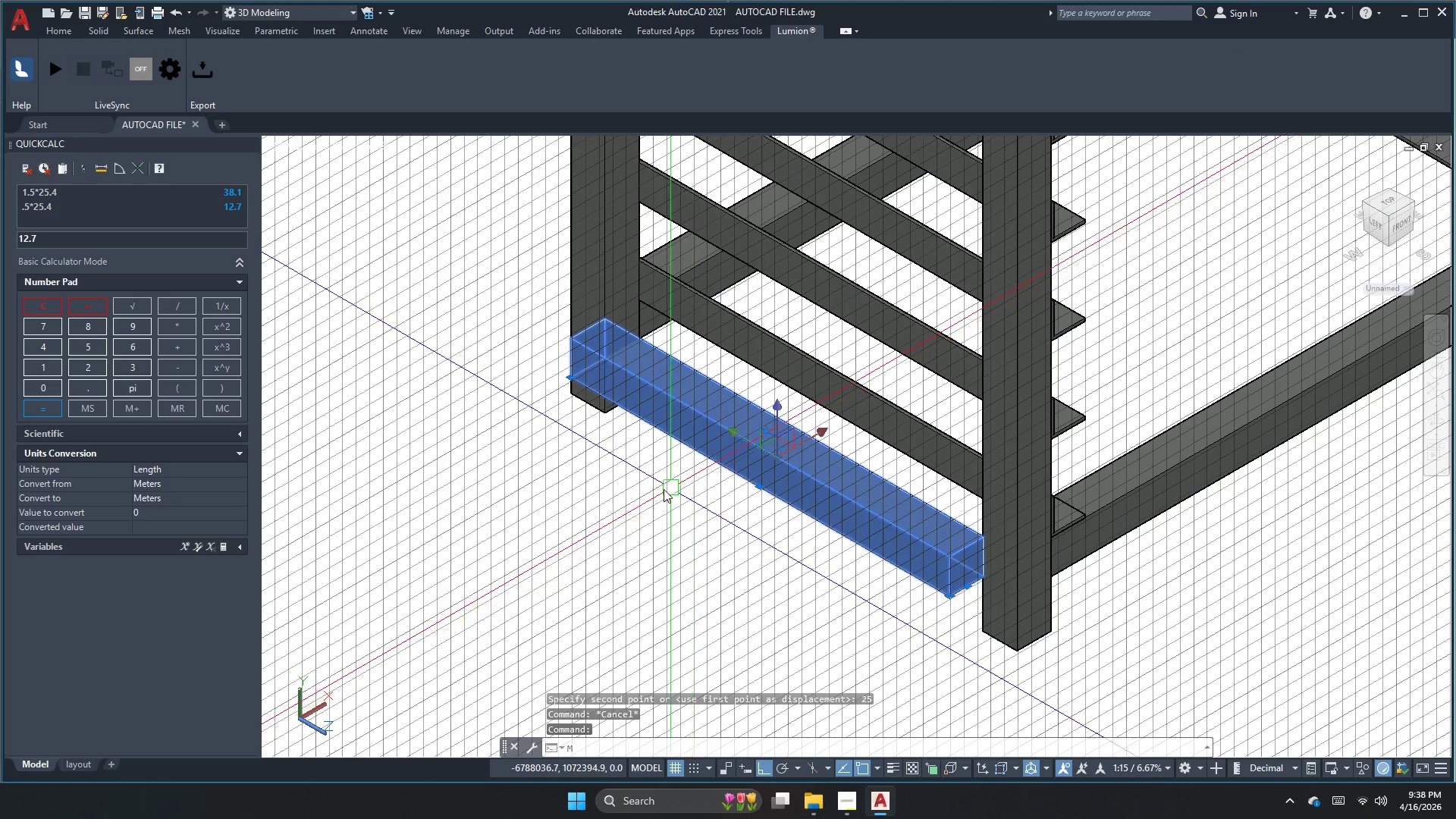 
double_click([657, 491])
 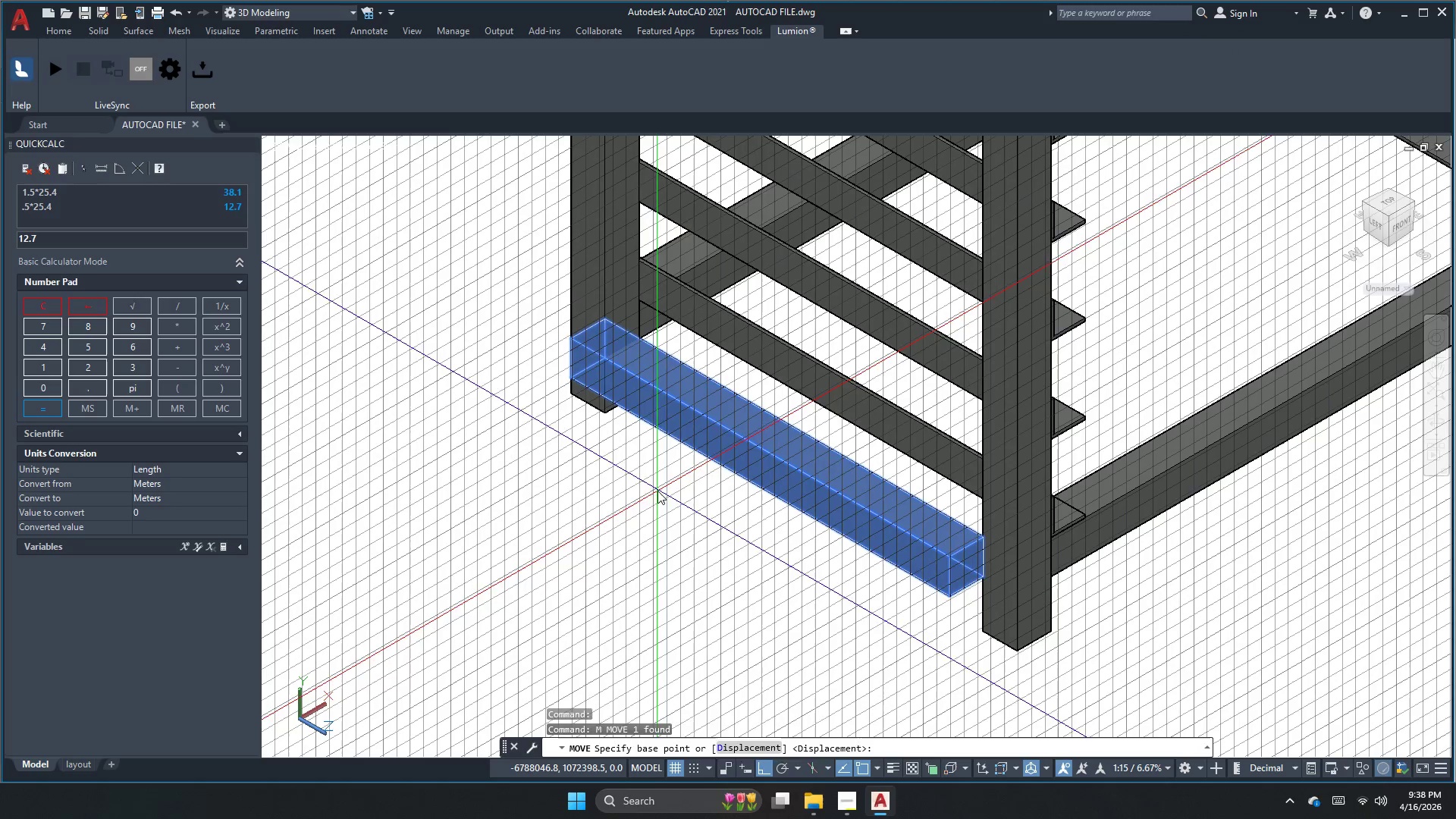 
left_click_drag(start_coordinate=[658, 491], to_coordinate=[664, 493])
 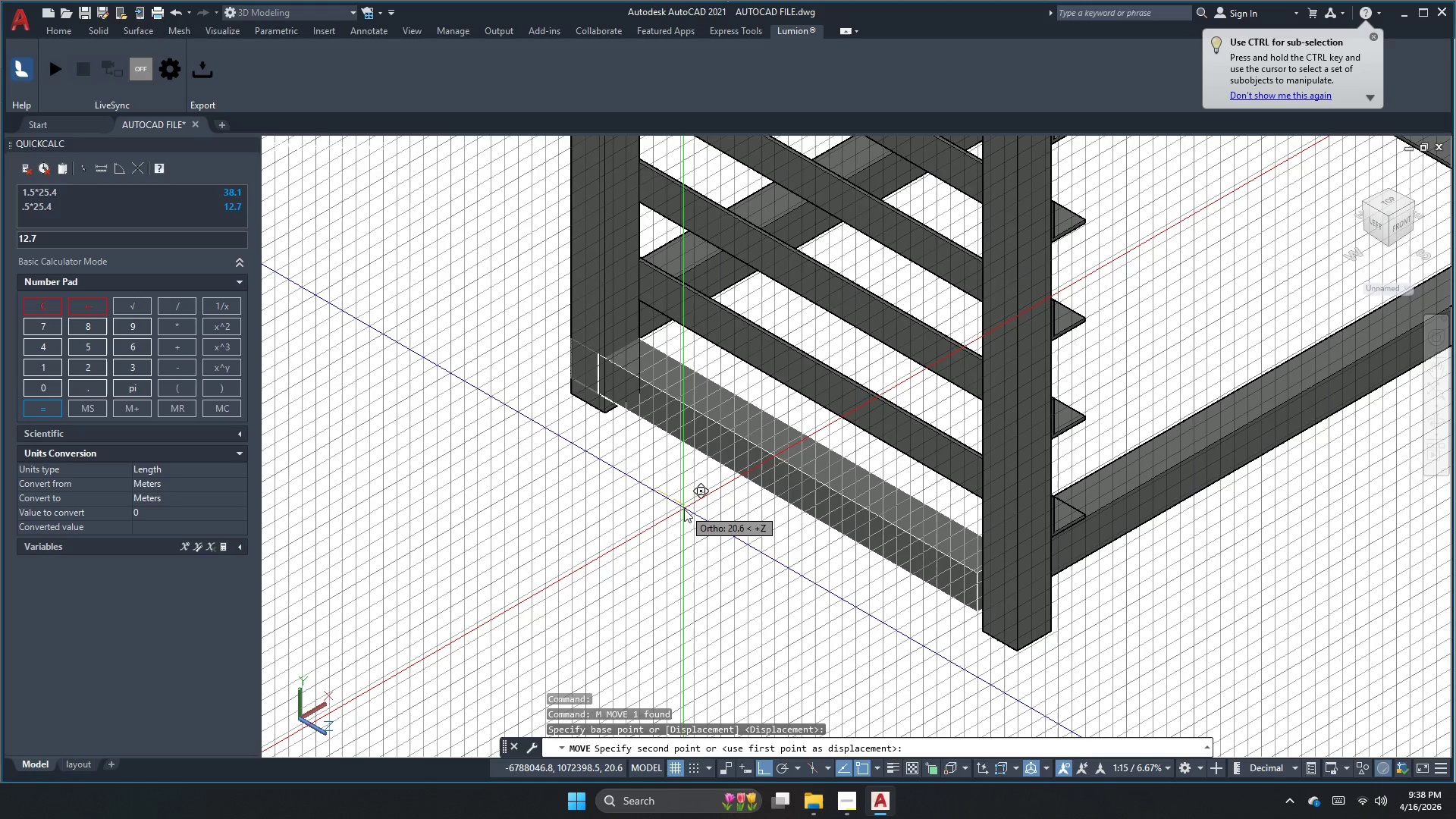 
key(Numpad2)
 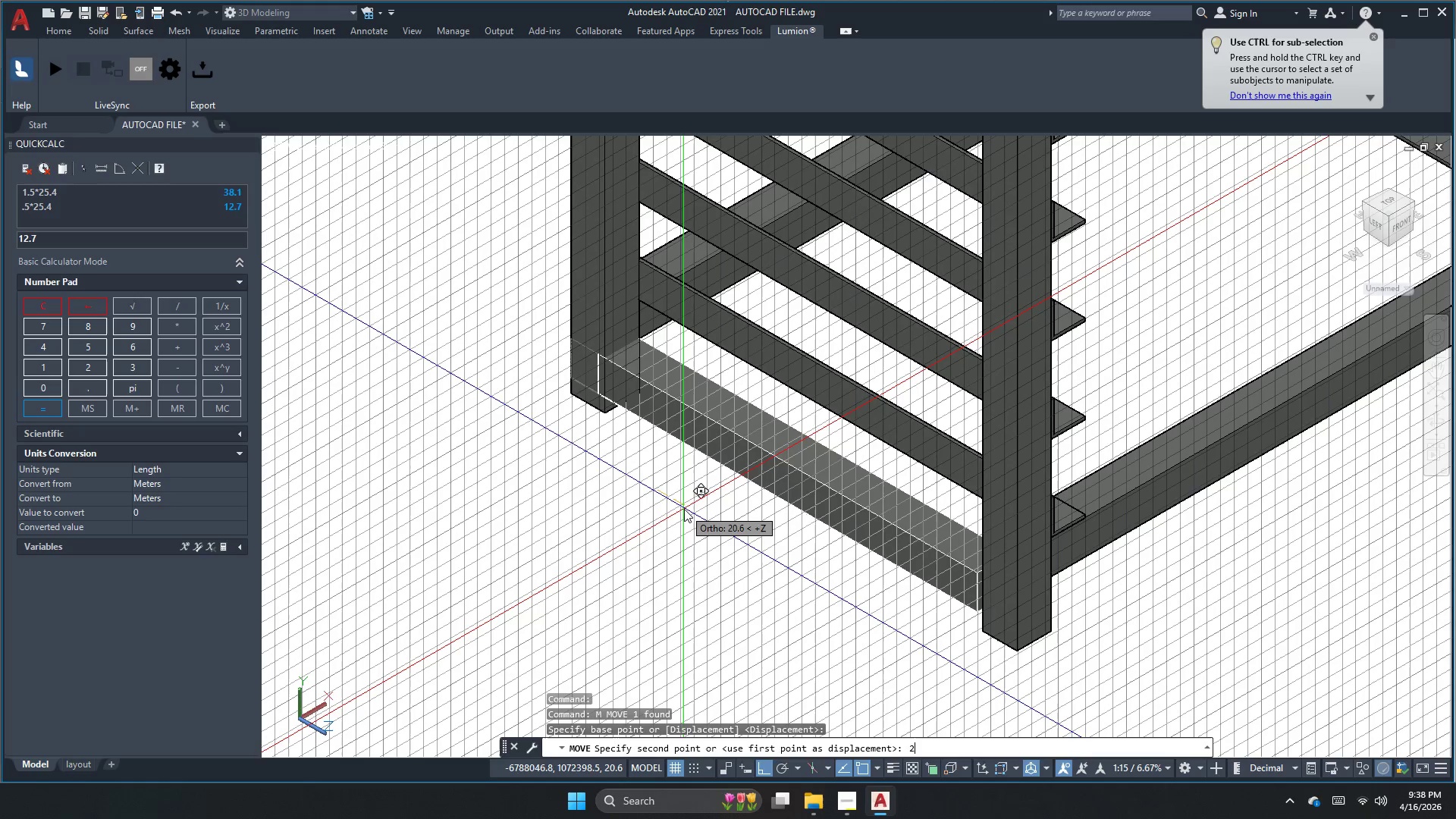 
key(Numpad5)
 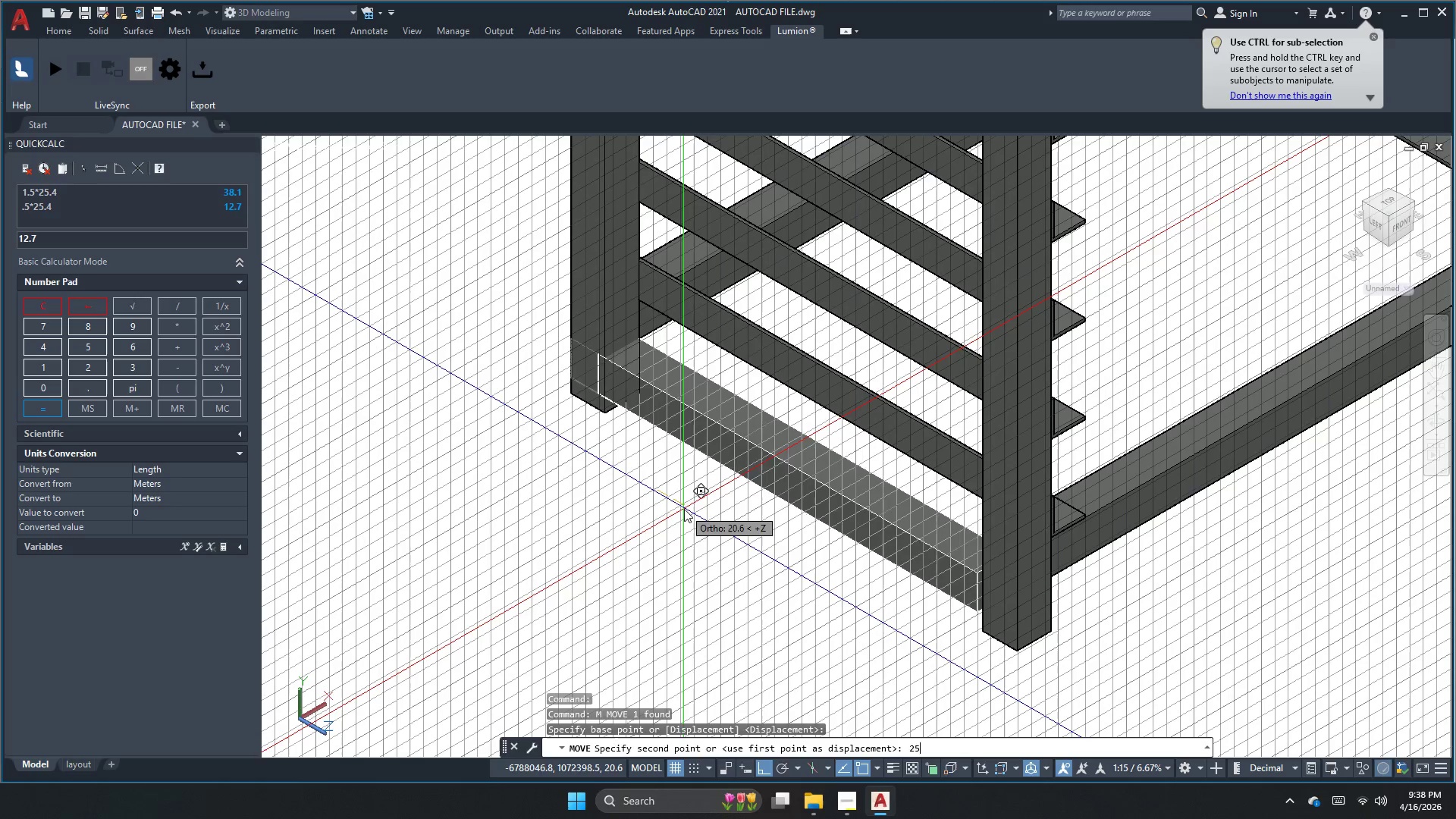 
key(NumpadEnter)
 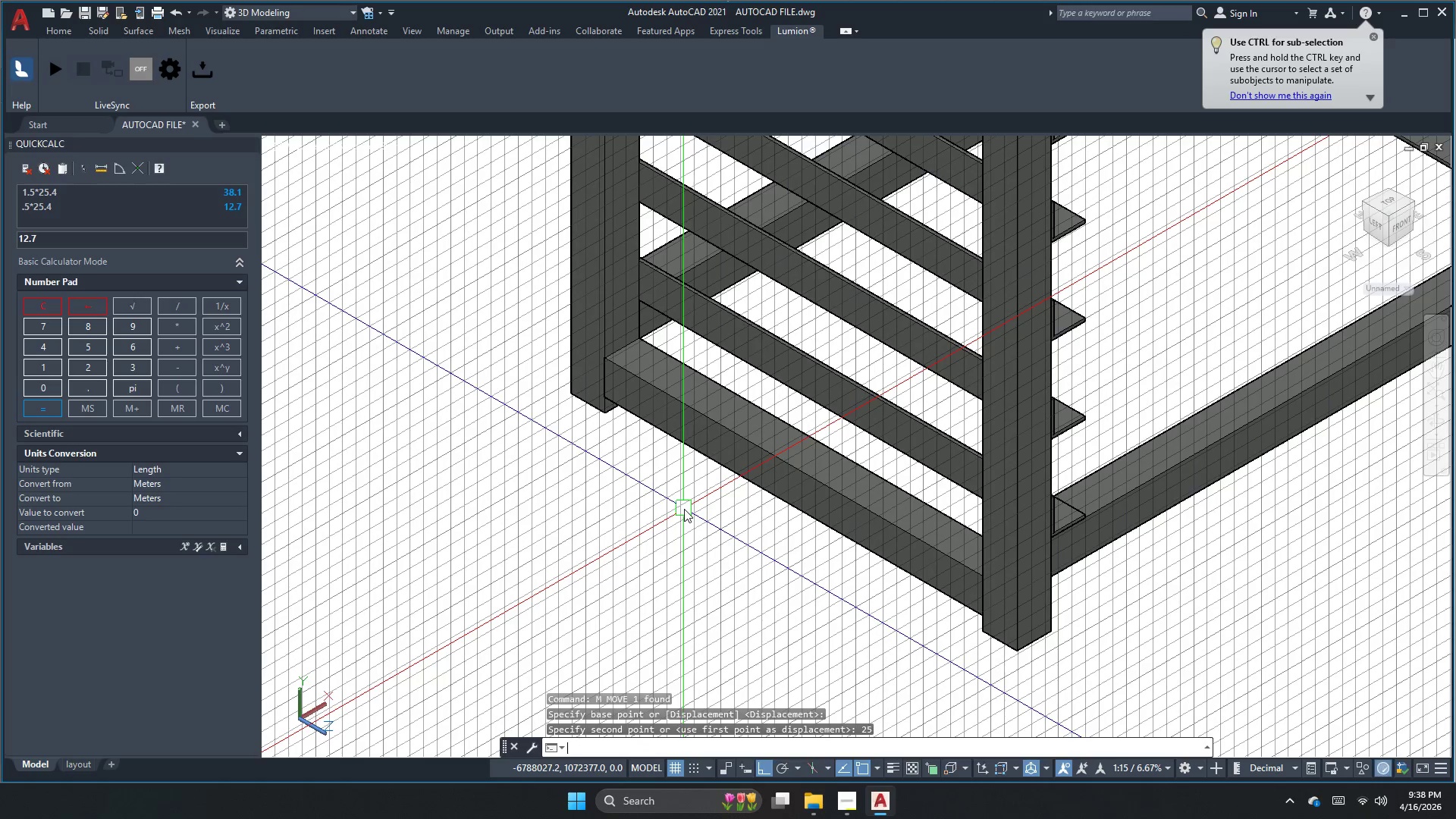 
key(Escape)
 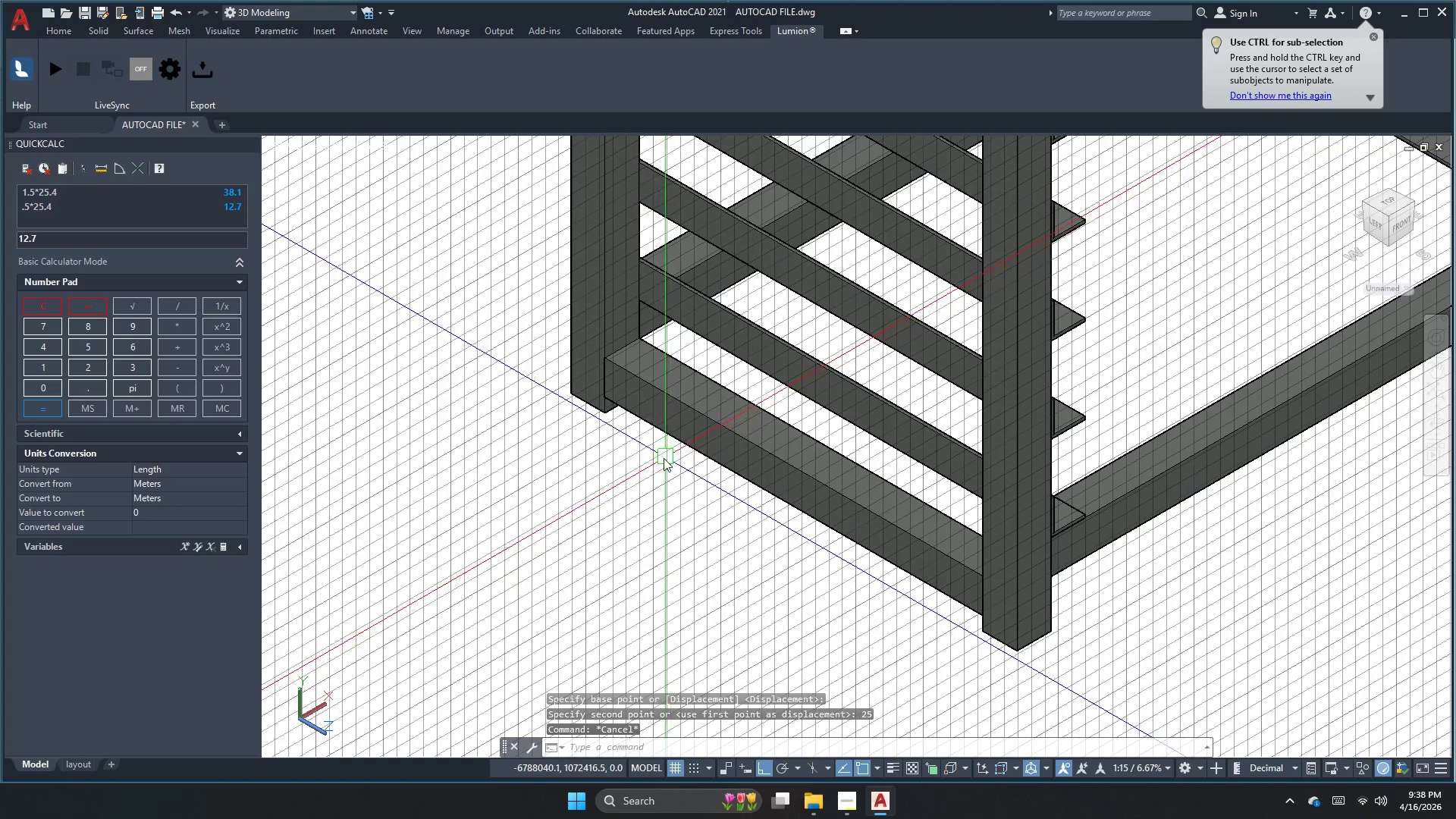 
scroll: coordinate [648, 465], scroll_direction: down, amount: 2.0
 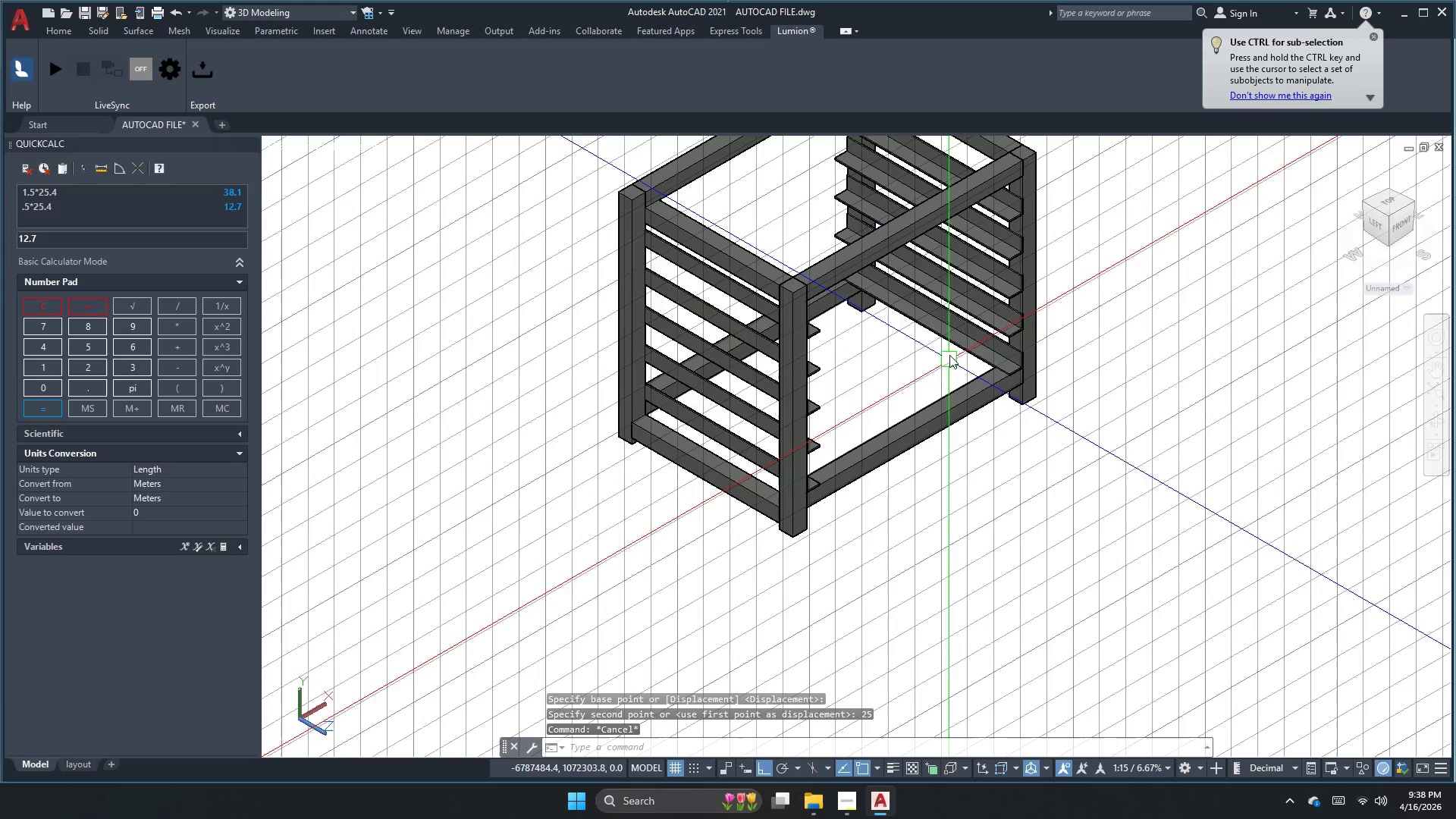 
scroll: coordinate [1000, 380], scroll_direction: up, amount: 2.0
 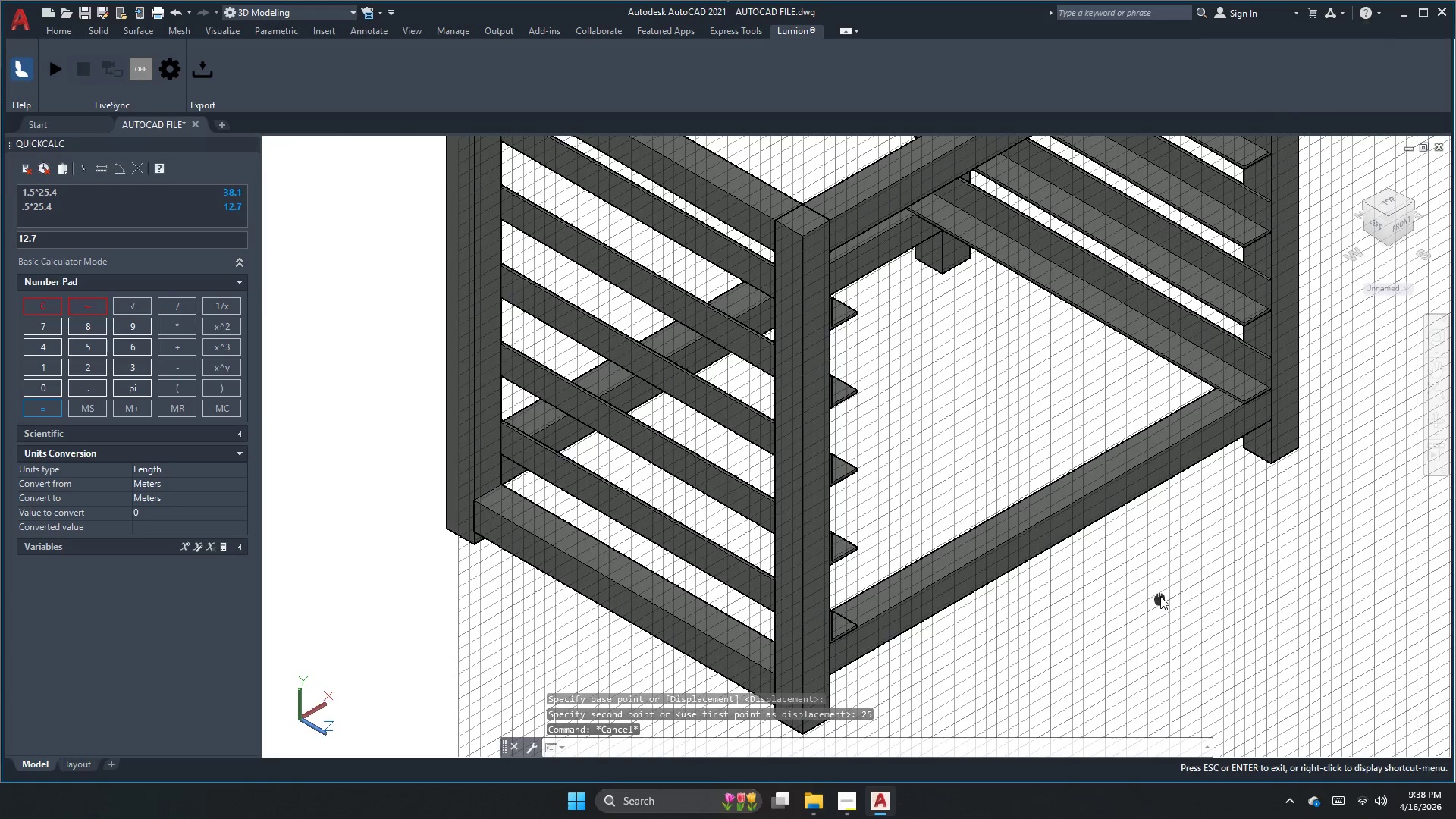 
key(Escape)
 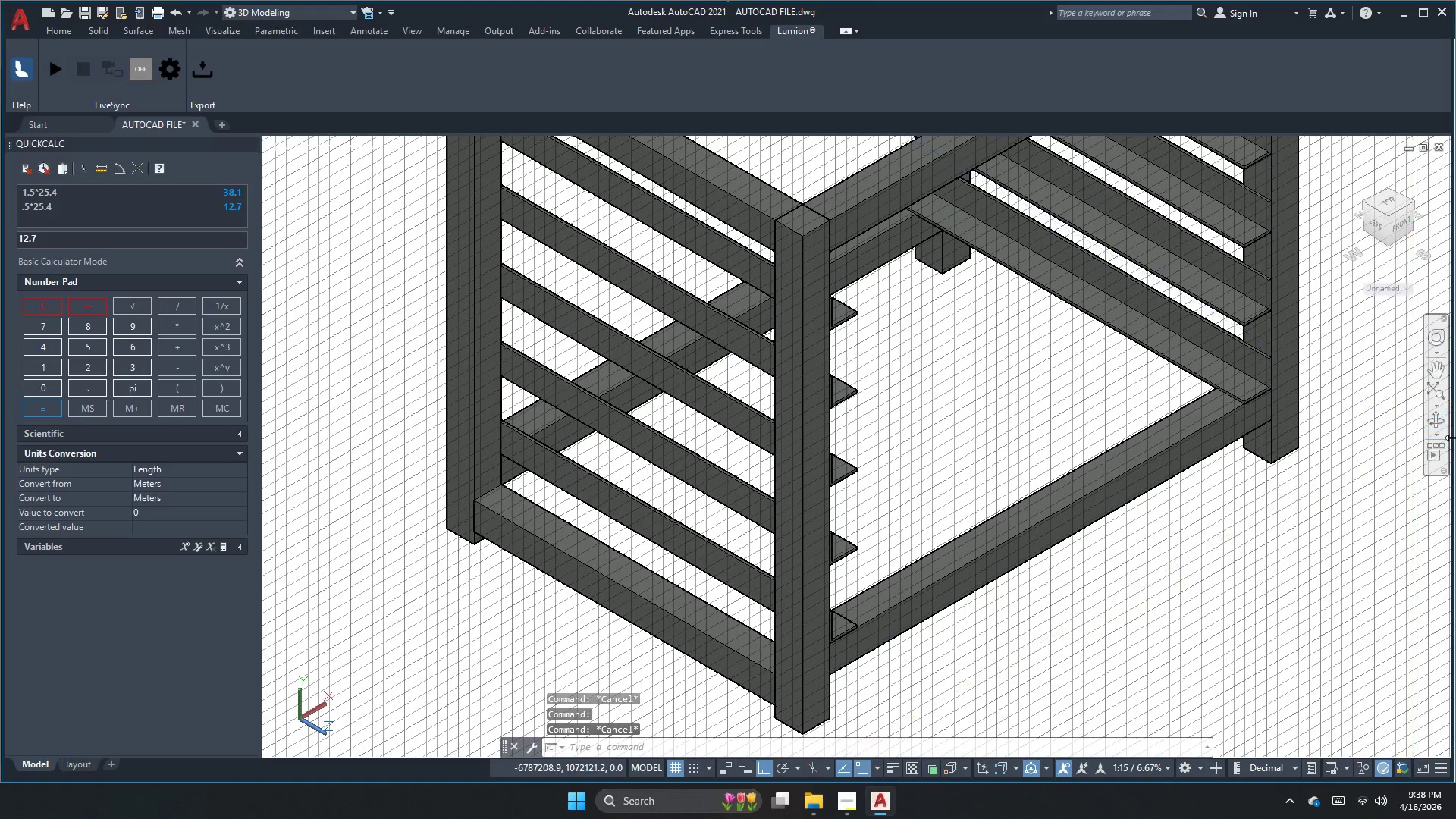 
left_click([1428, 423])
 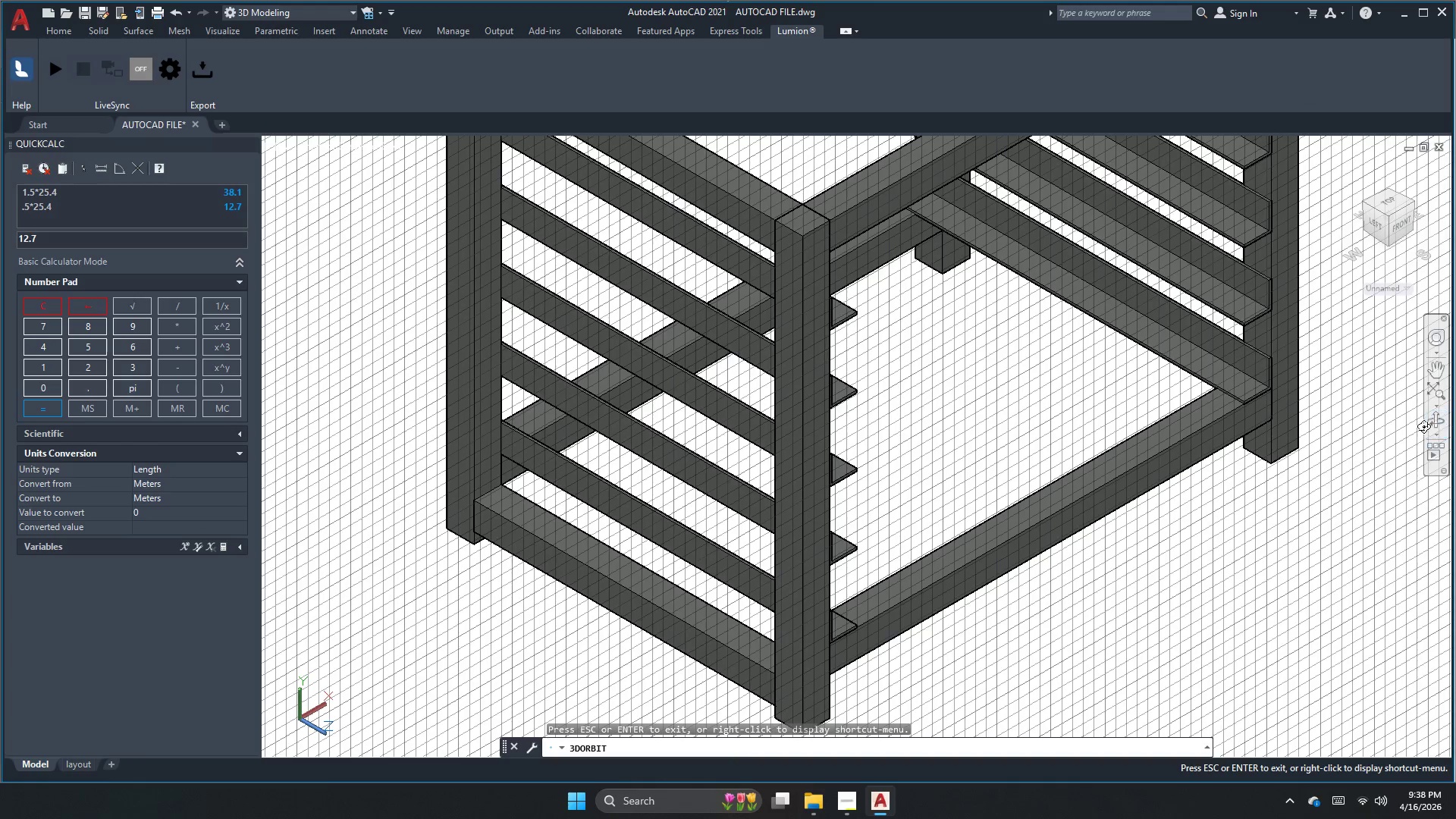 
key(Escape)
 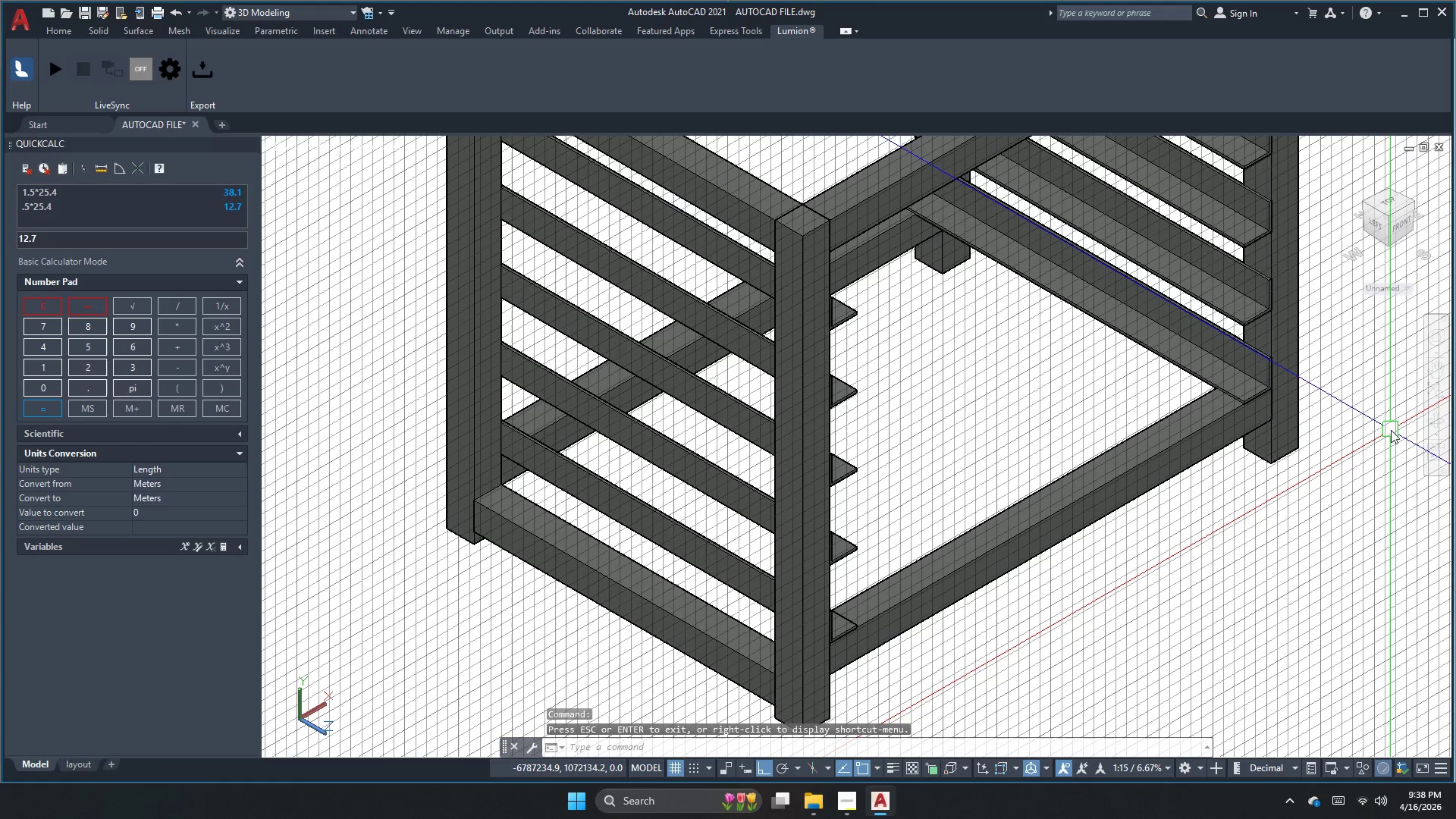 
key(Control+G)
 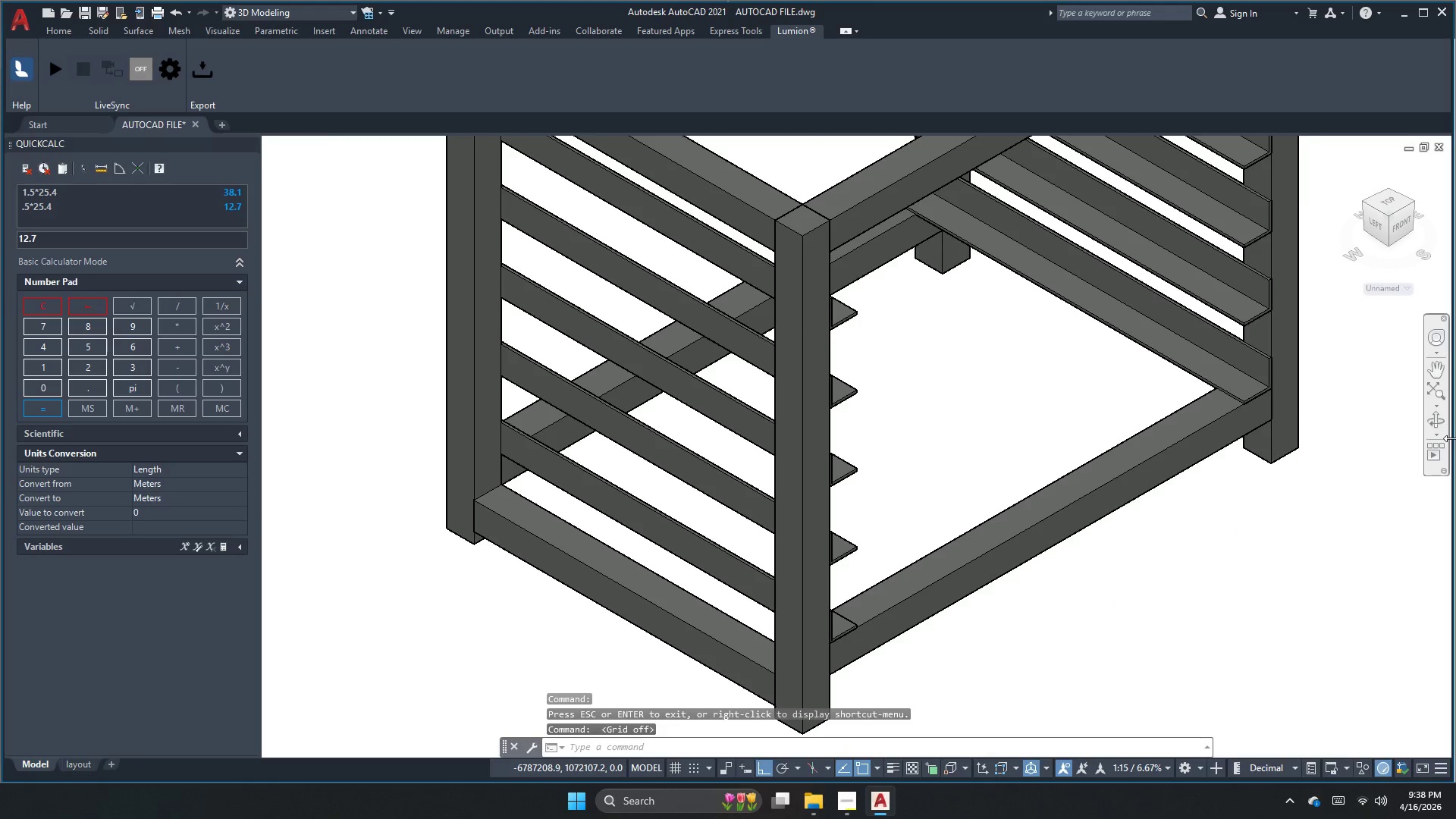 
left_click([1443, 419])
 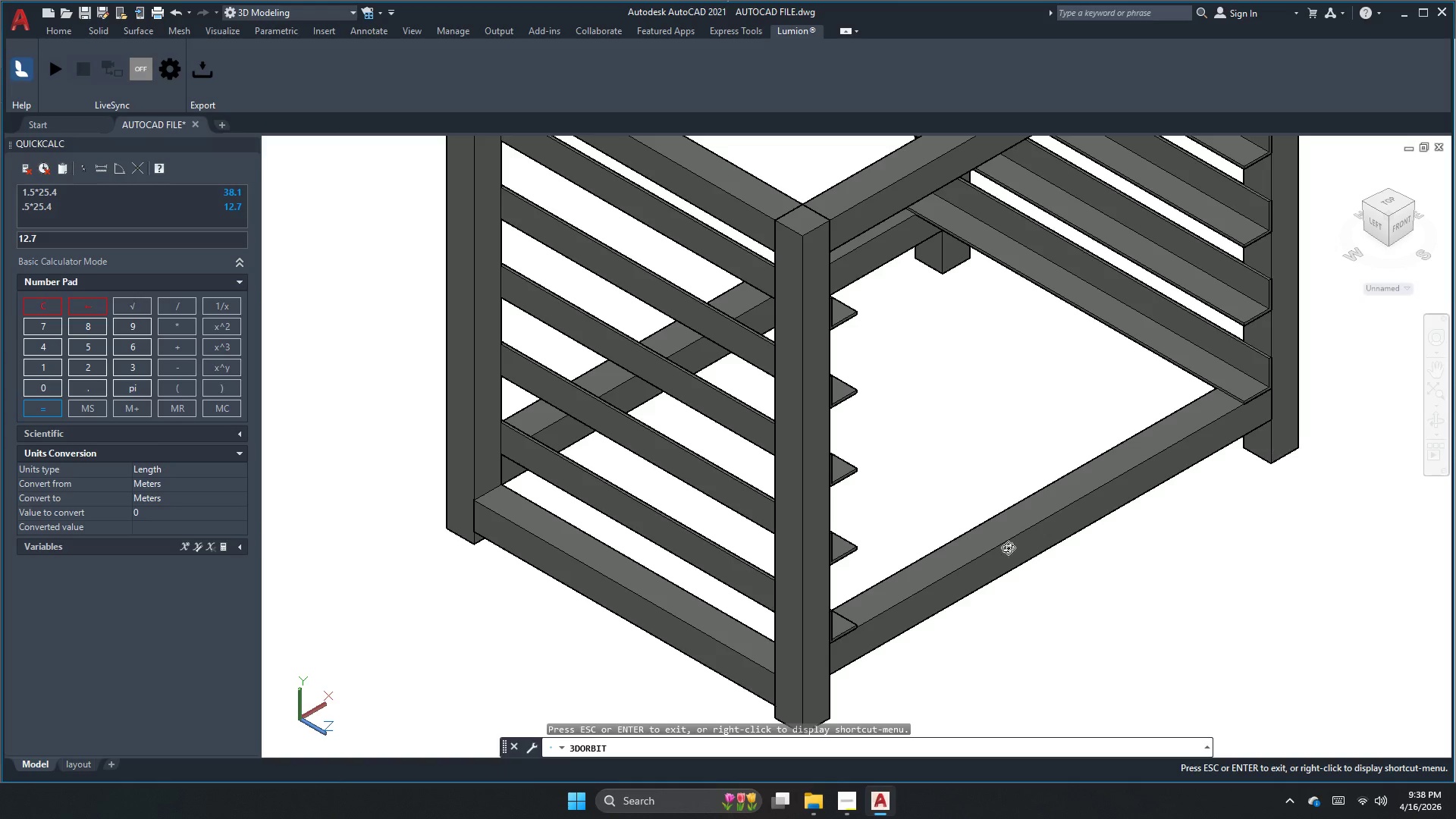 
left_click_drag(start_coordinate=[913, 601], to_coordinate=[1130, 525])
 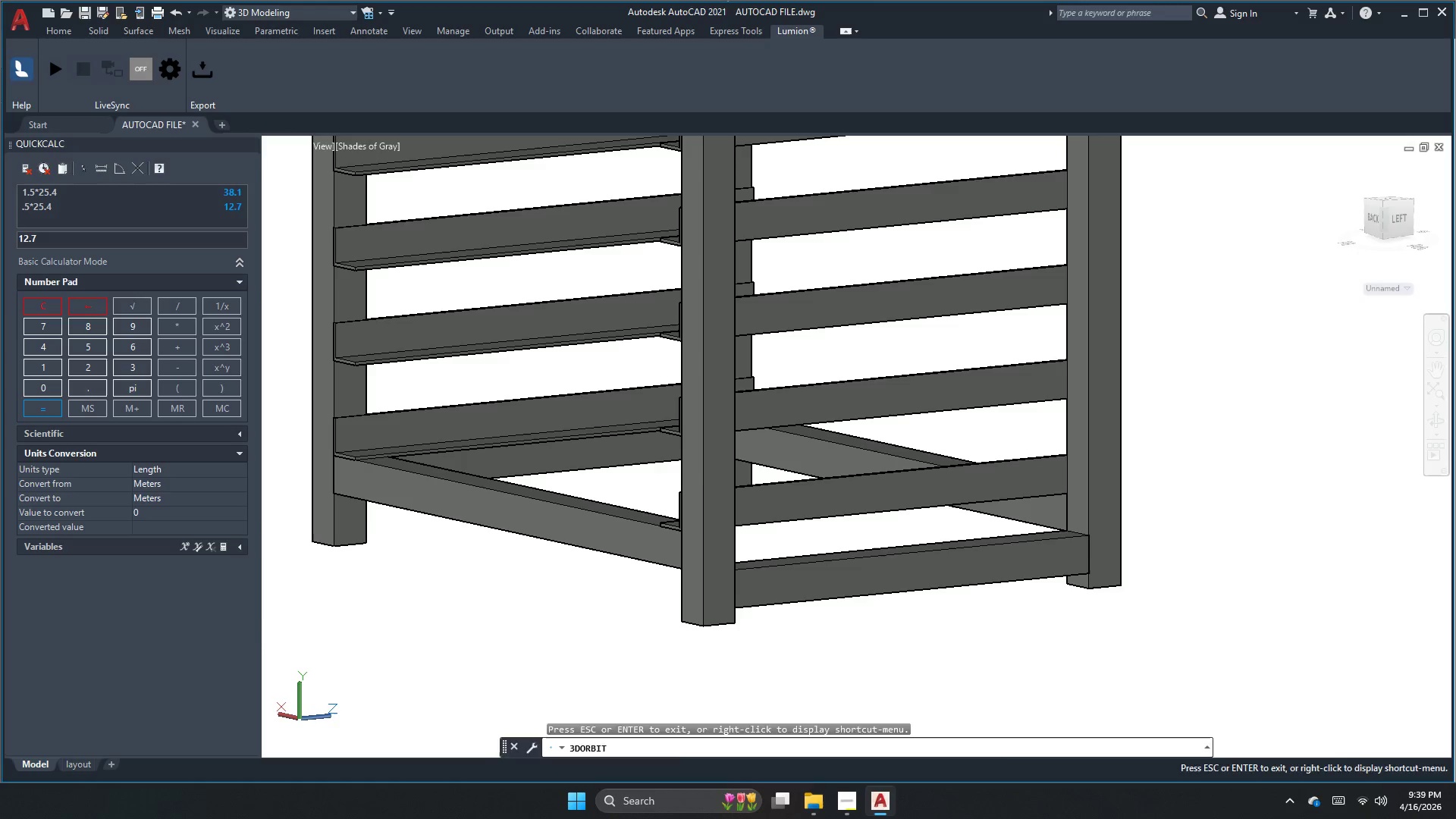 
key(Escape)
 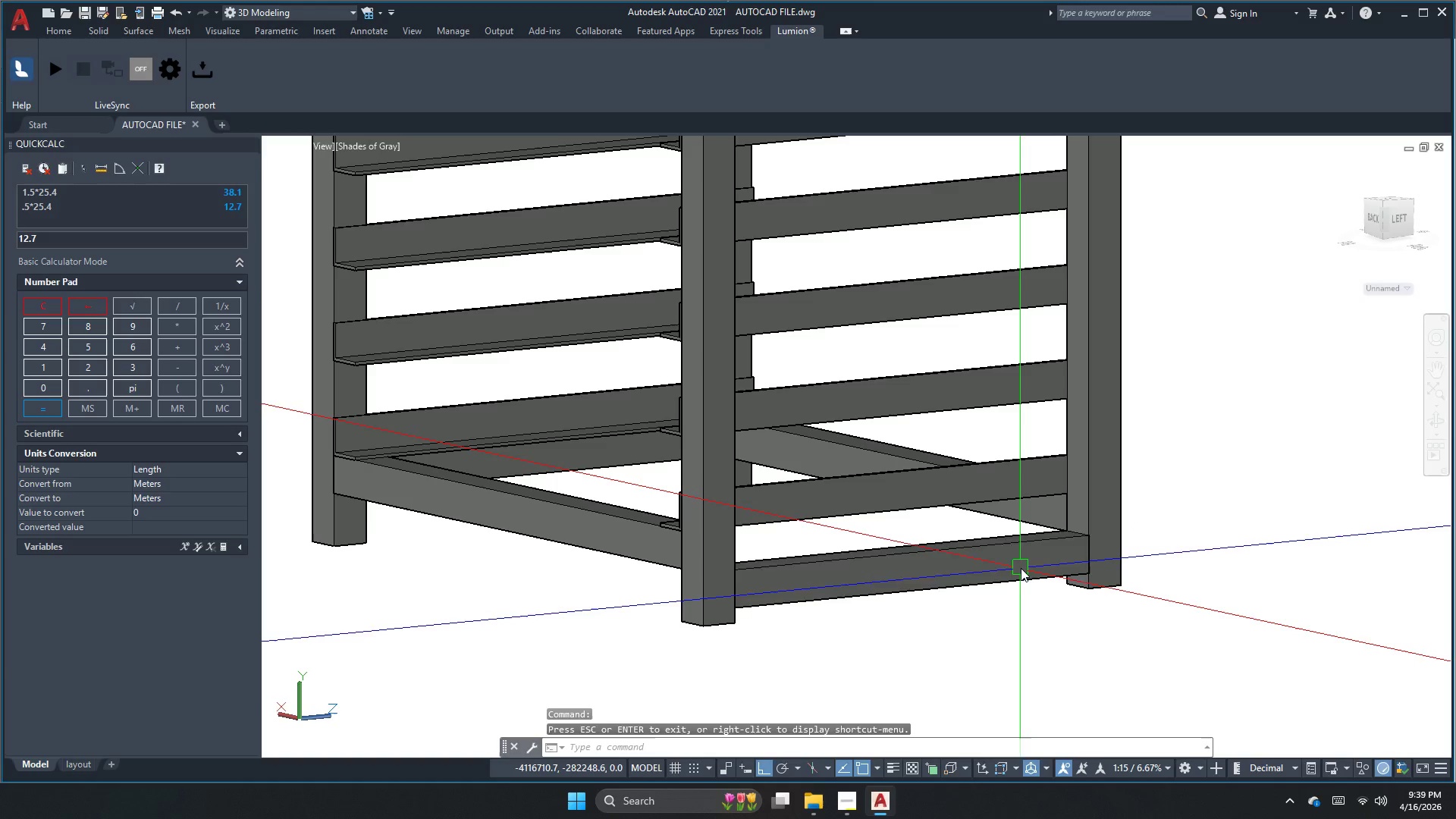 
left_click([1021, 568])
 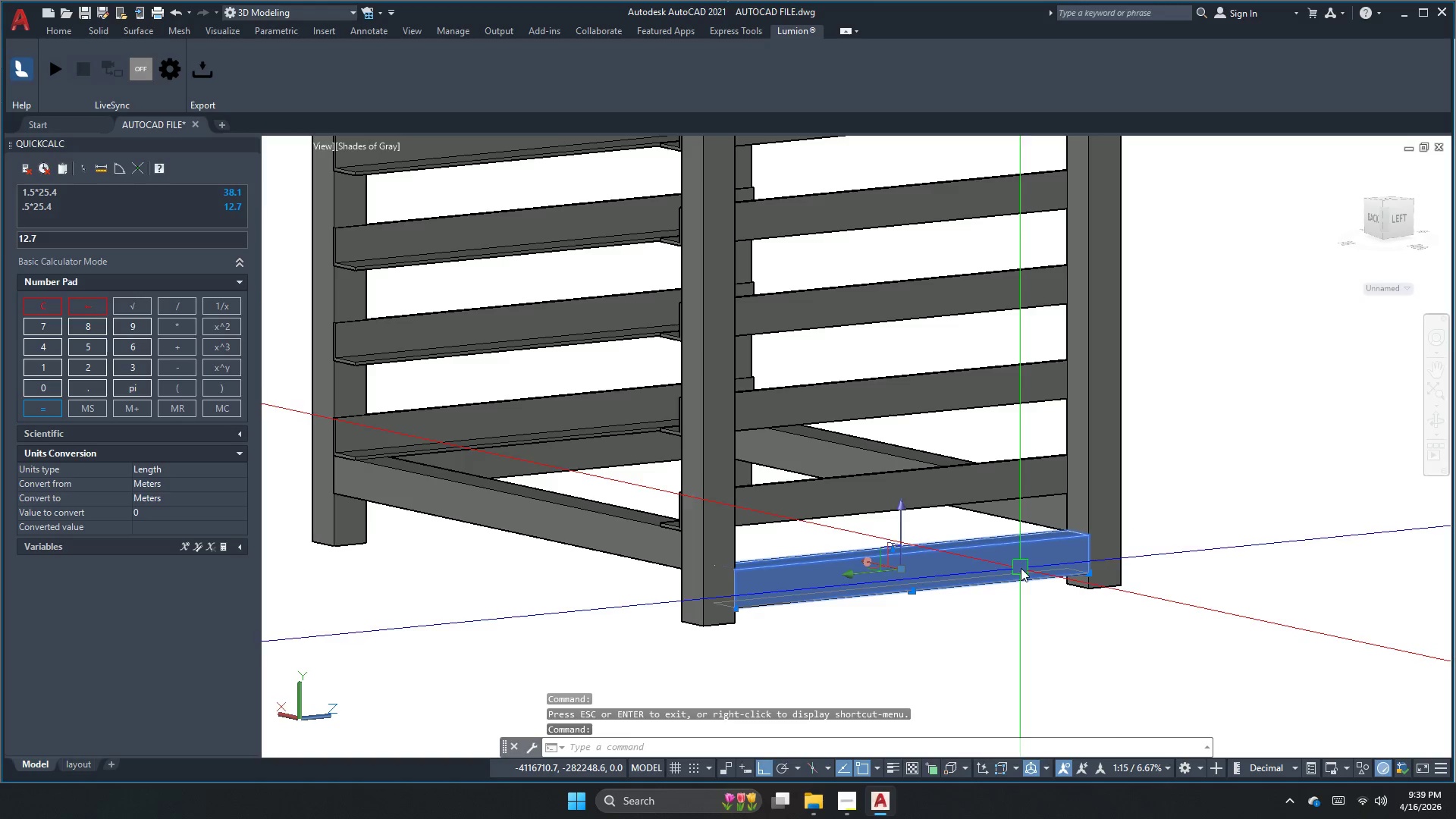 
key(M)
 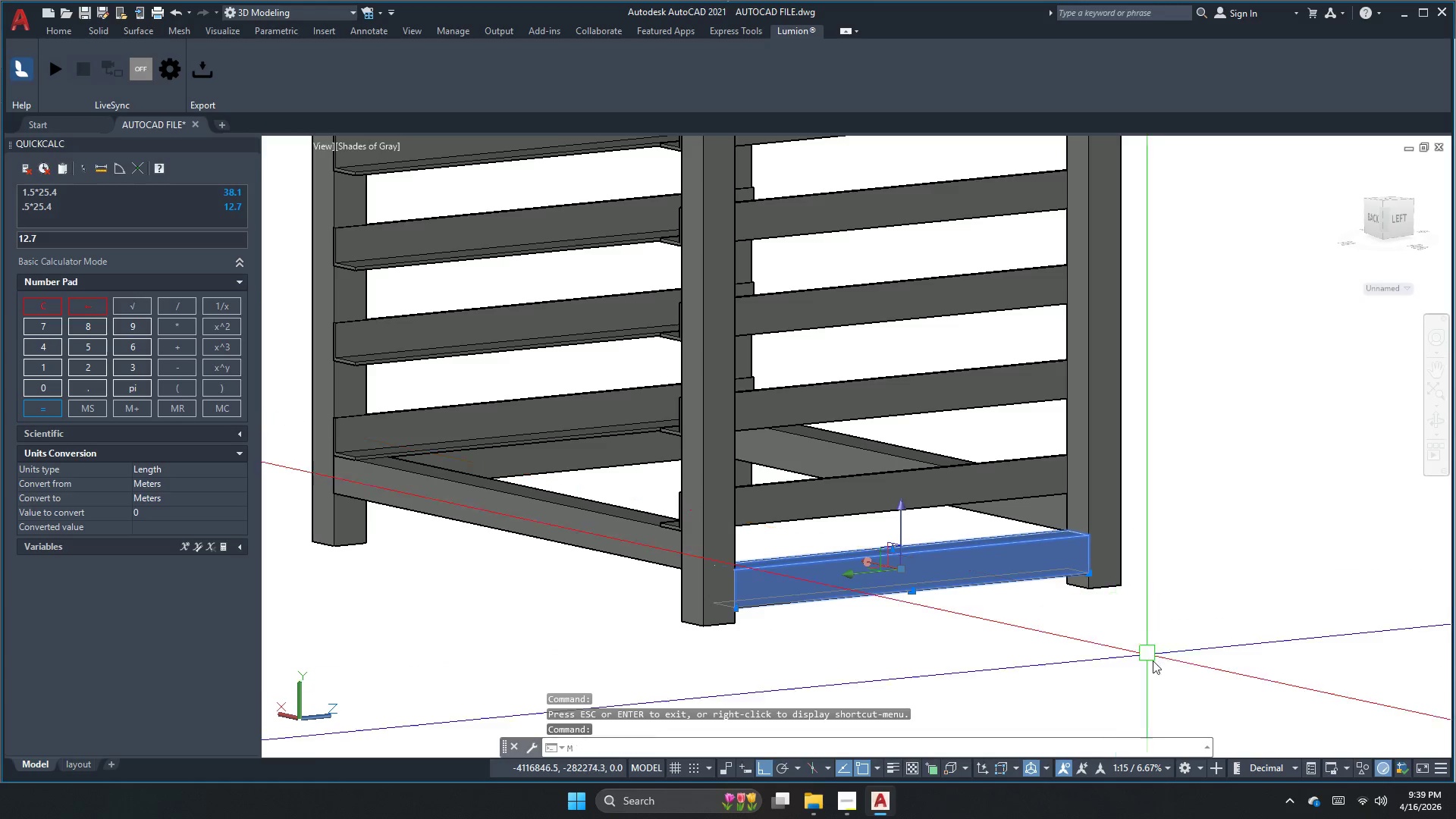 
key(Space)
 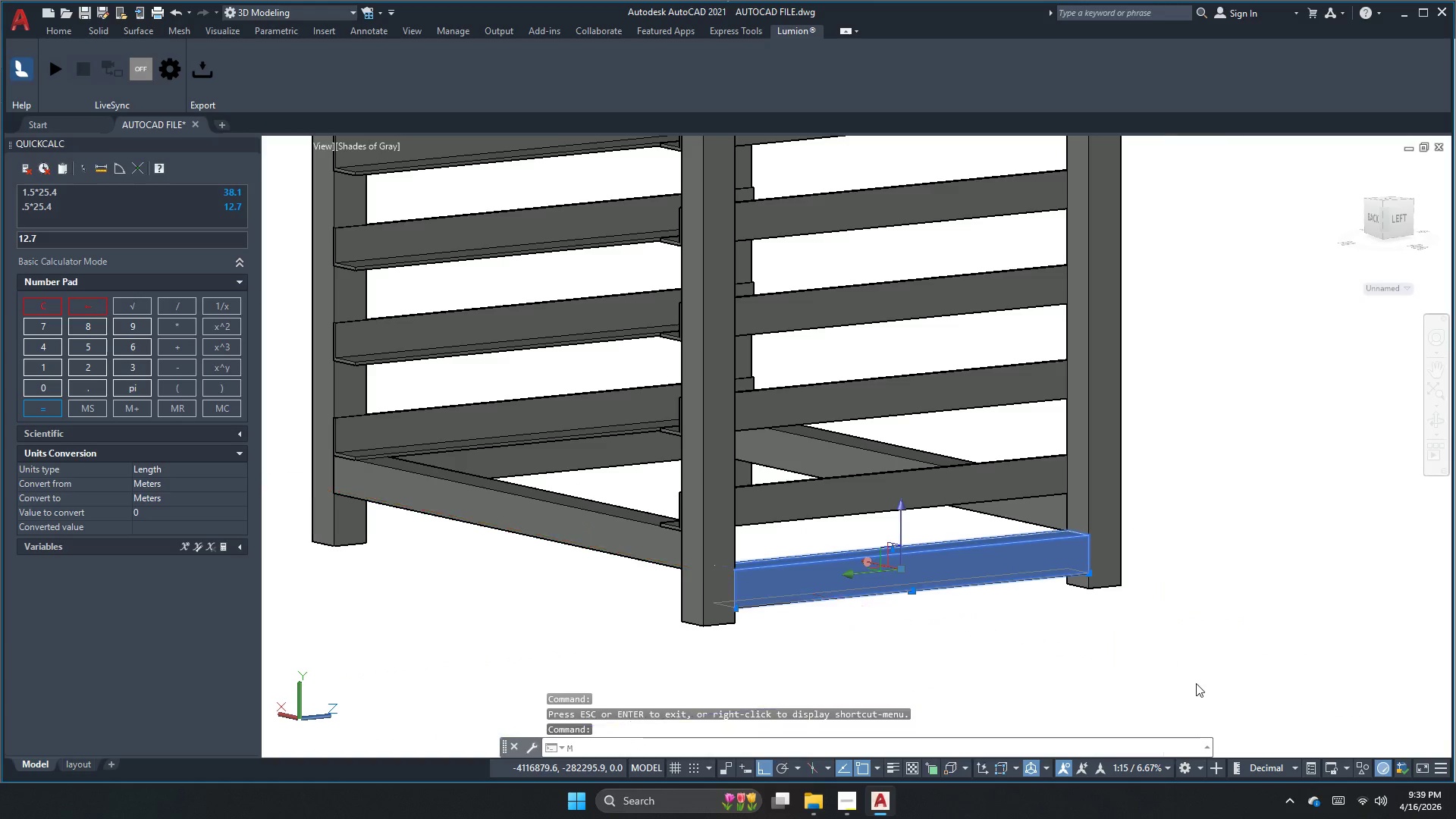 
left_click_drag(start_coordinate=[1204, 680], to_coordinate=[1207, 658])
 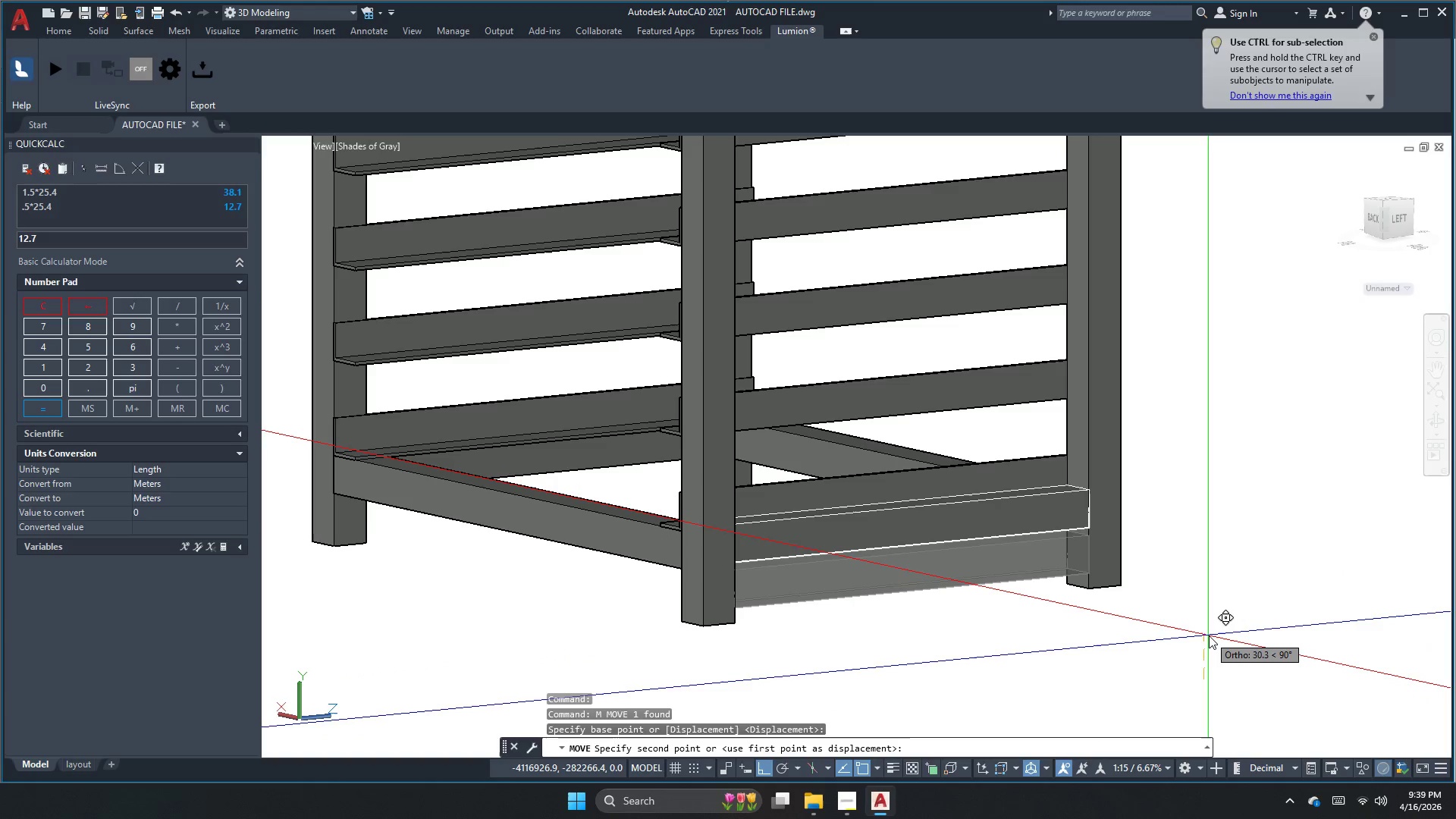 
key(Numpad2)
 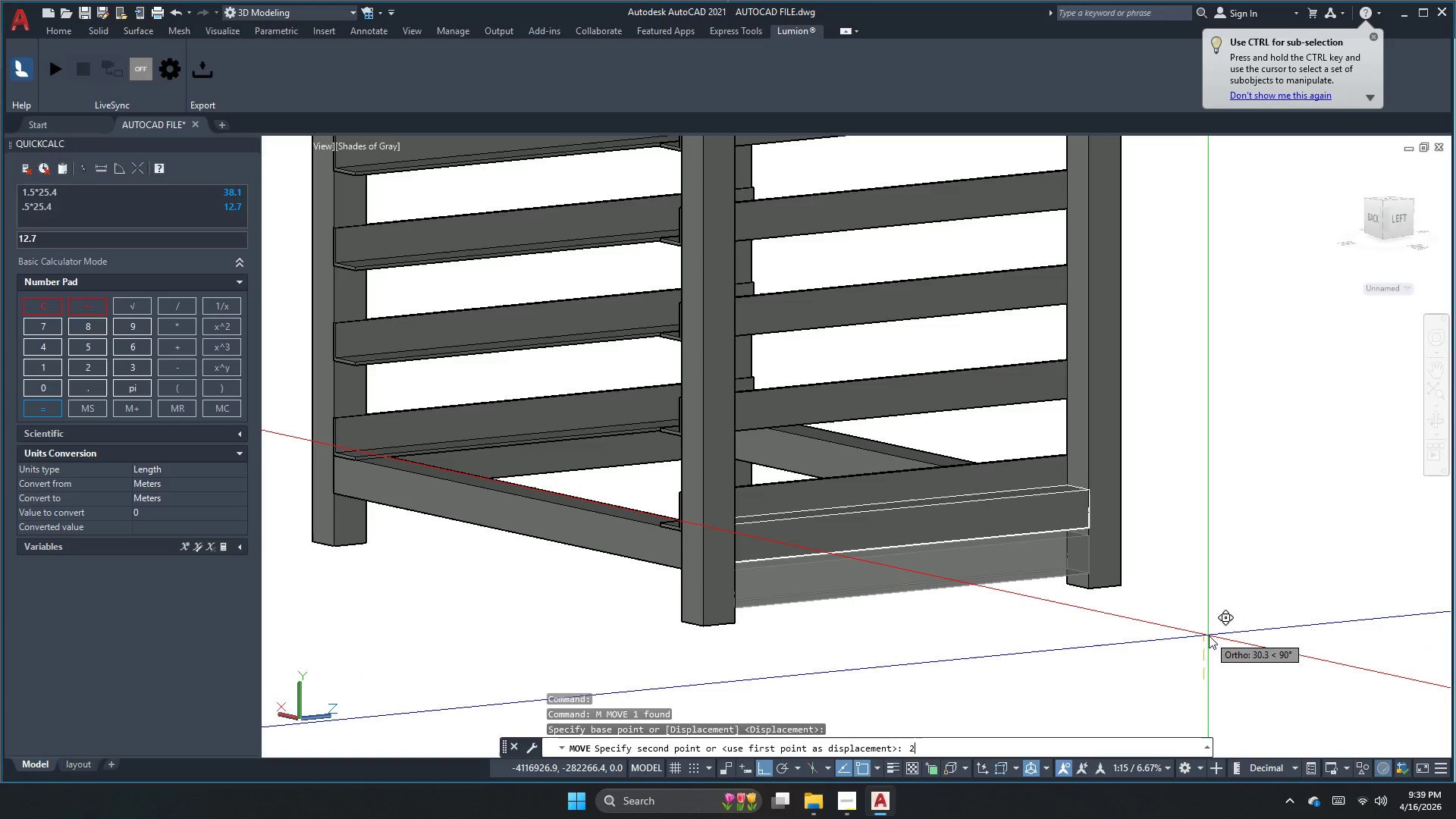 
key(Numpad5)
 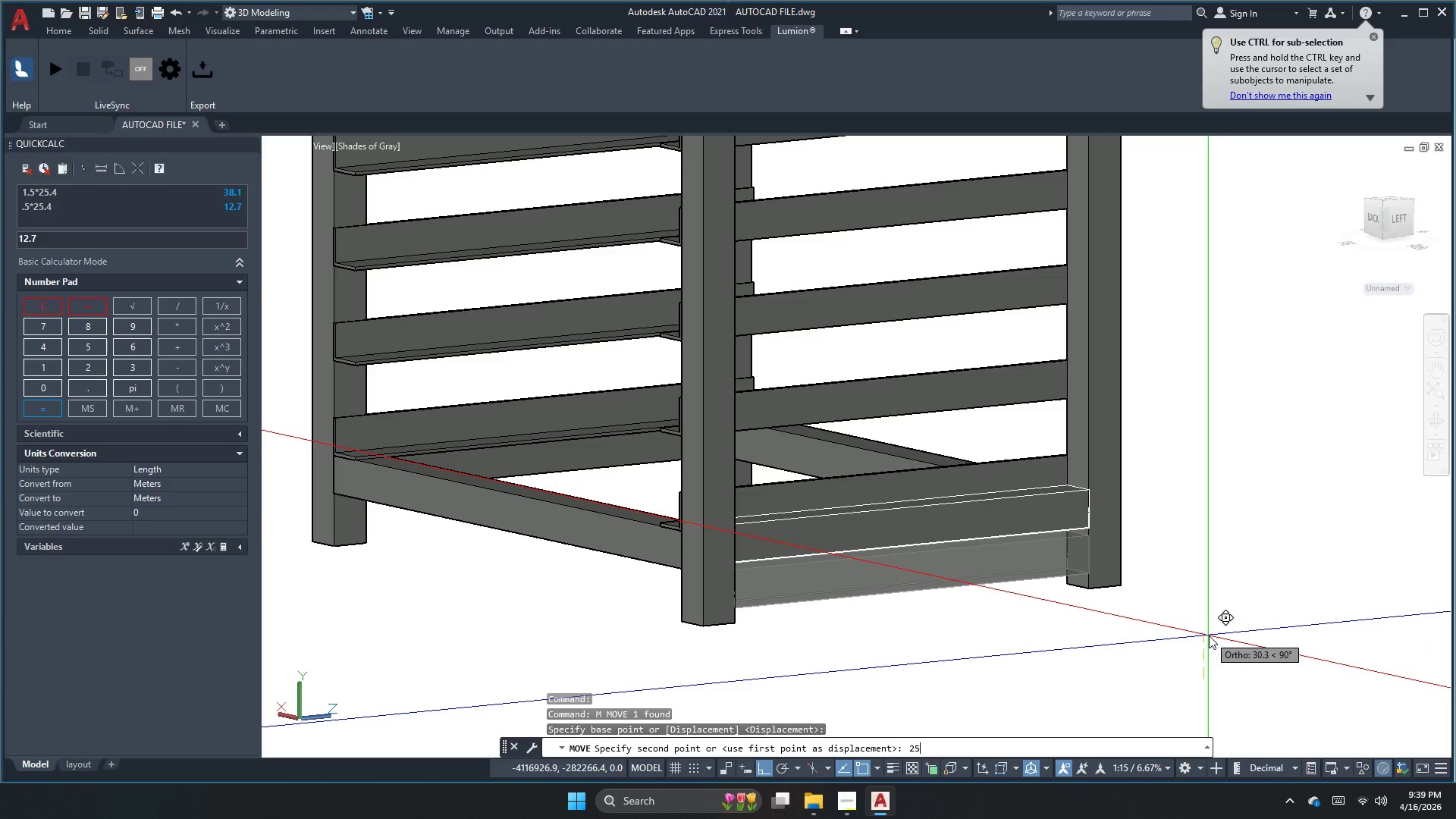 
key(NumpadEnter)
 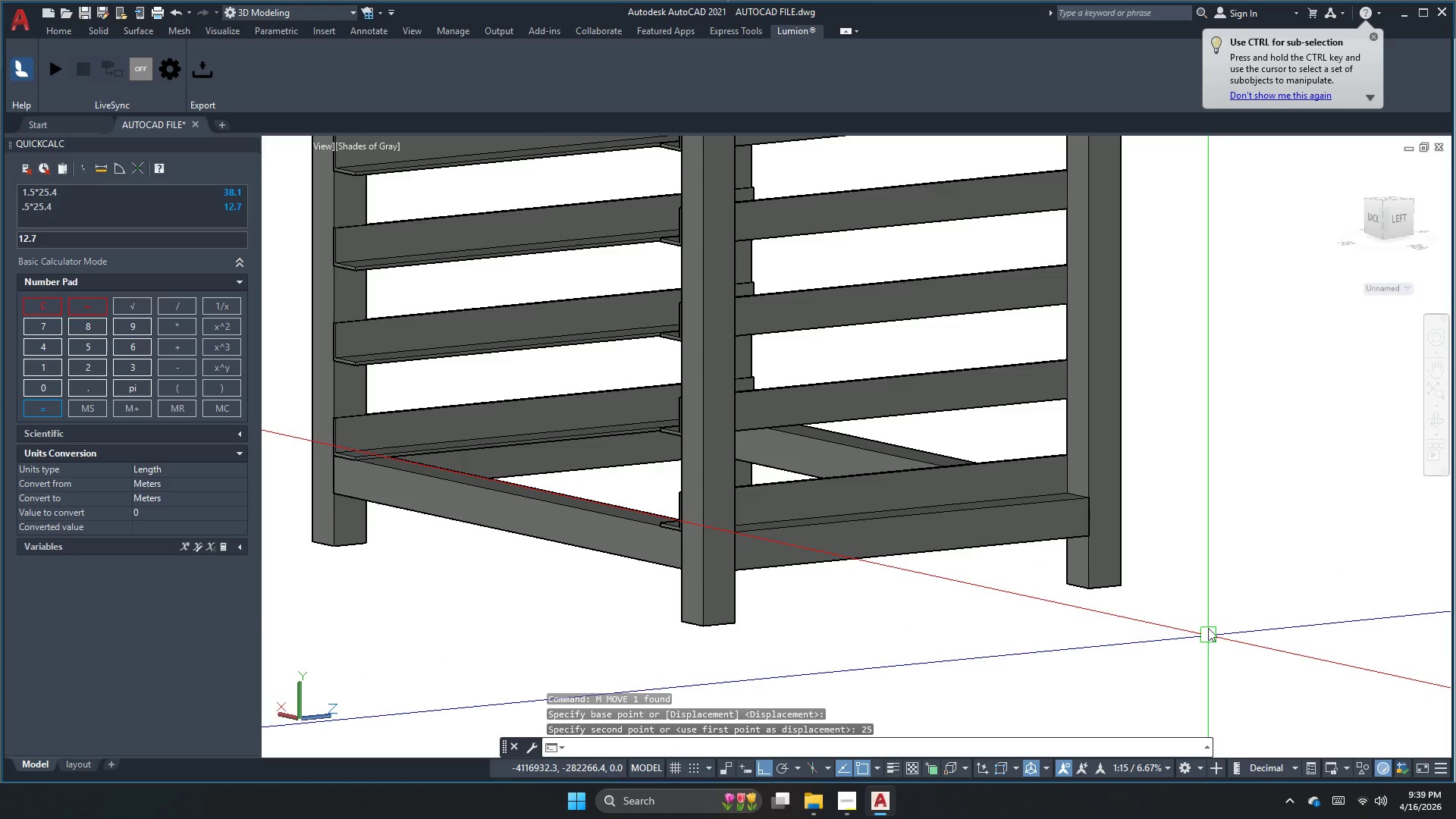 
key(Escape)
 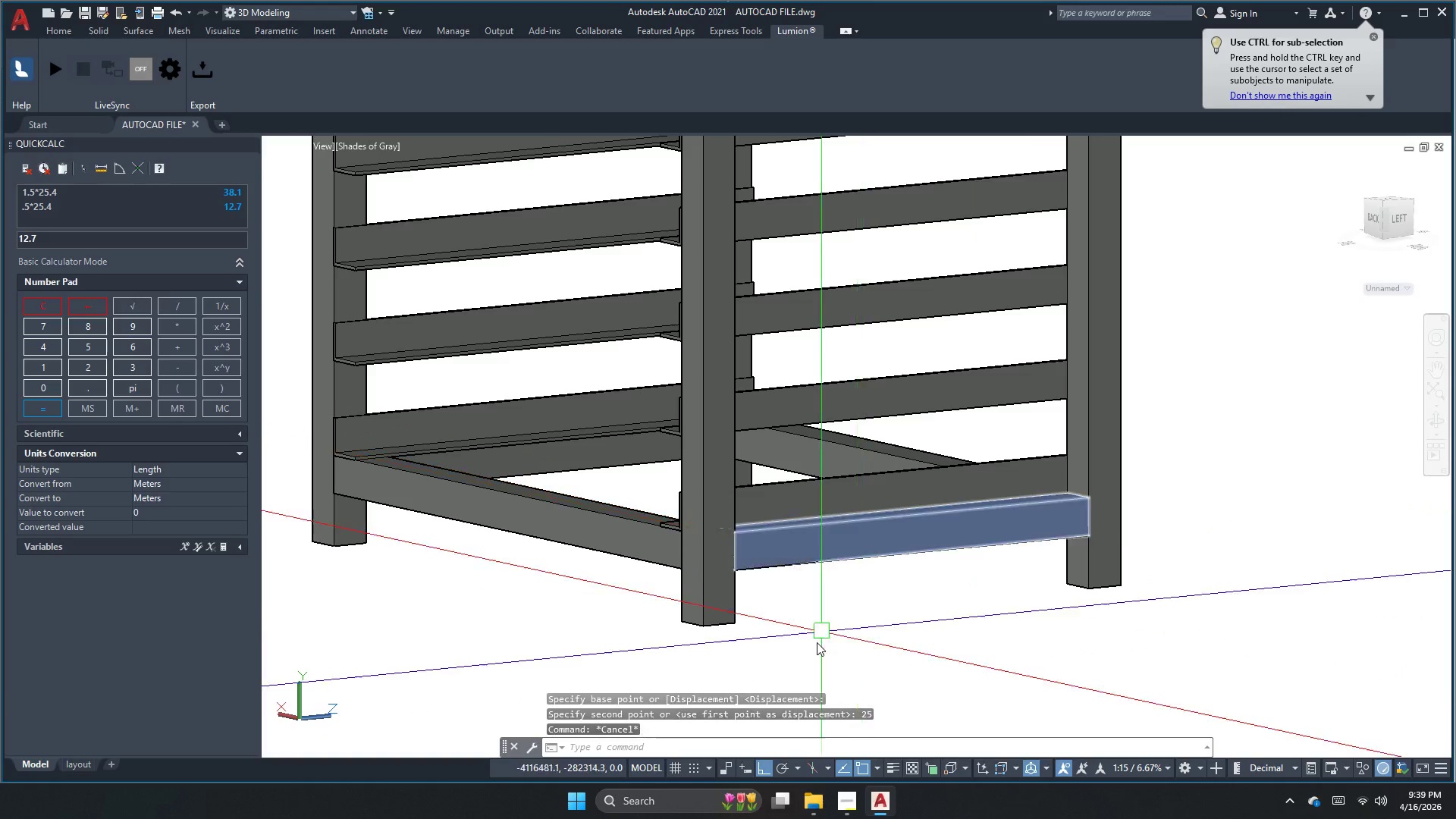 
scroll: coordinate [796, 686], scroll_direction: down, amount: 2.0
 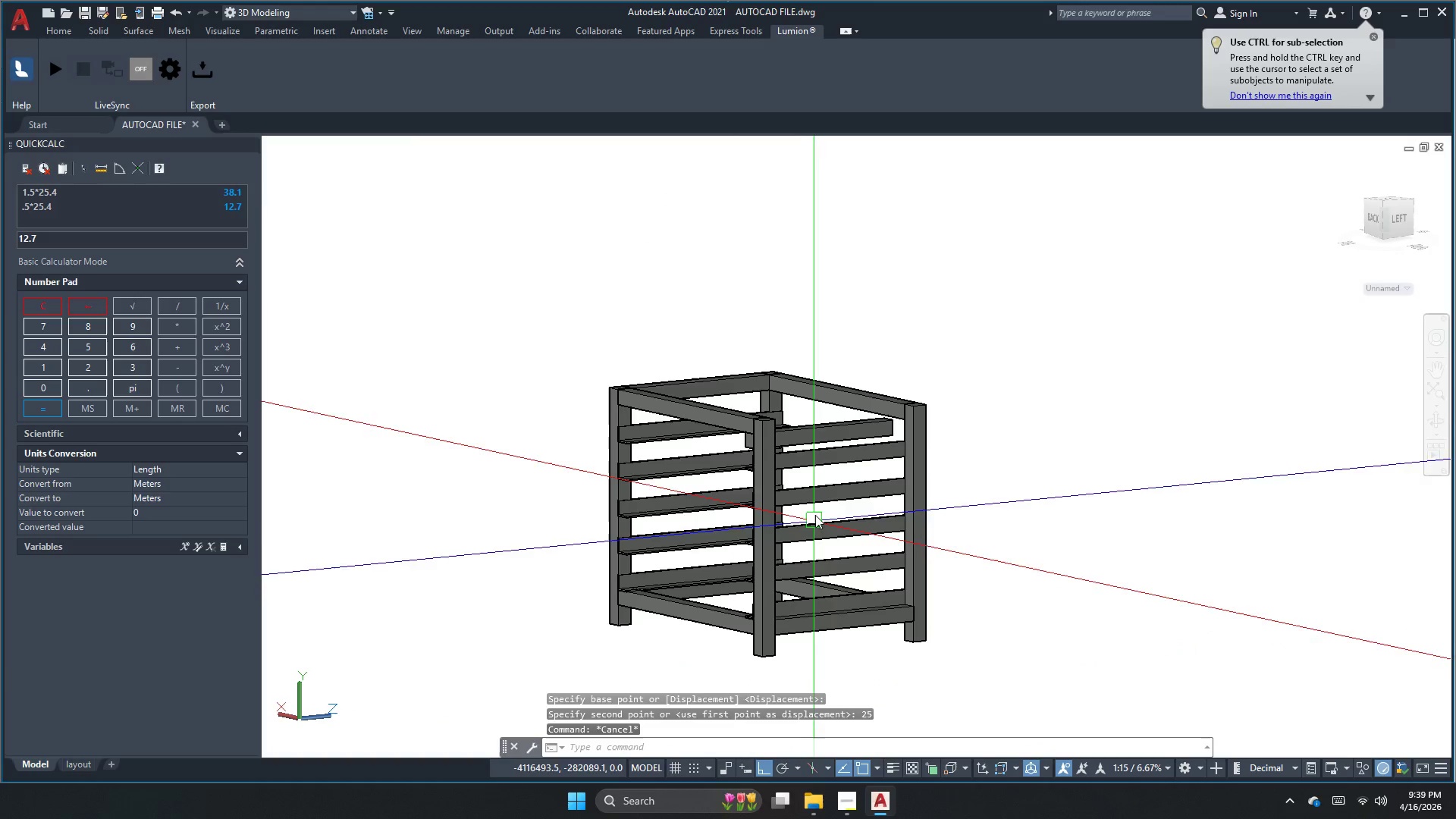 
key(Escape)
 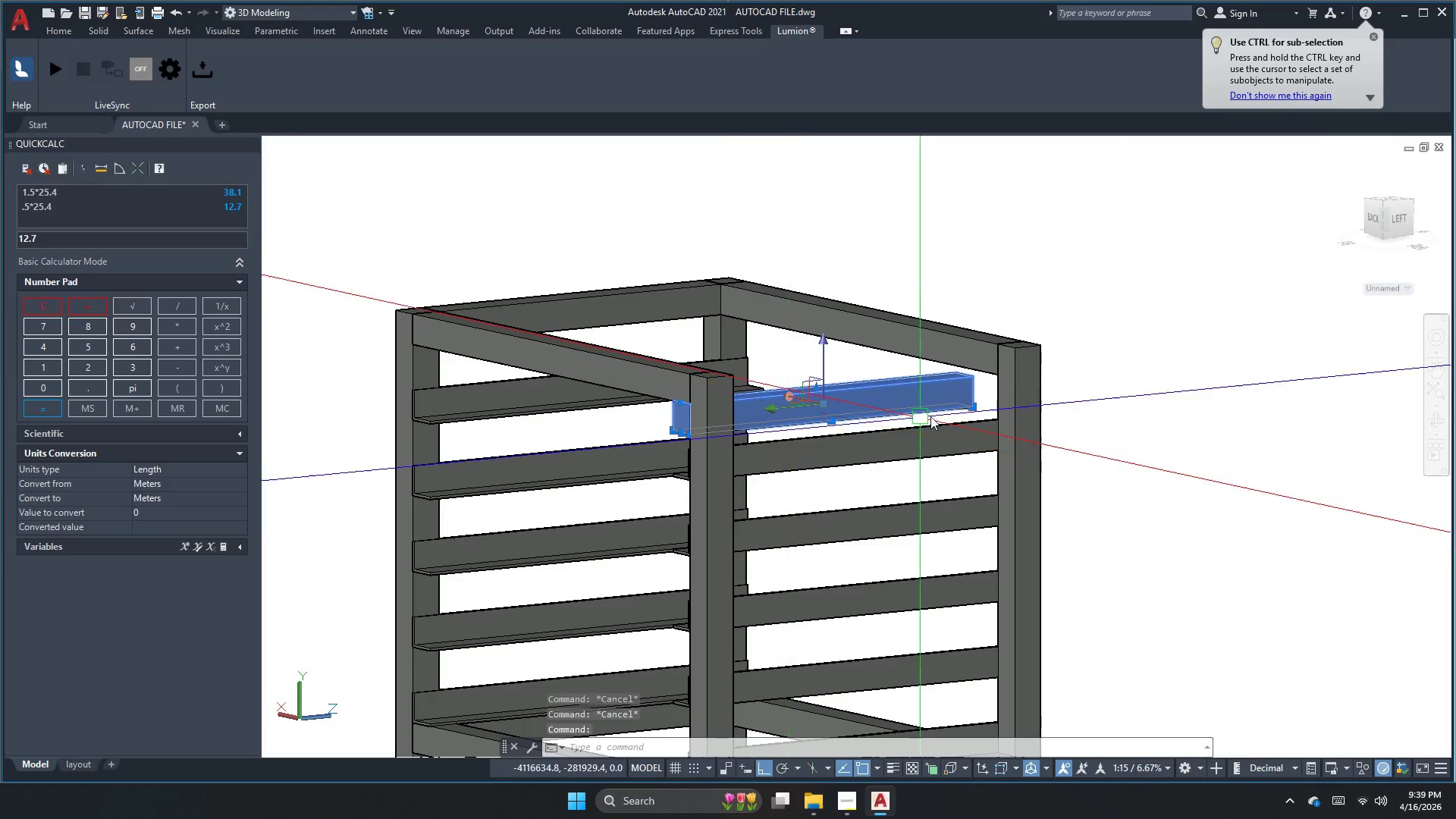 
scroll: coordinate [815, 456], scroll_direction: up, amount: 2.0
 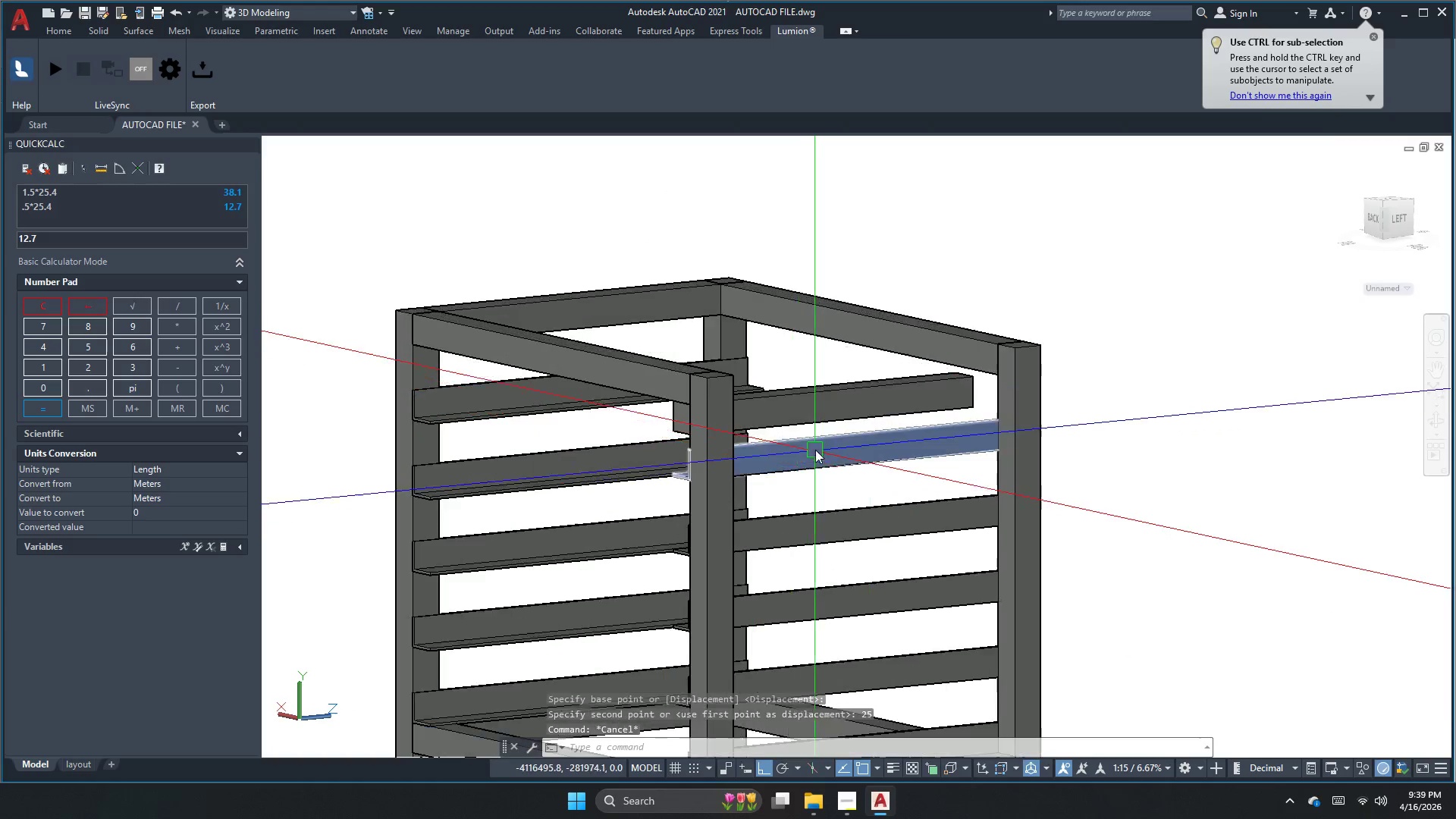 
key(M)
 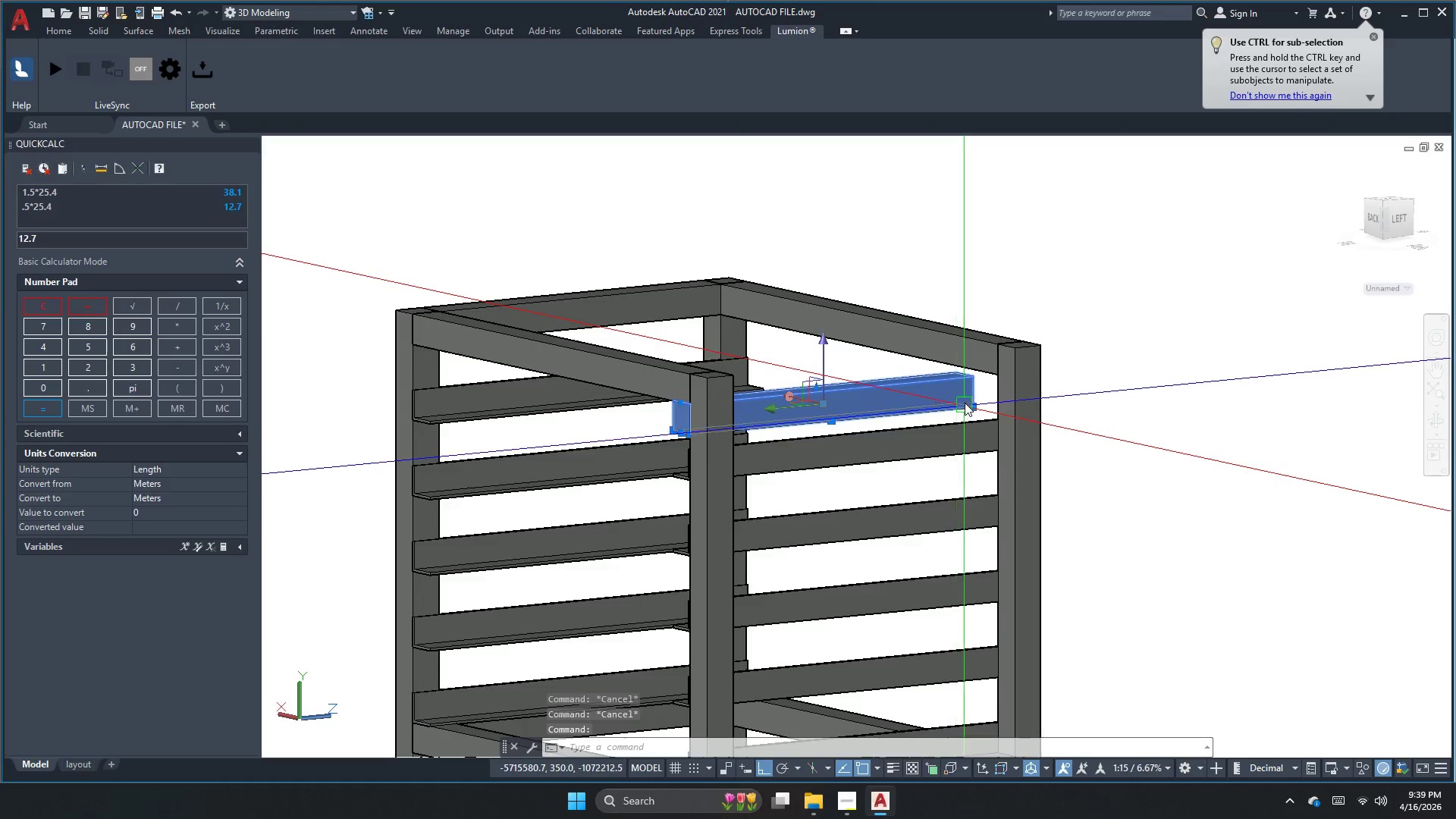 
key(Space)
 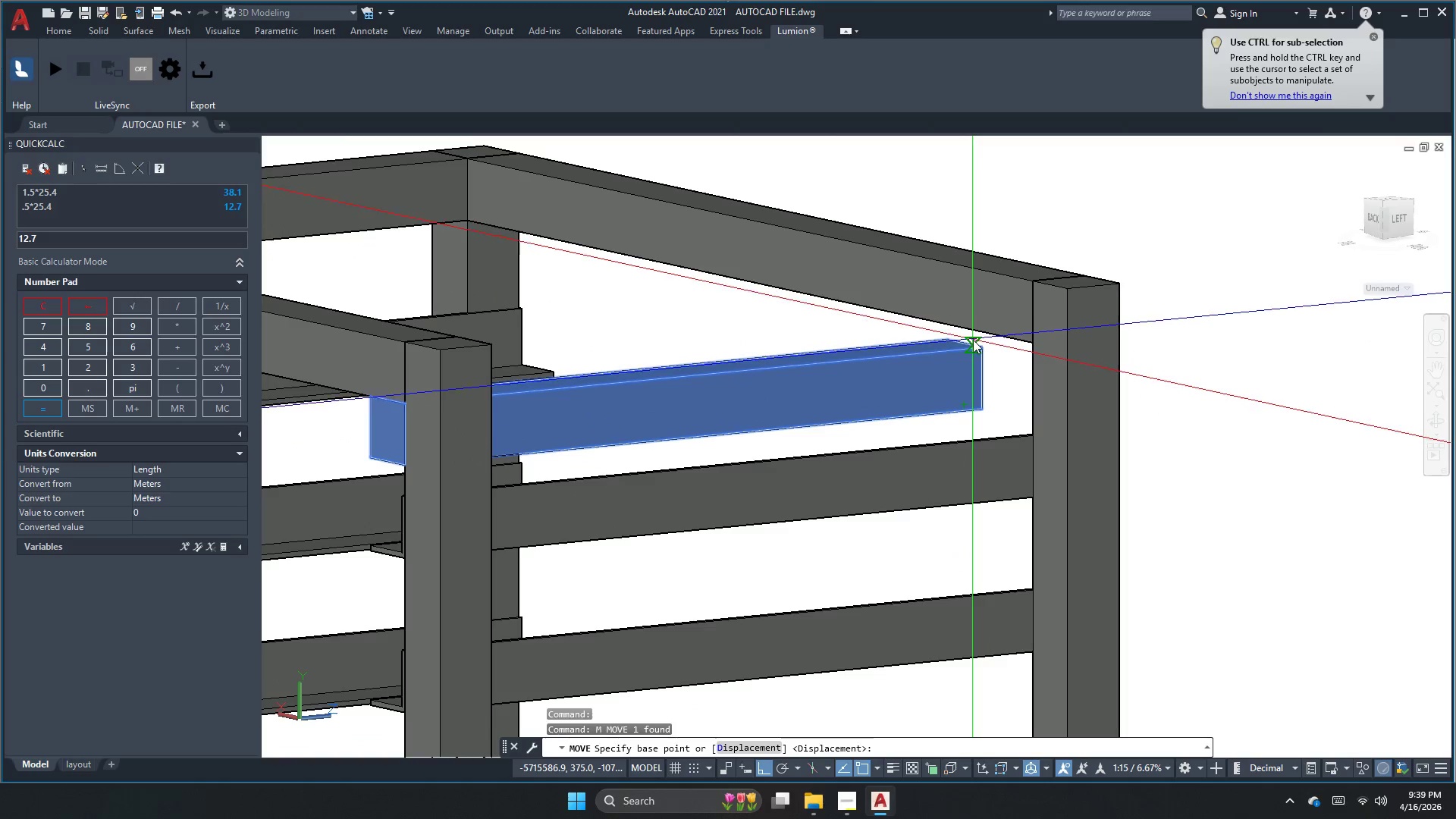 
scroll: coordinate [965, 403], scroll_direction: up, amount: 2.0
 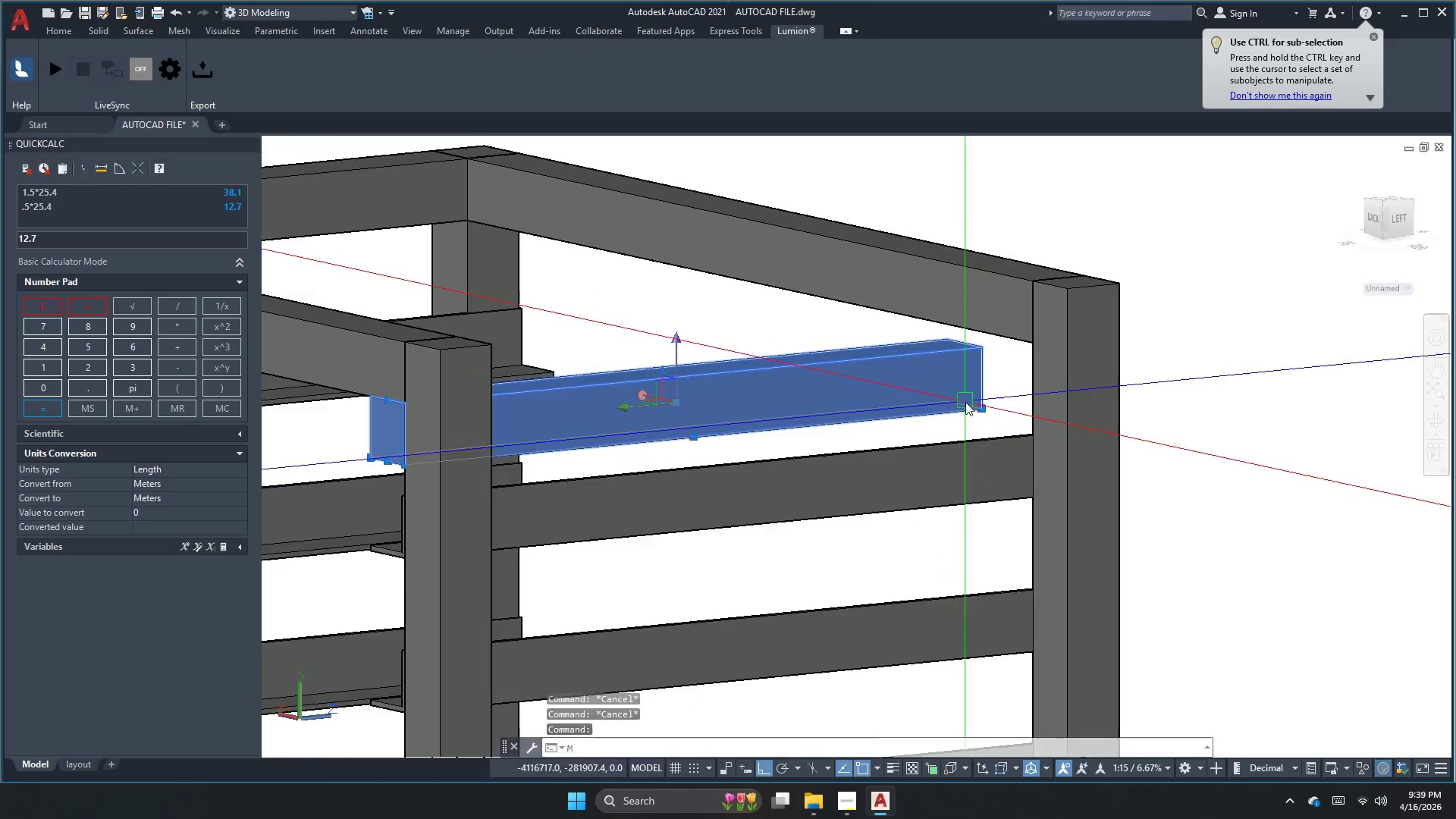 
left_click_drag(start_coordinate=[977, 346], to_coordinate=[984, 337])
 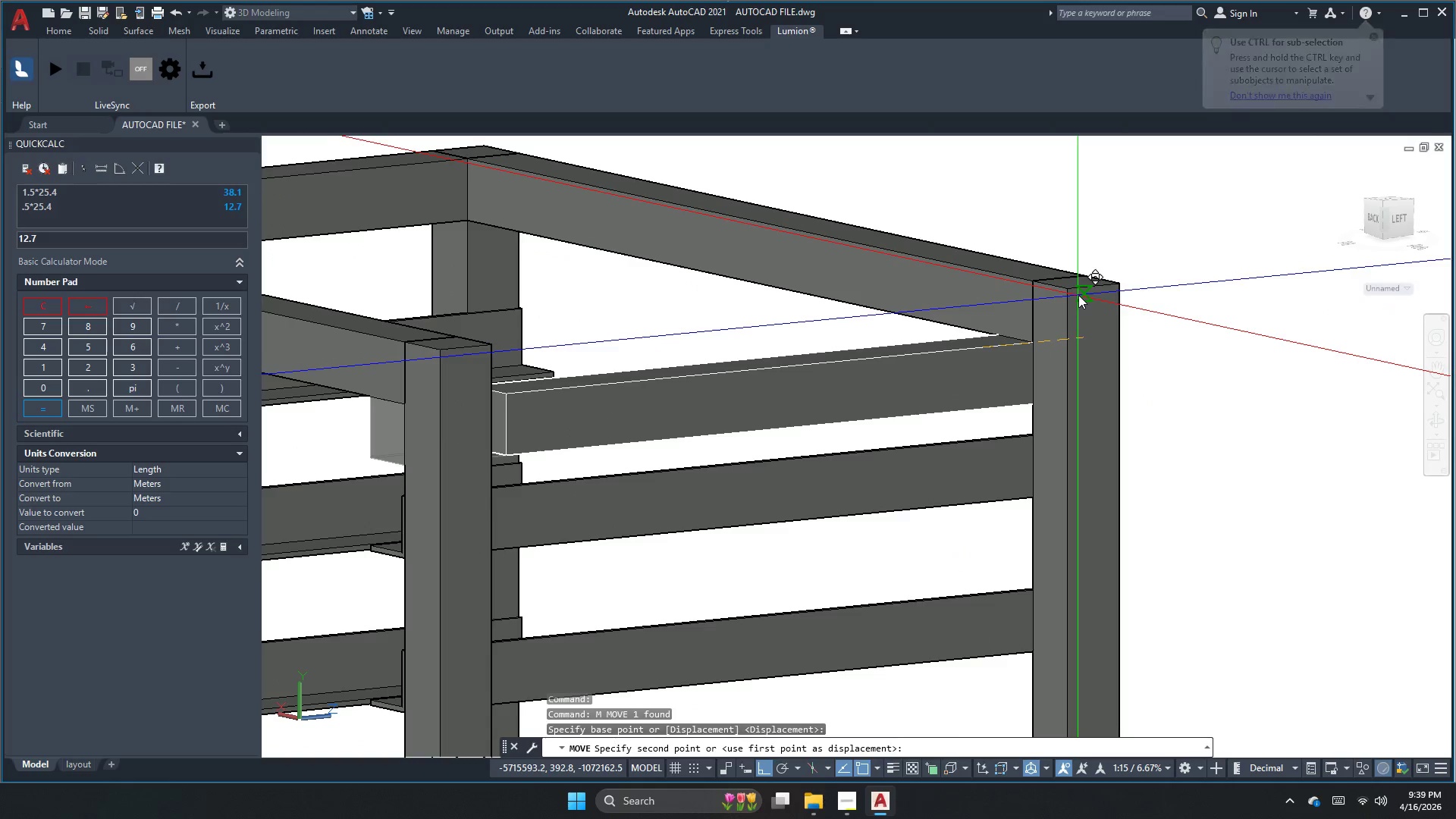 
left_click([1066, 289])
 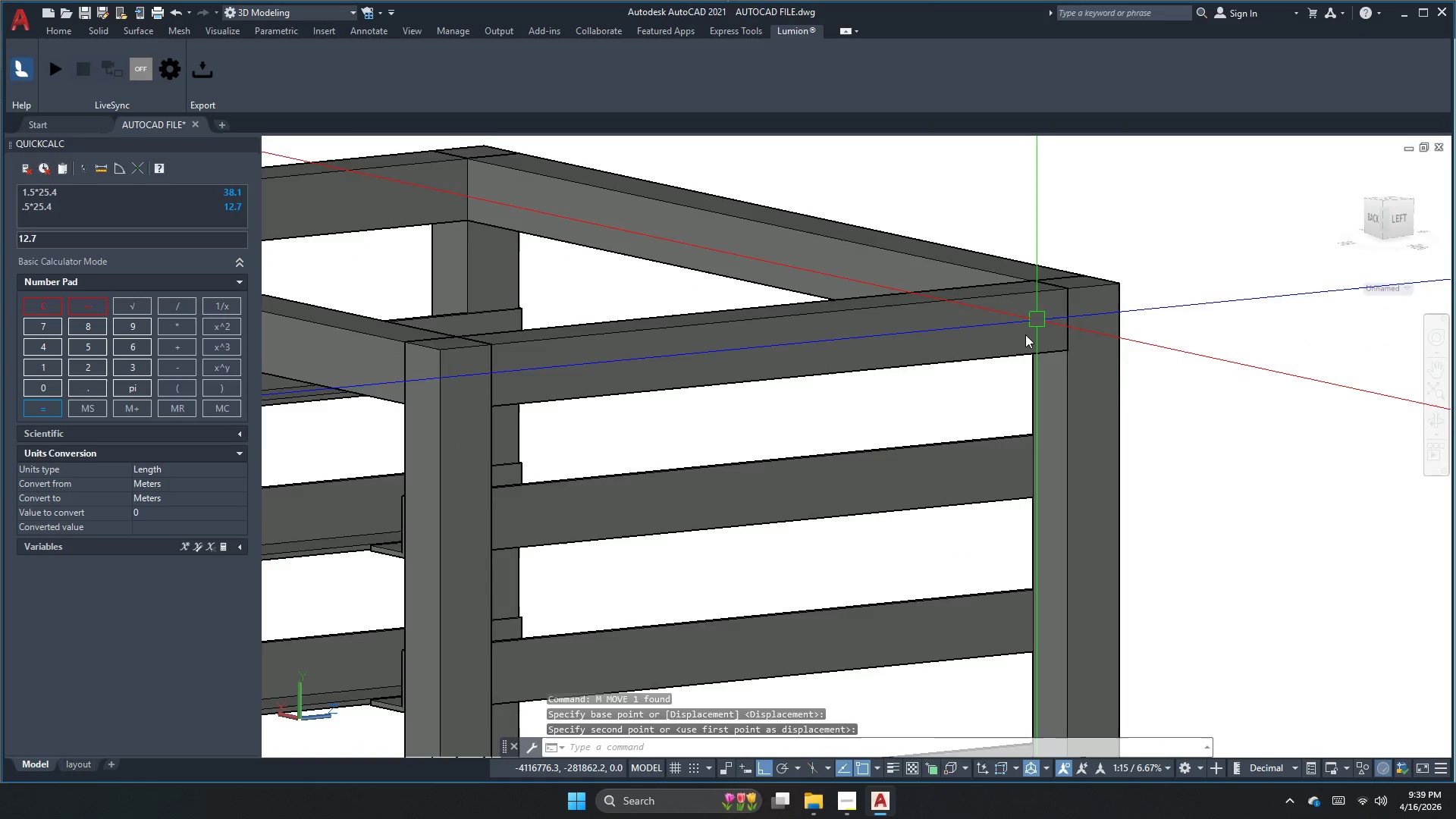 
key(Escape)
 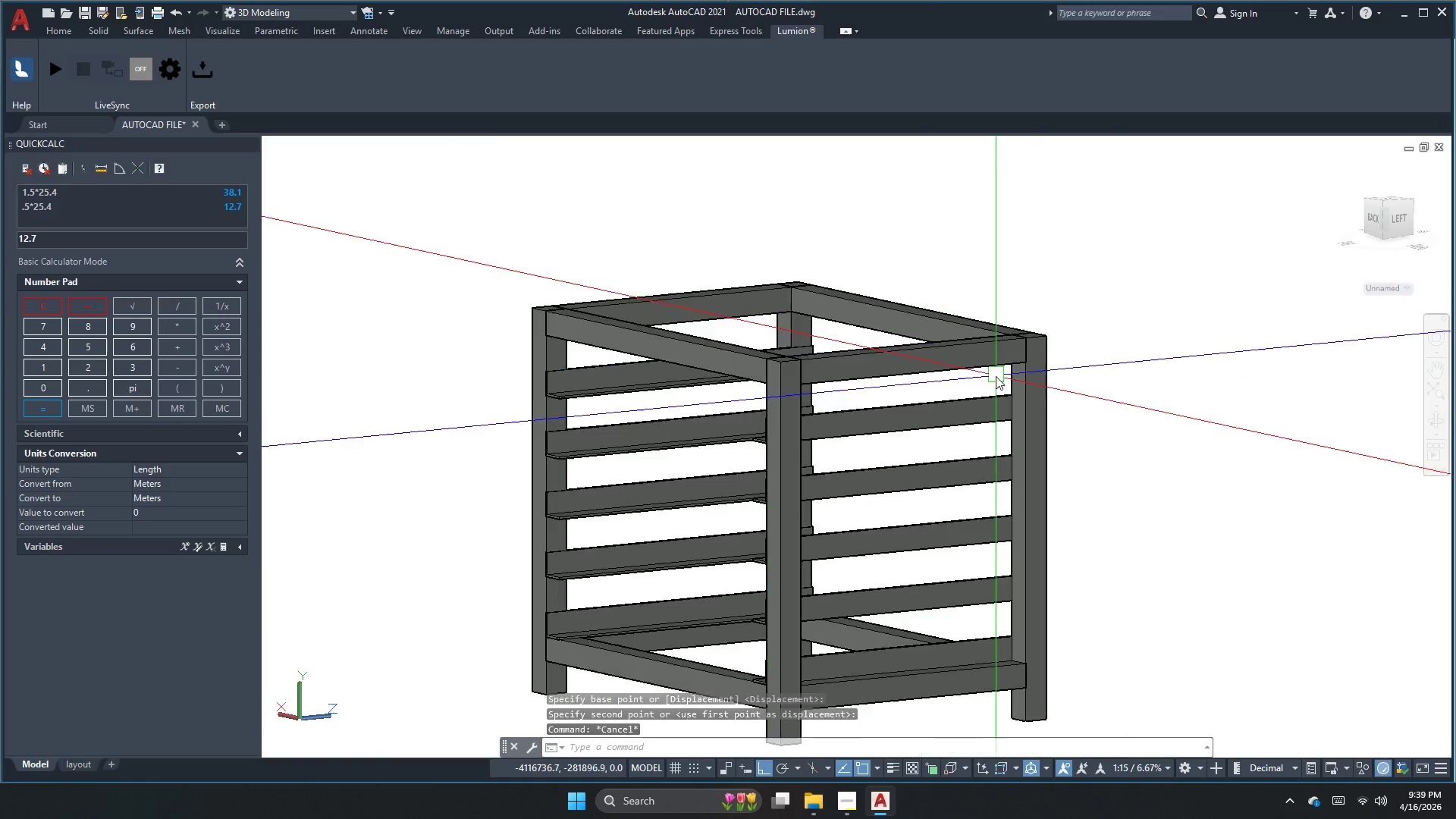 
key(Escape)
 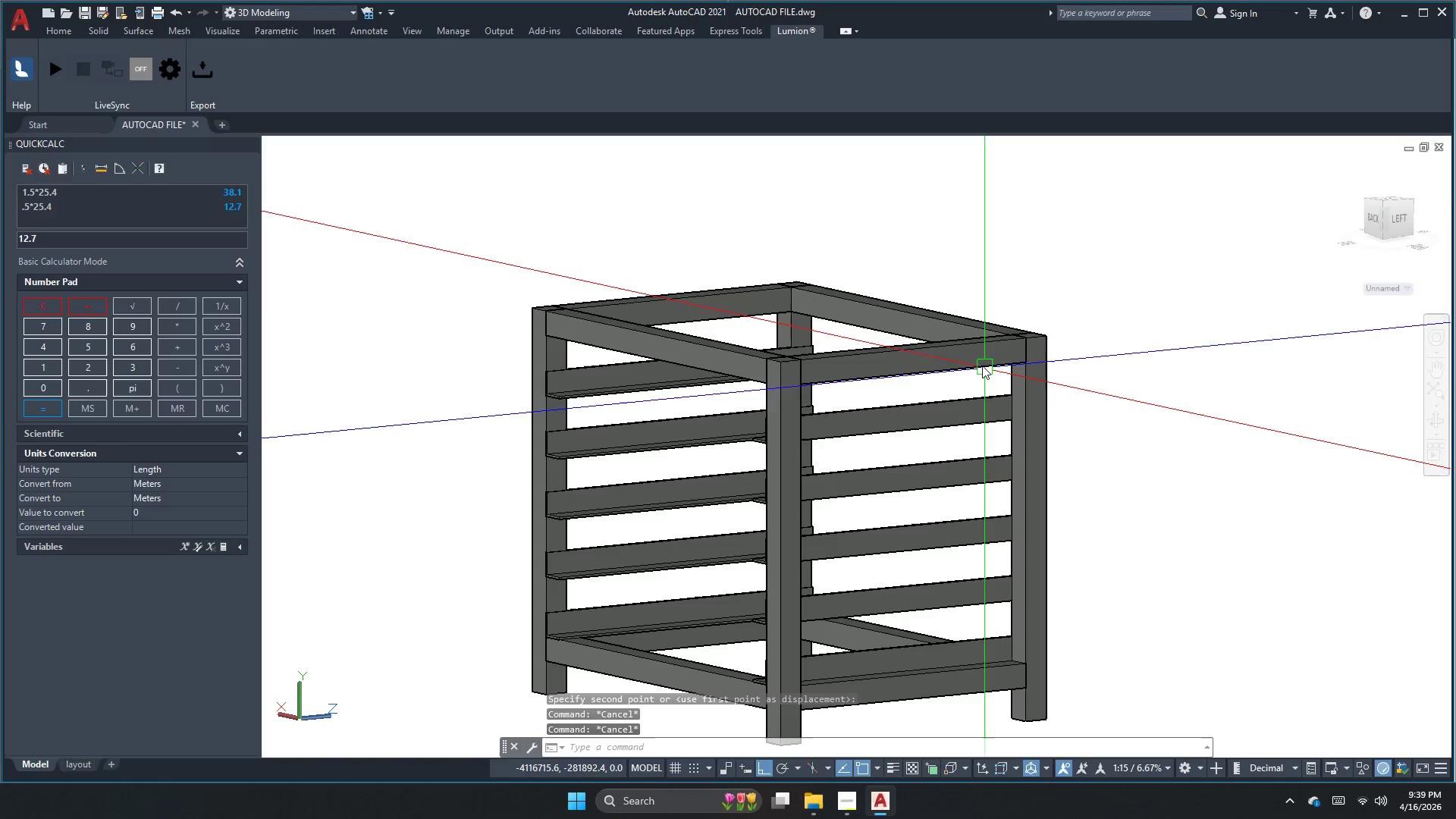 
scroll: coordinate [996, 374], scroll_direction: down, amount: 2.0
 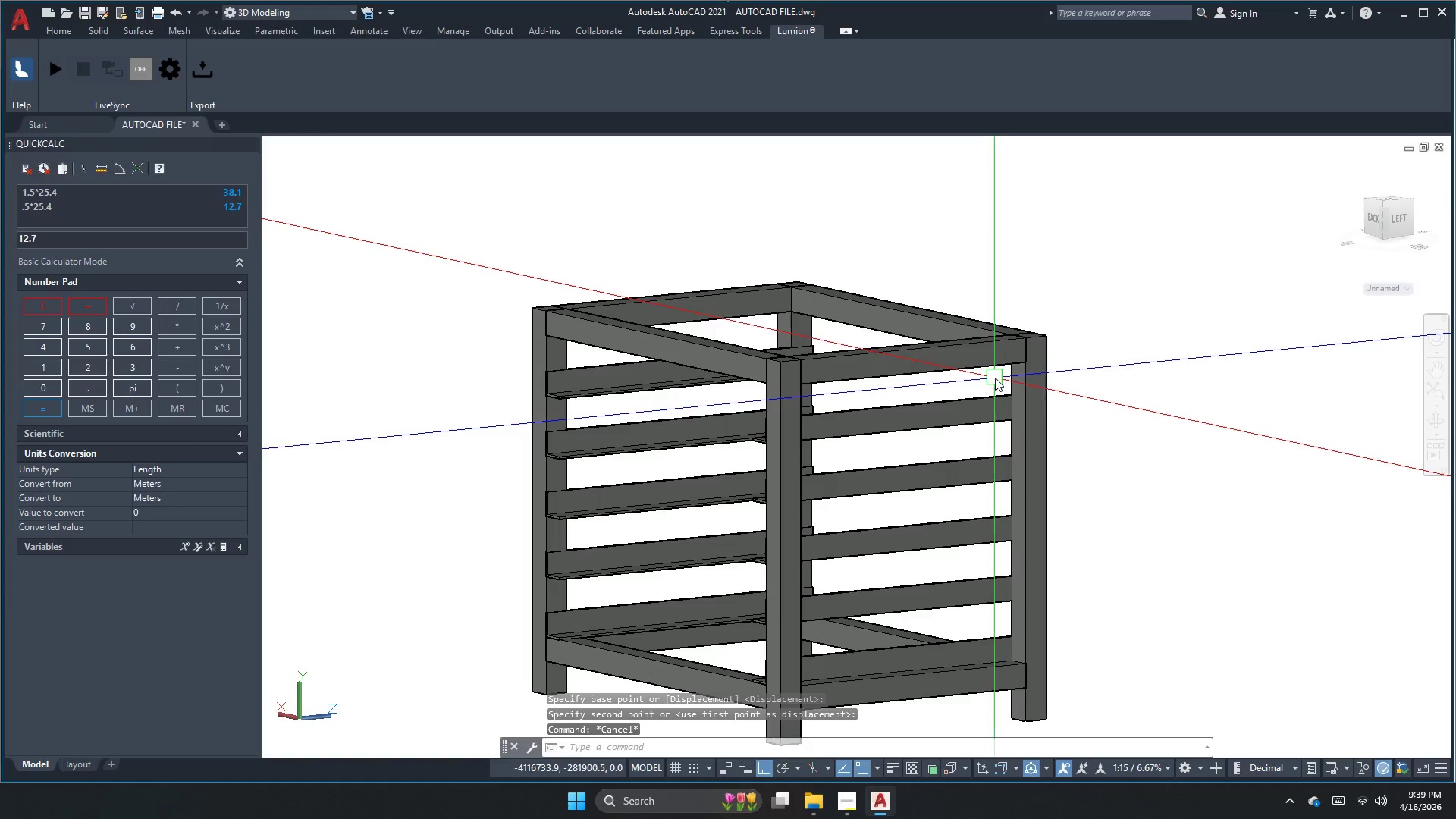 
key(Control+H)
 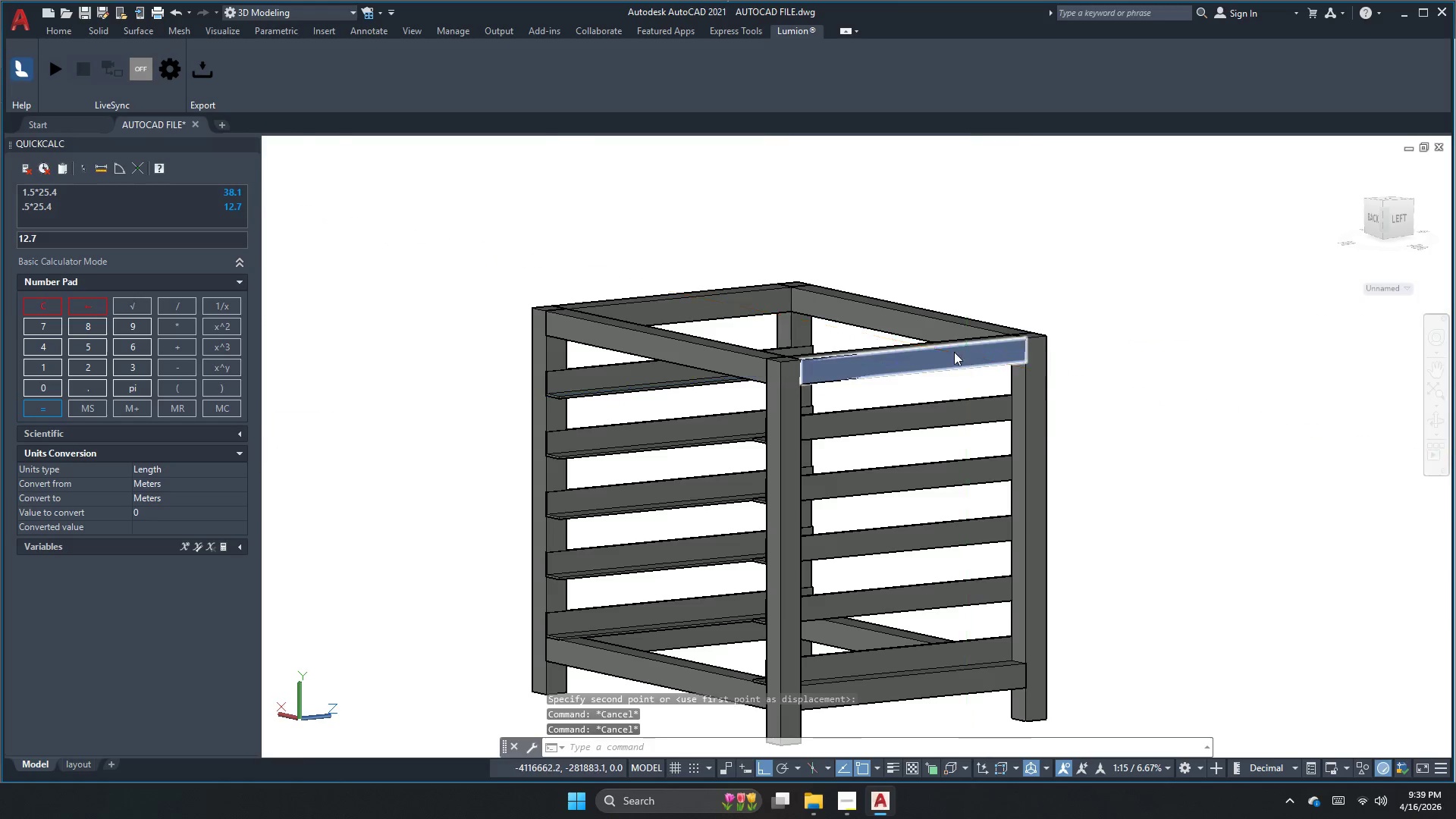 
key(Control+G)
 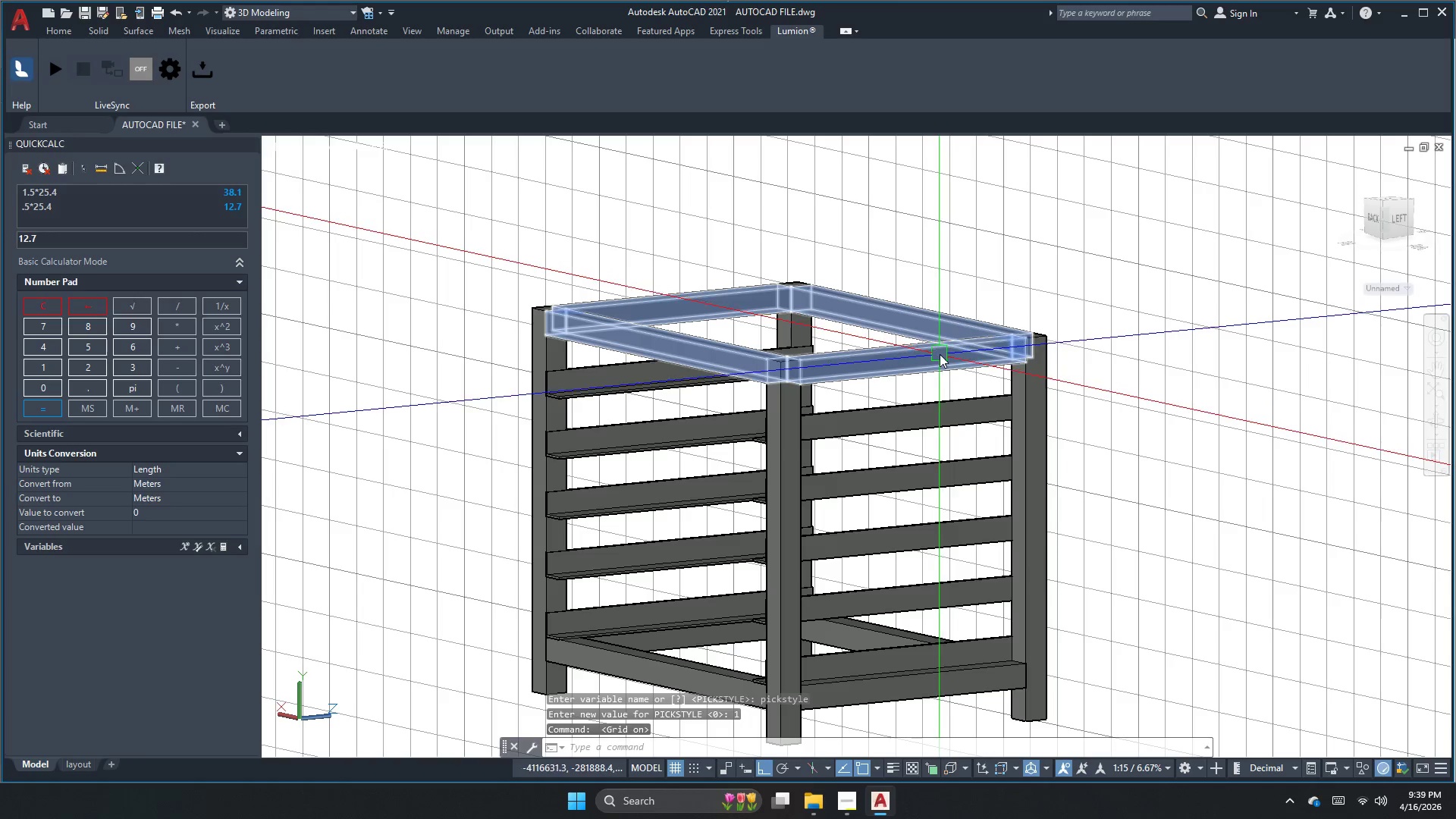 
key(Escape)
 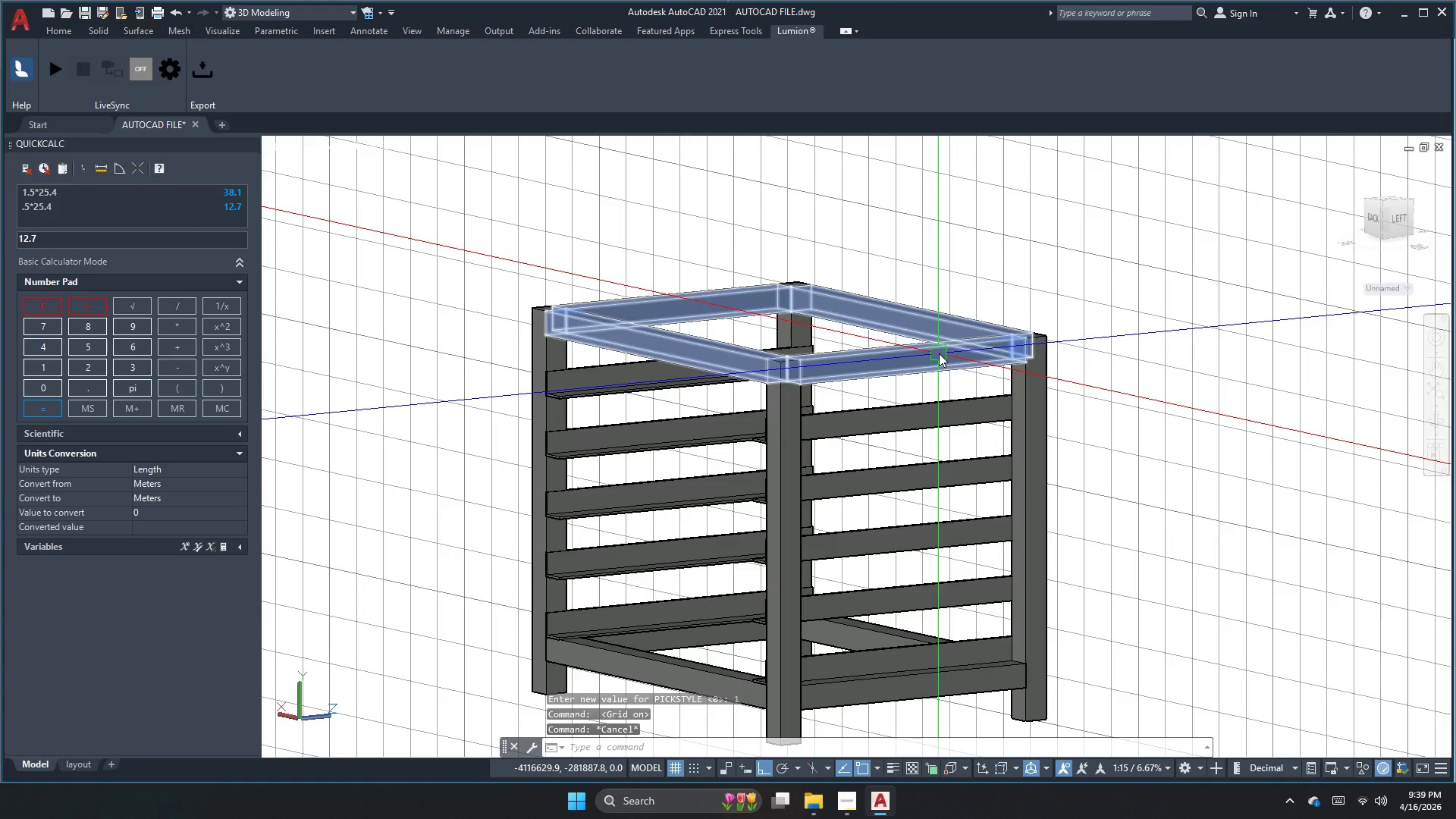 
key(Control+G)
 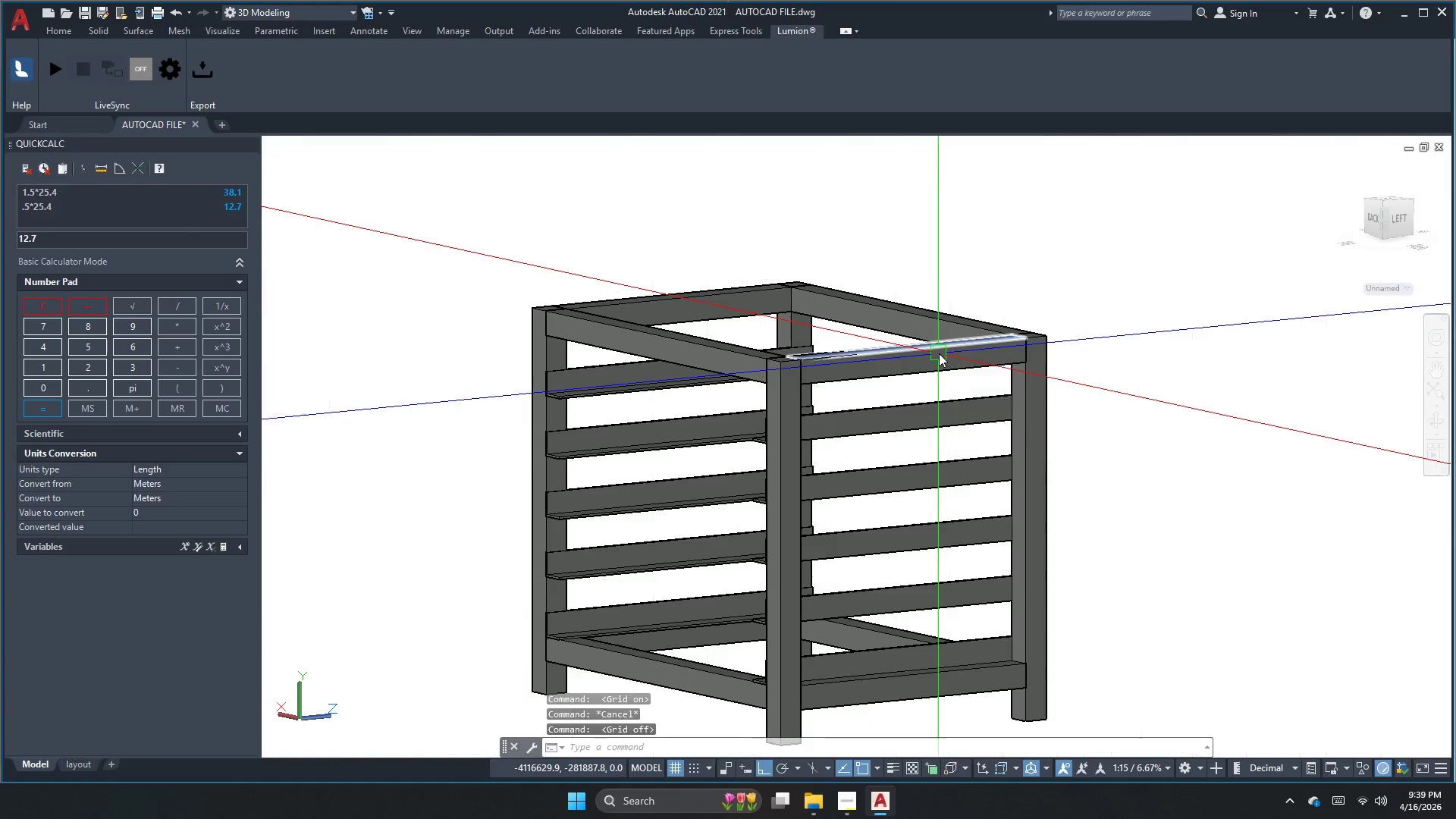 
key(Control+H)
 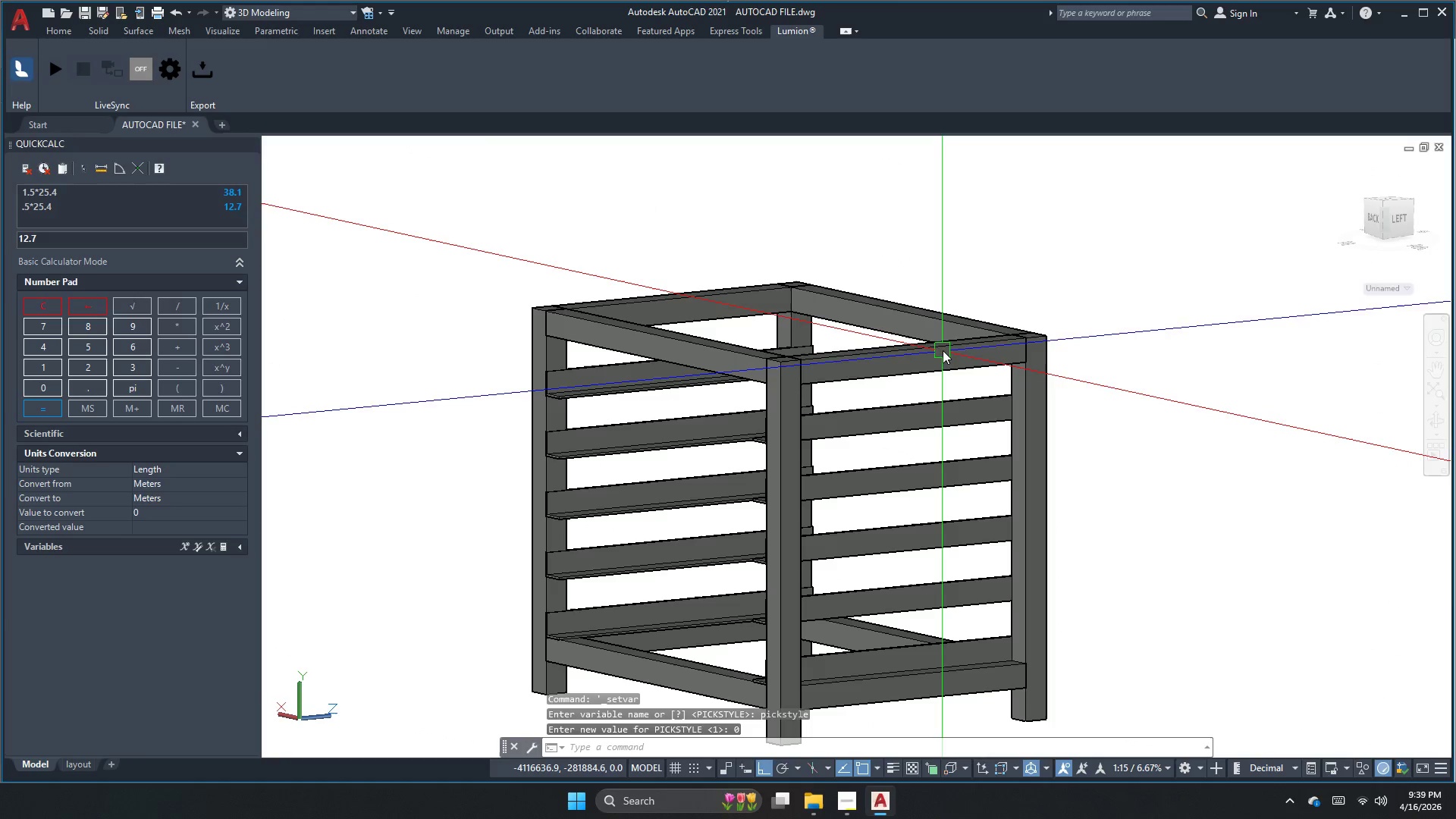 
left_click([943, 350])
 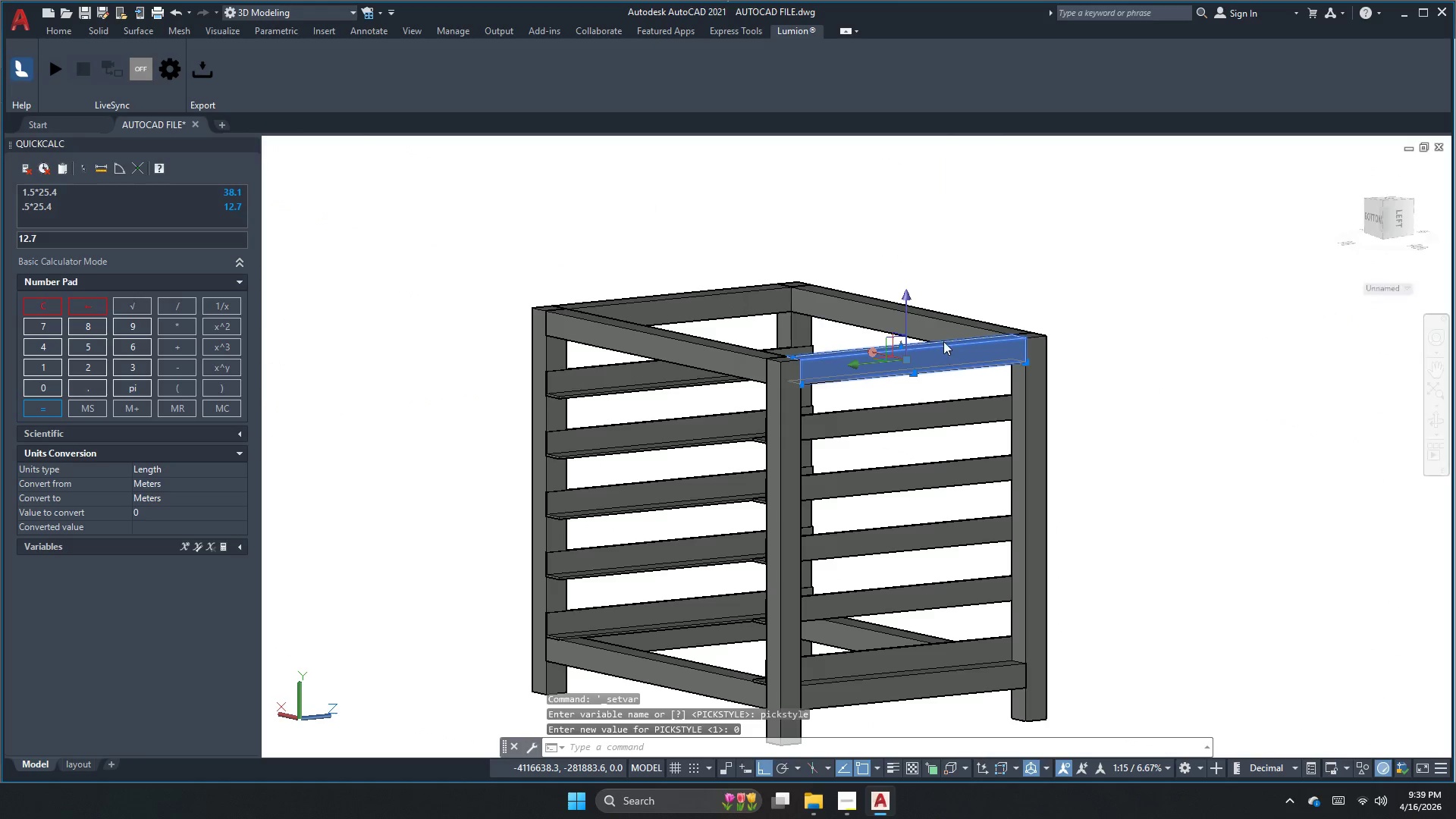 
double_click([944, 294])
 